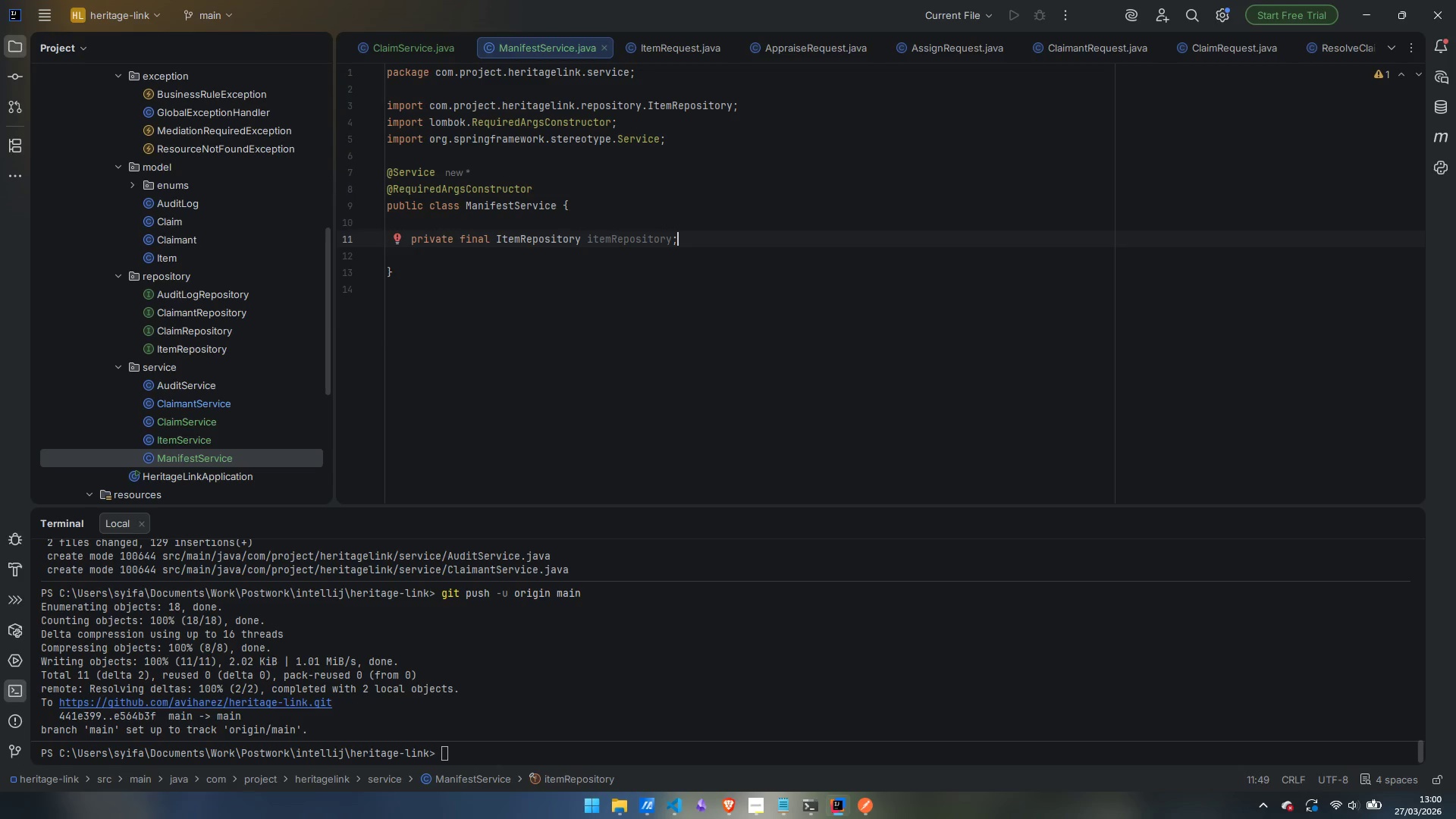 
key(Enter)
 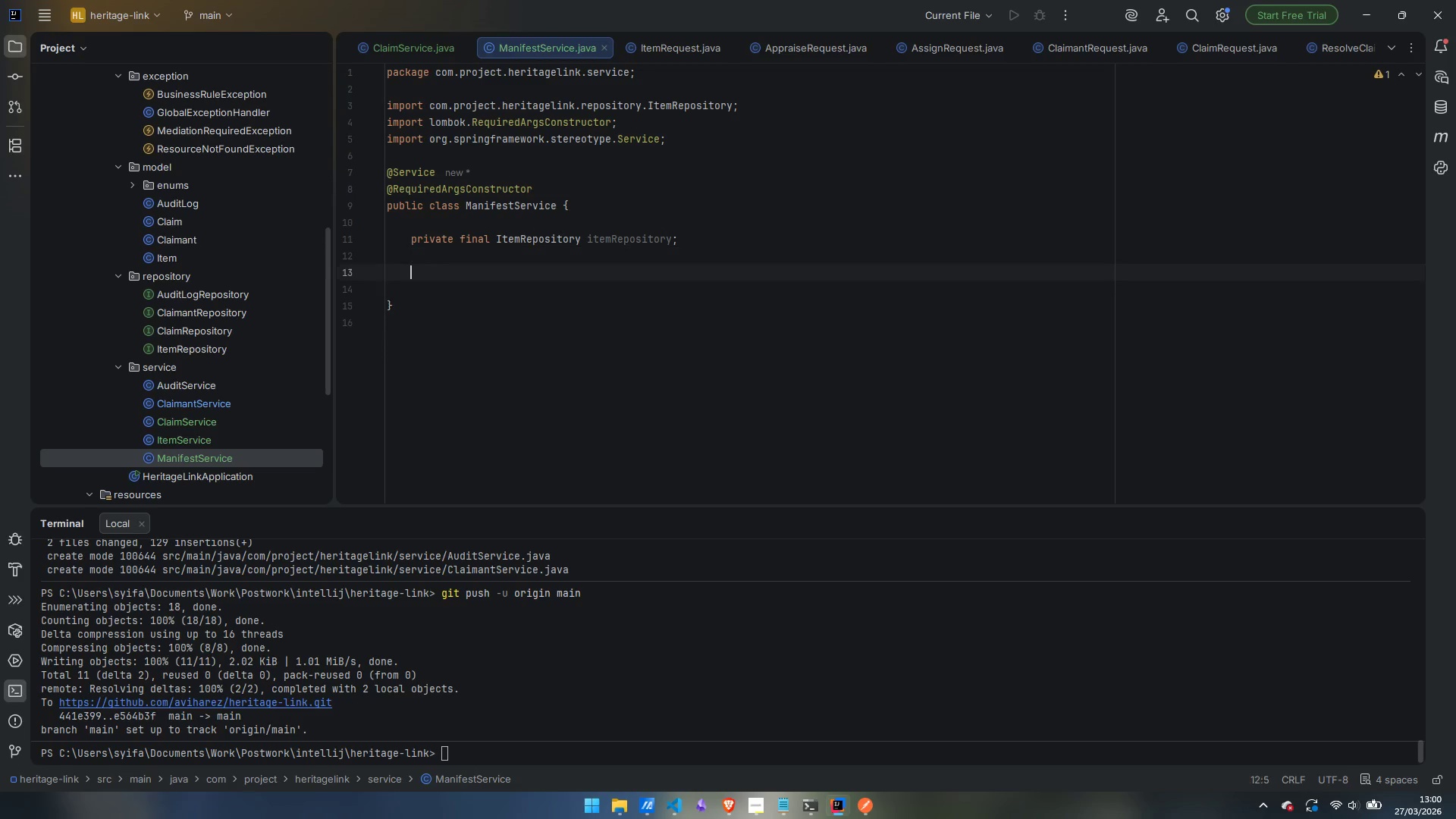 
key(Enter)
 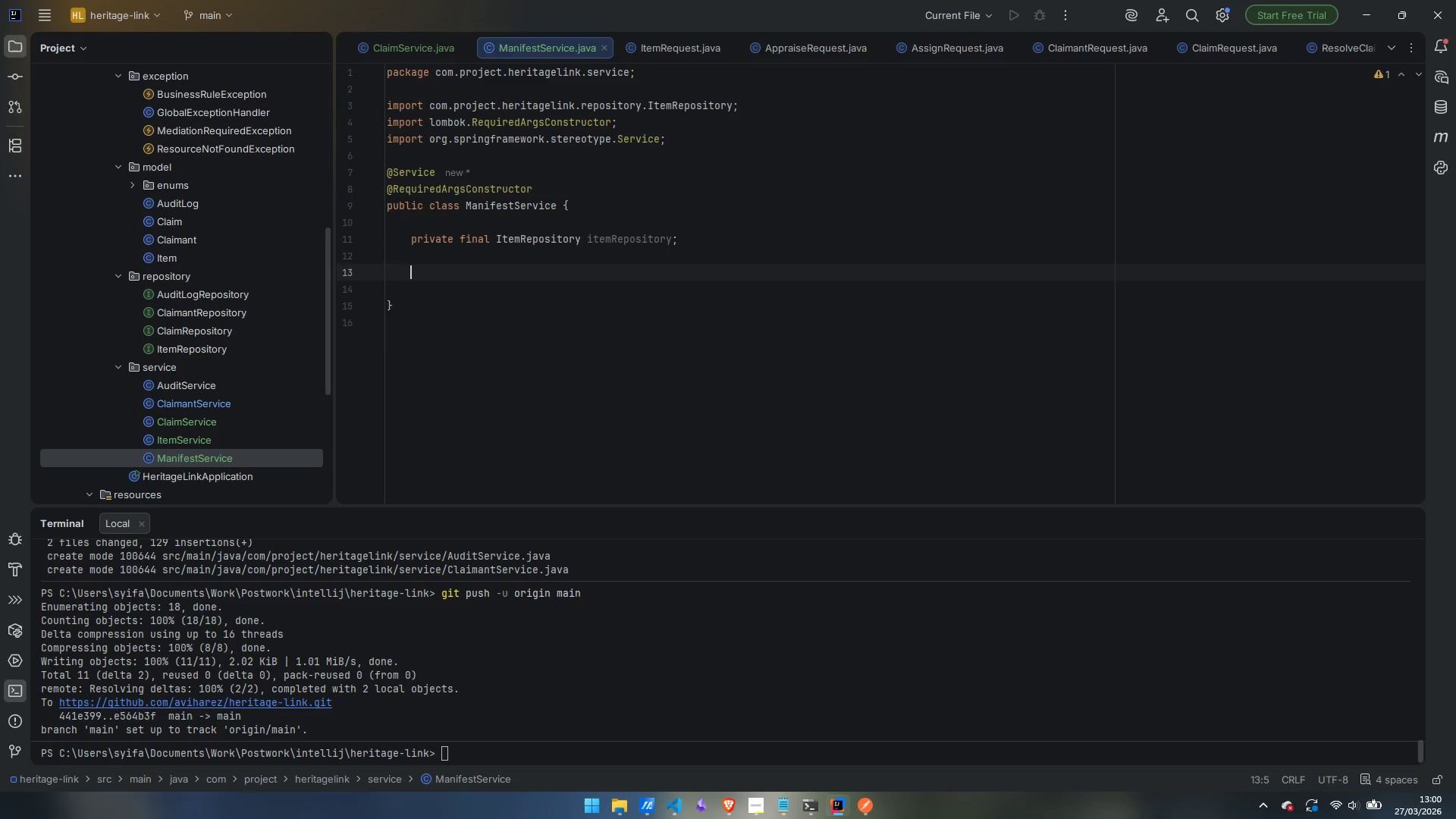 
type(// Helpers)
 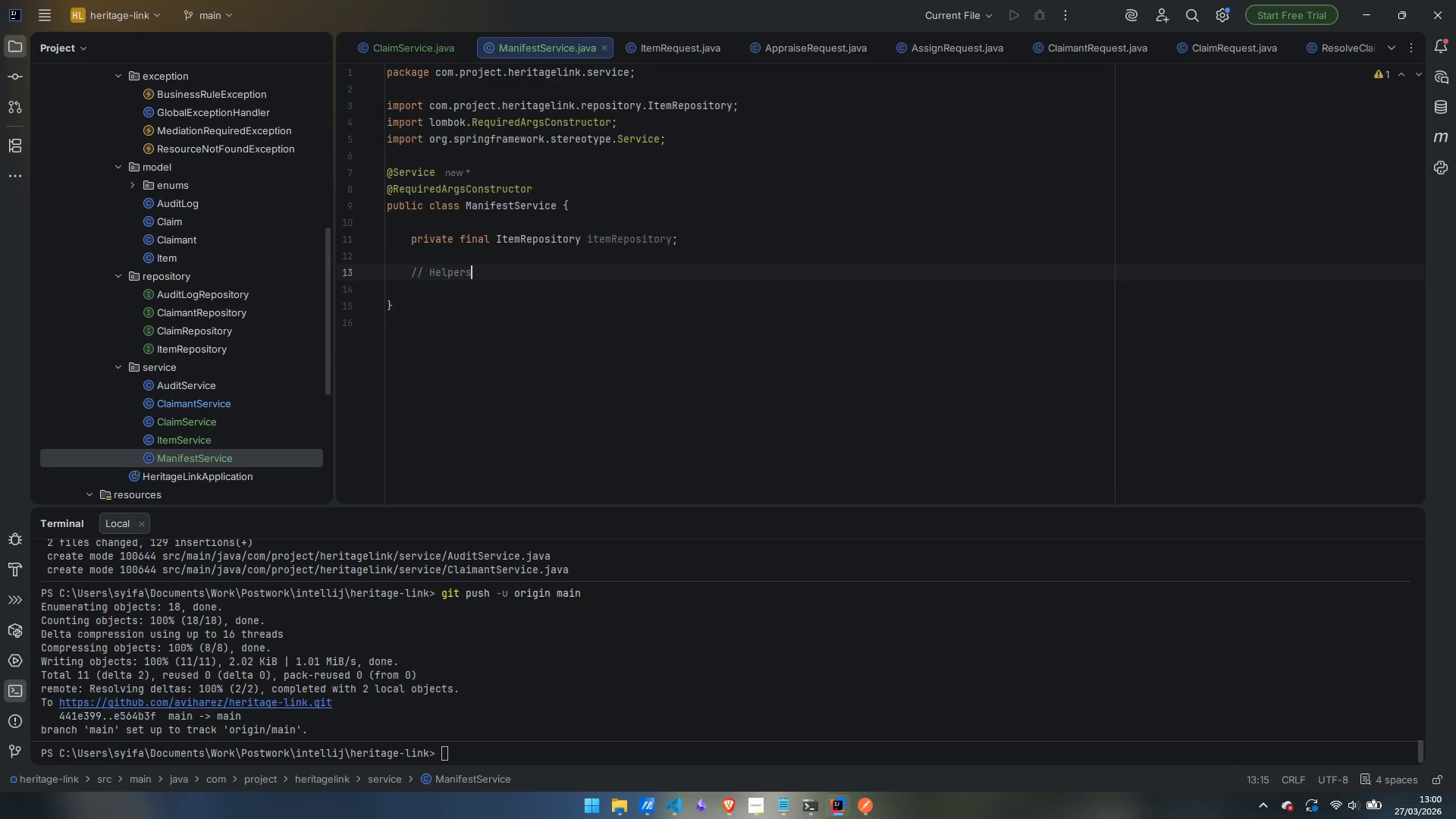 
key(Enter)
 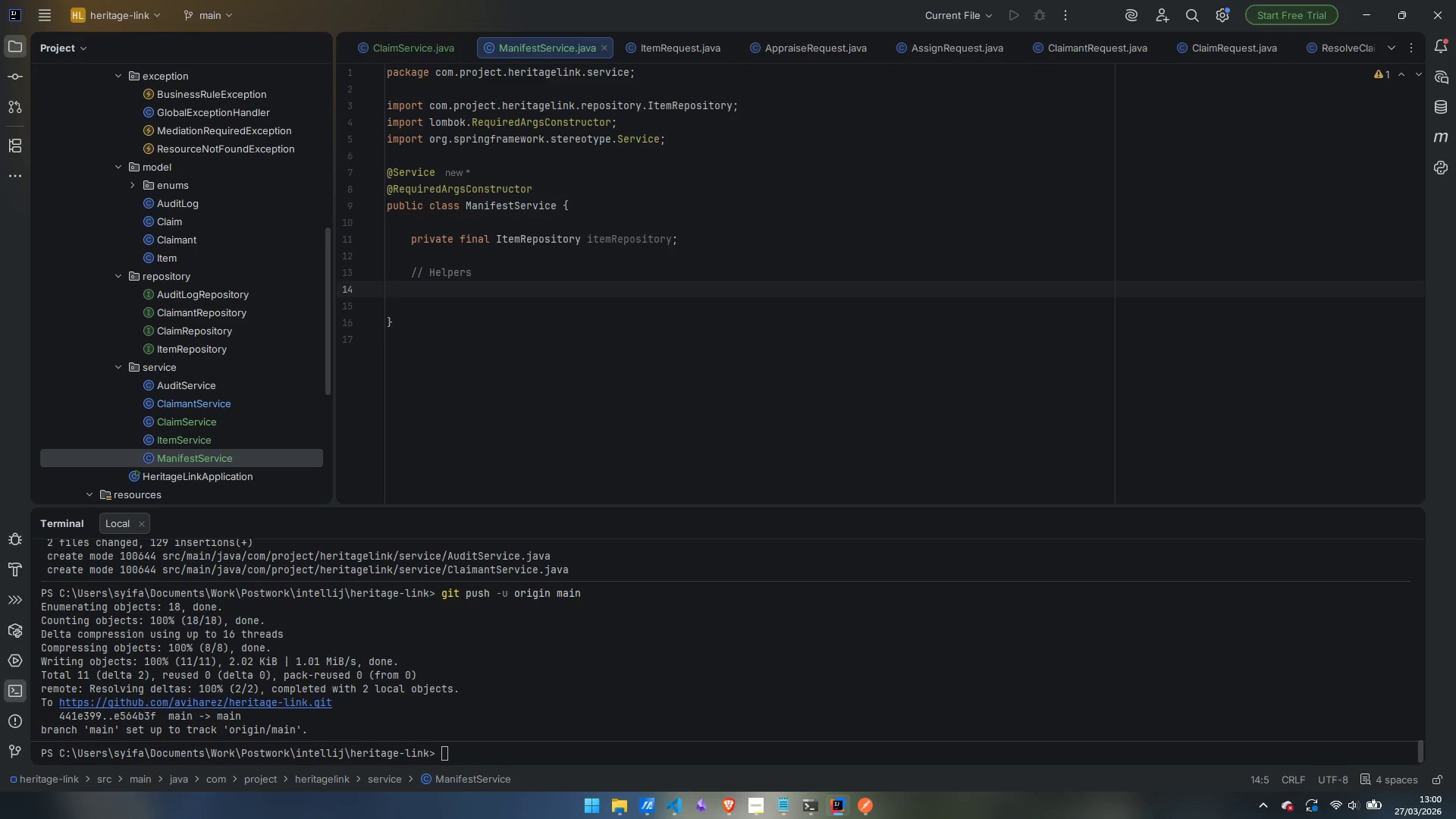 
key(Enter)
 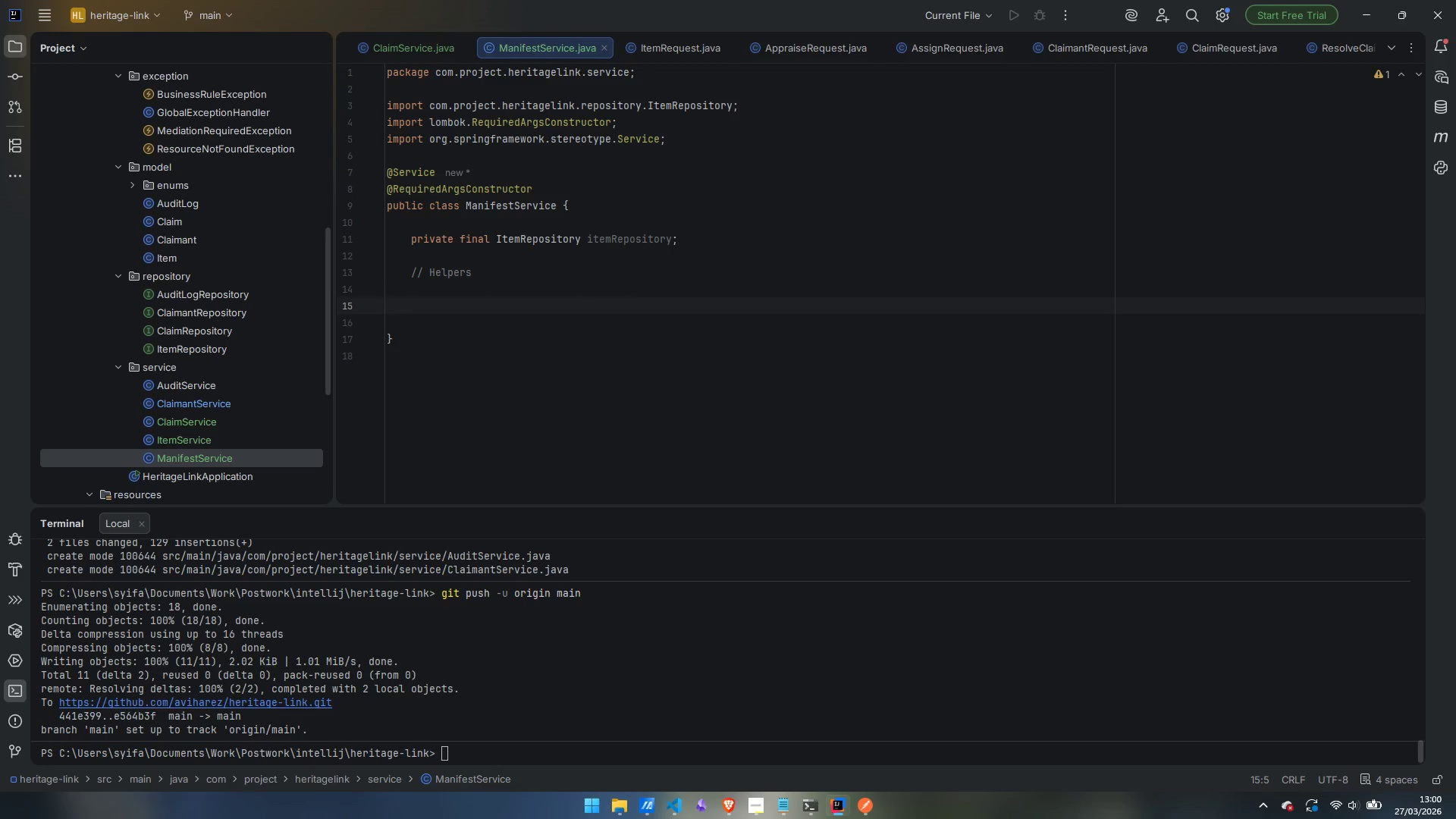 
type(private ManifestResponse)
 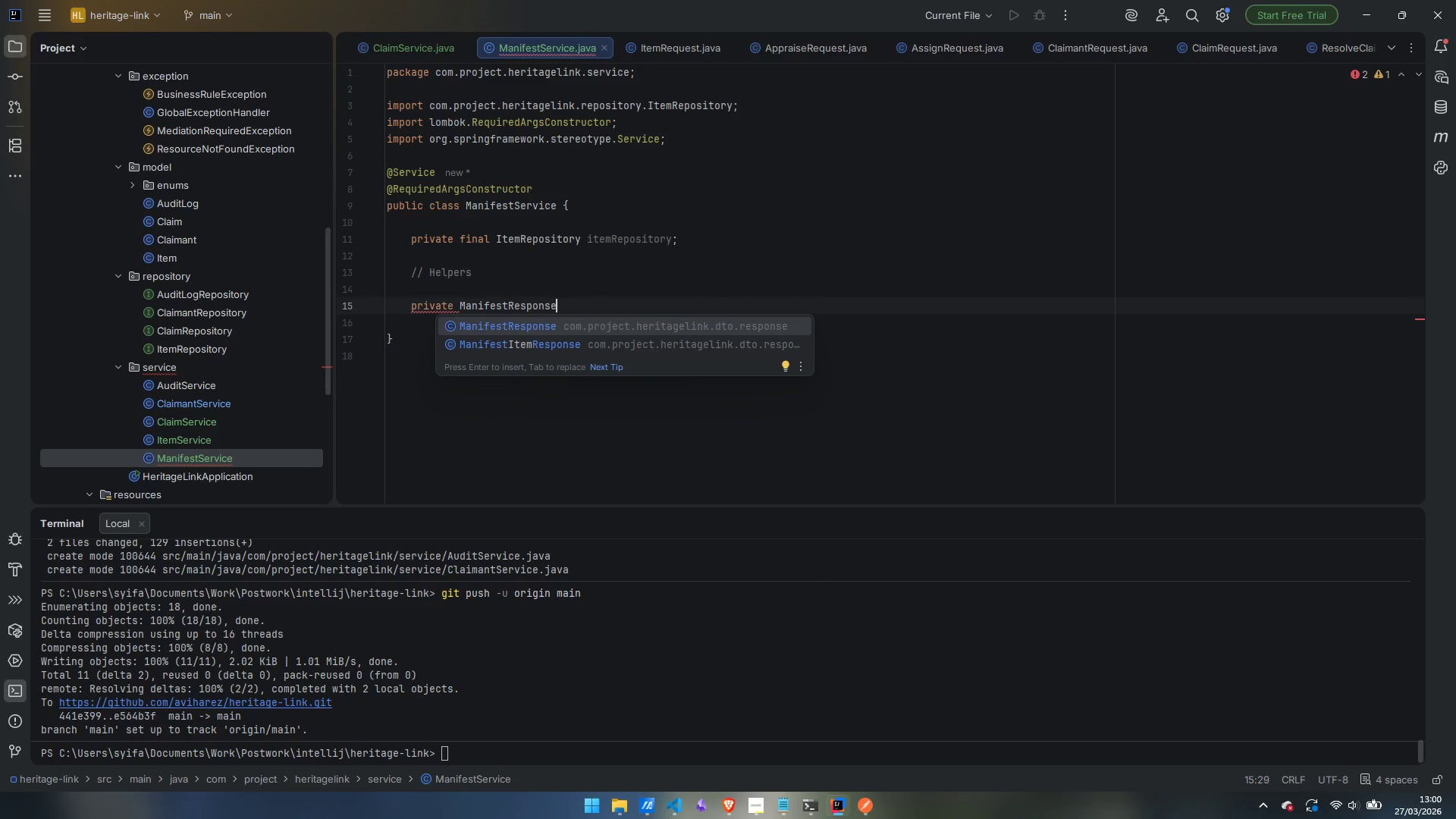 
key(Enter)
 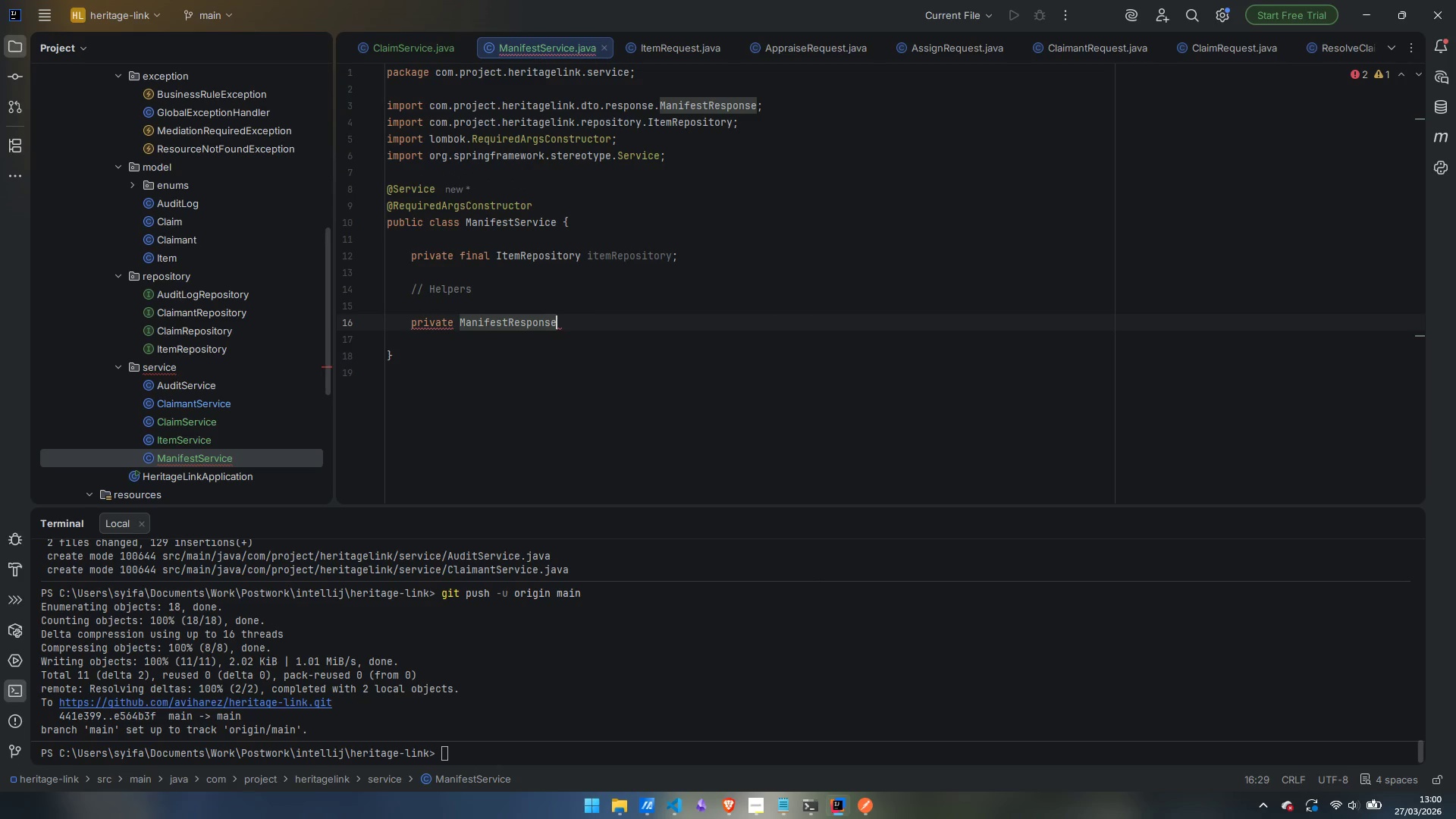 
type( buildManu)
key(Backspace)
type(ofe)
key(Backspace)
key(Backspace)
key(Backspace)
type(ifest(List<Item)
 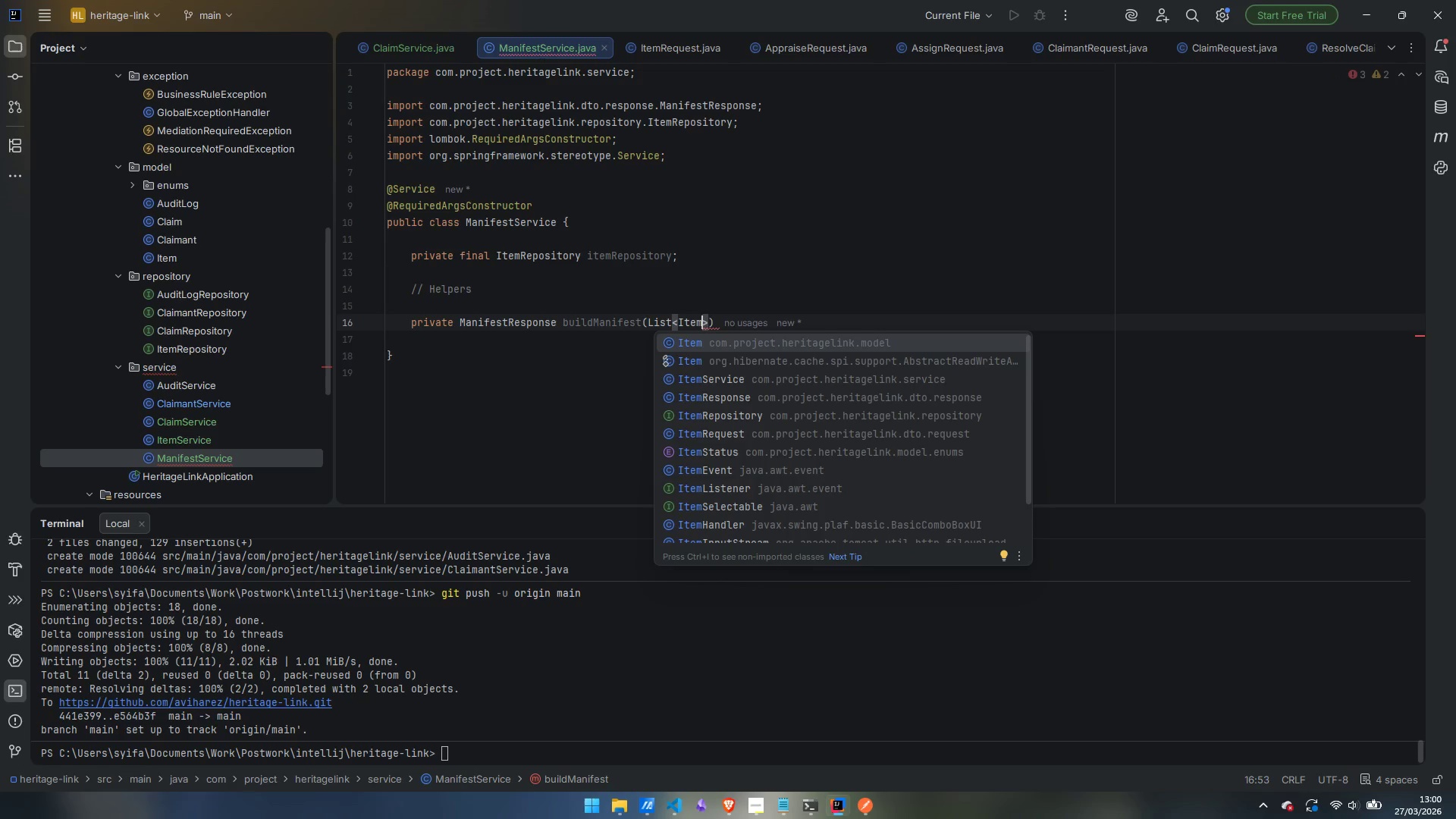 
key(Enter)
 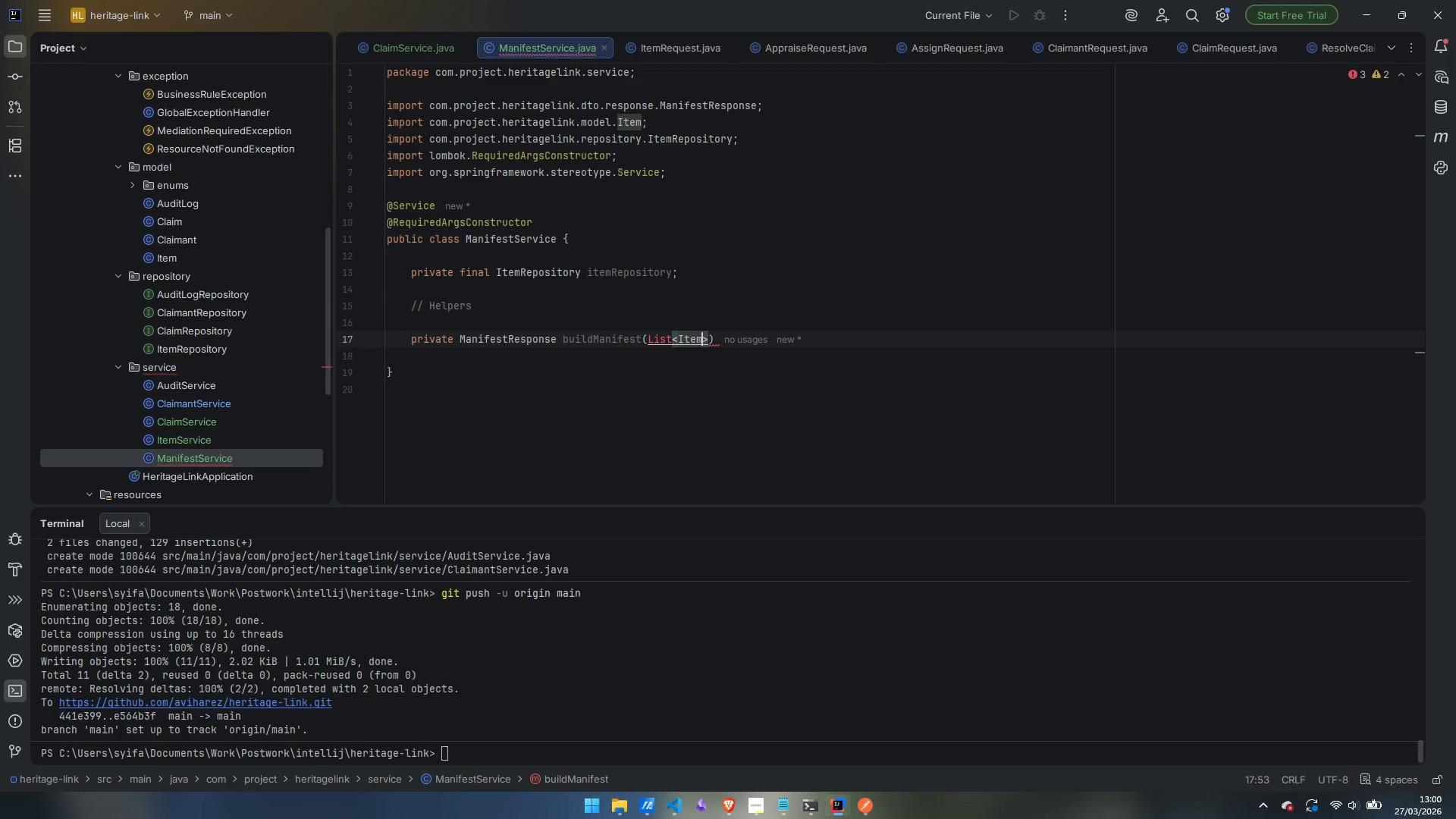 
key(Control+Period)
 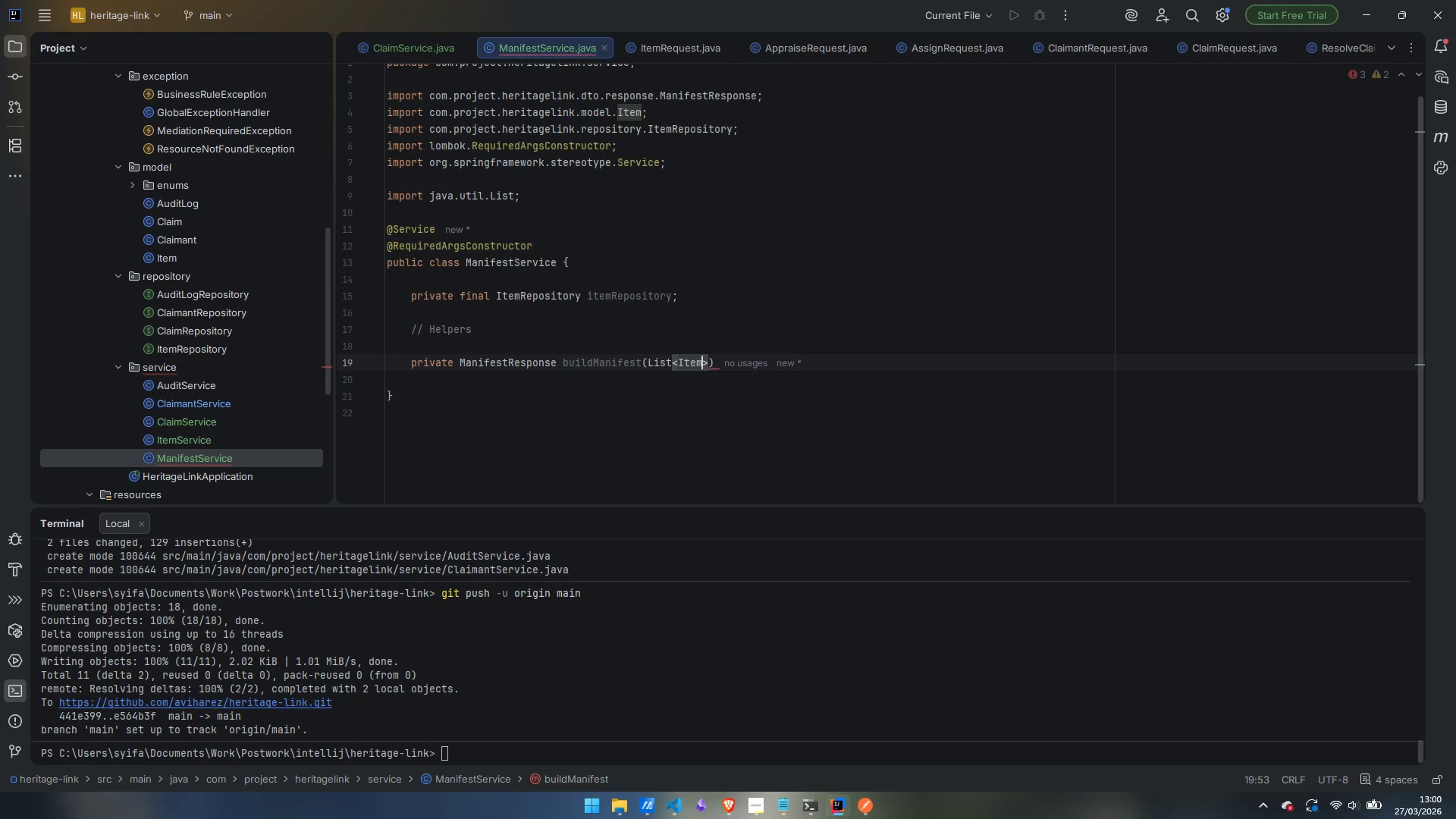 
key(ArrowRight)
 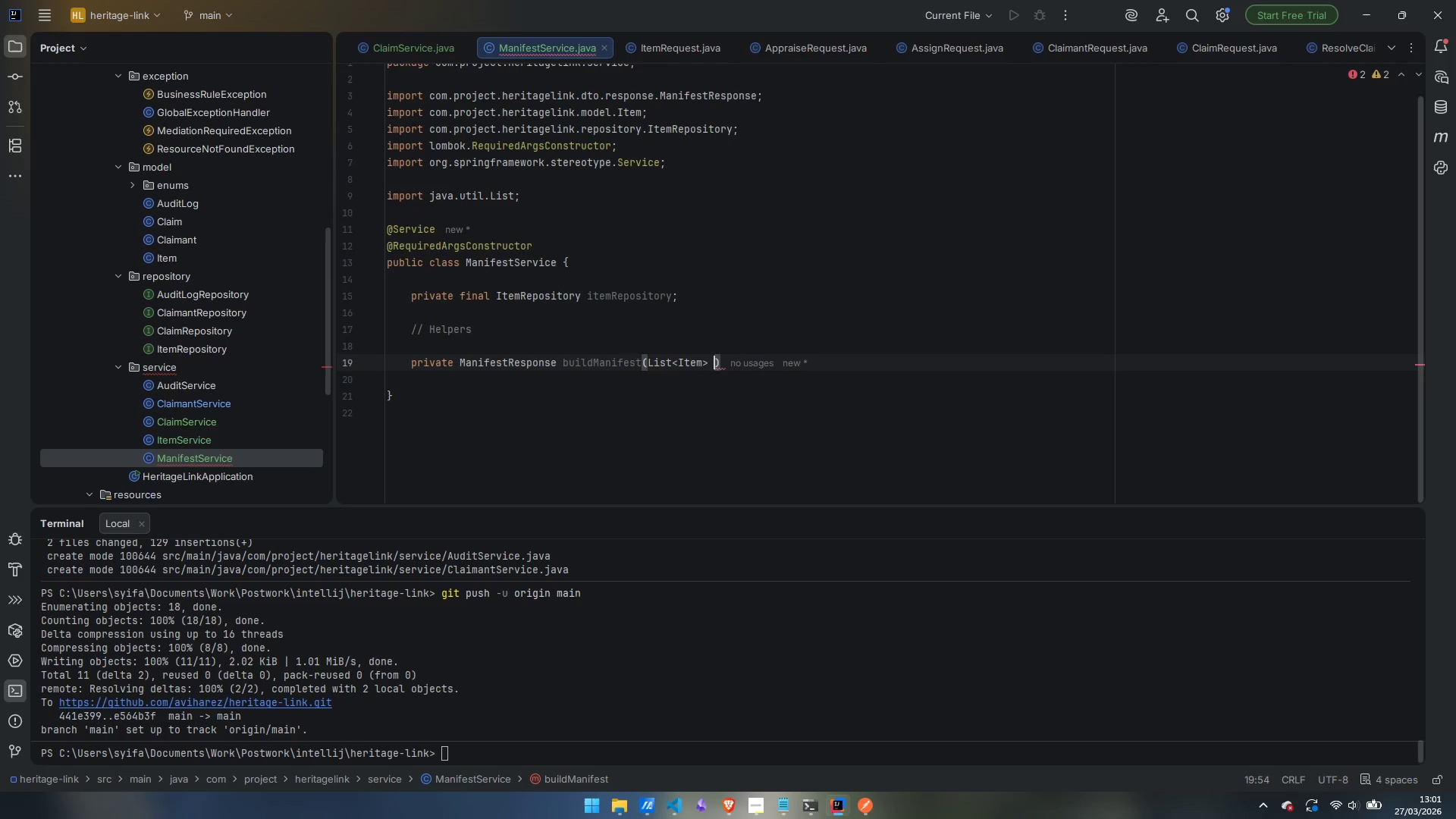 
type( items)
 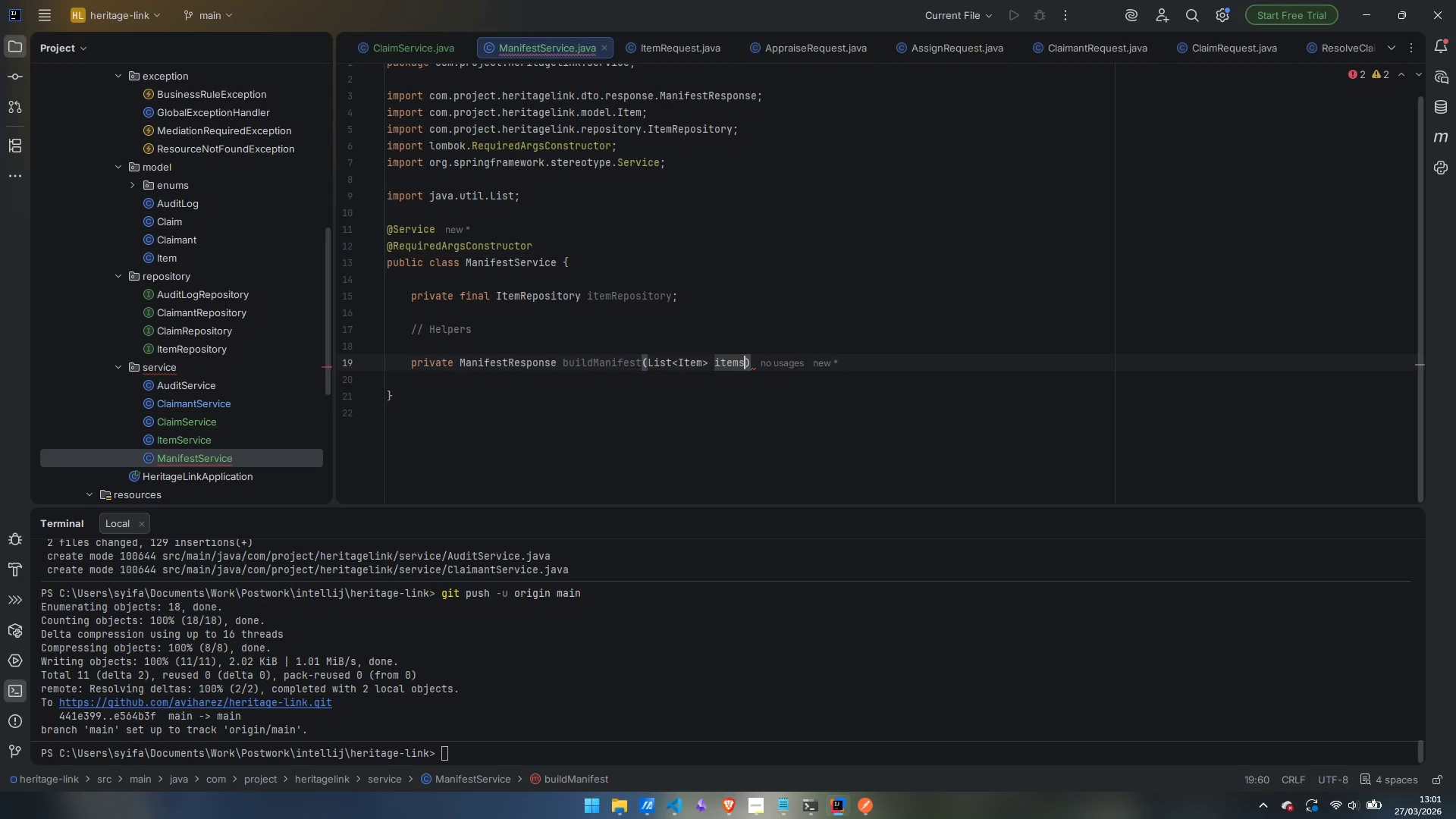 
key(ArrowRight)
 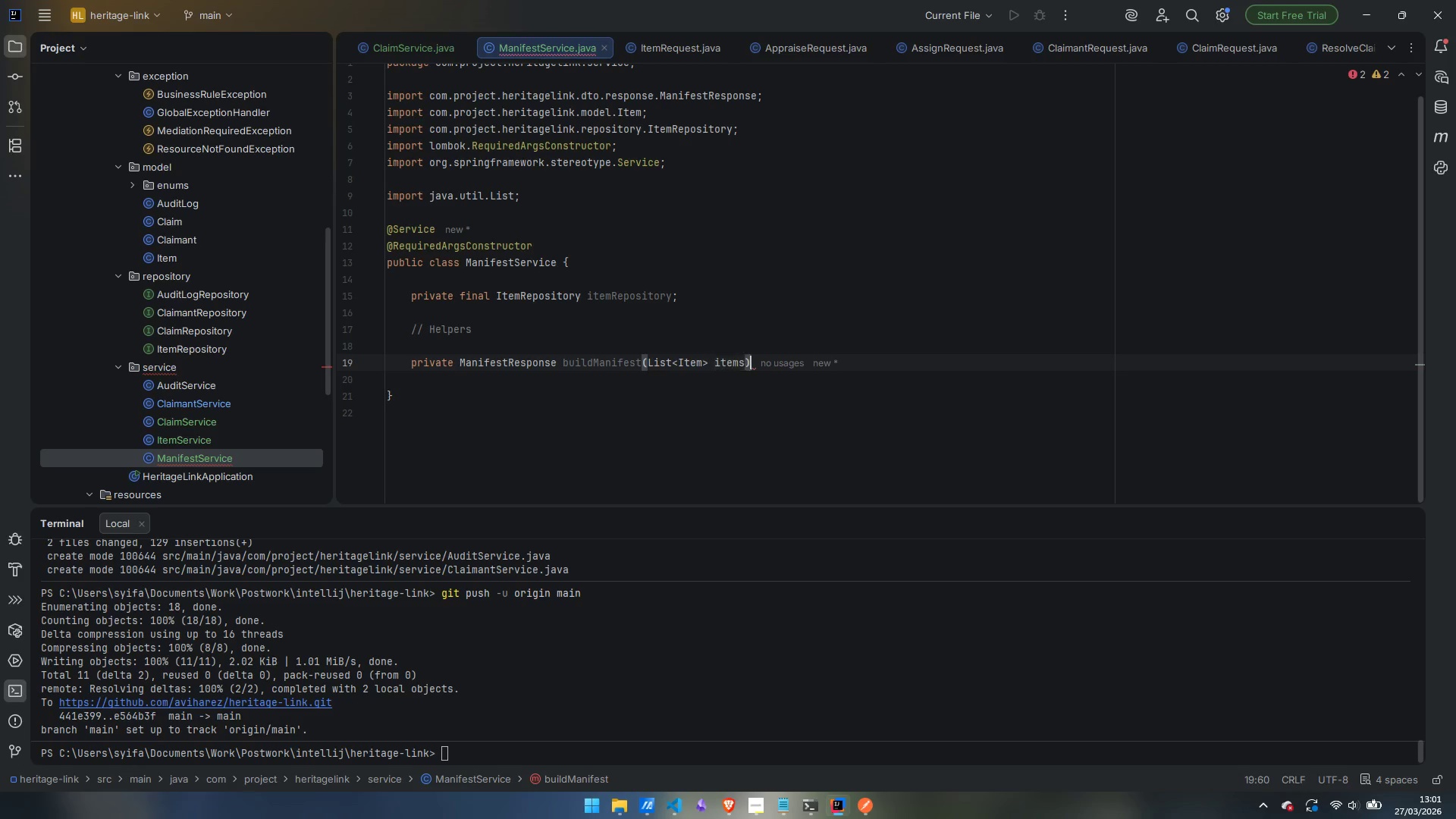 
key(Space)
 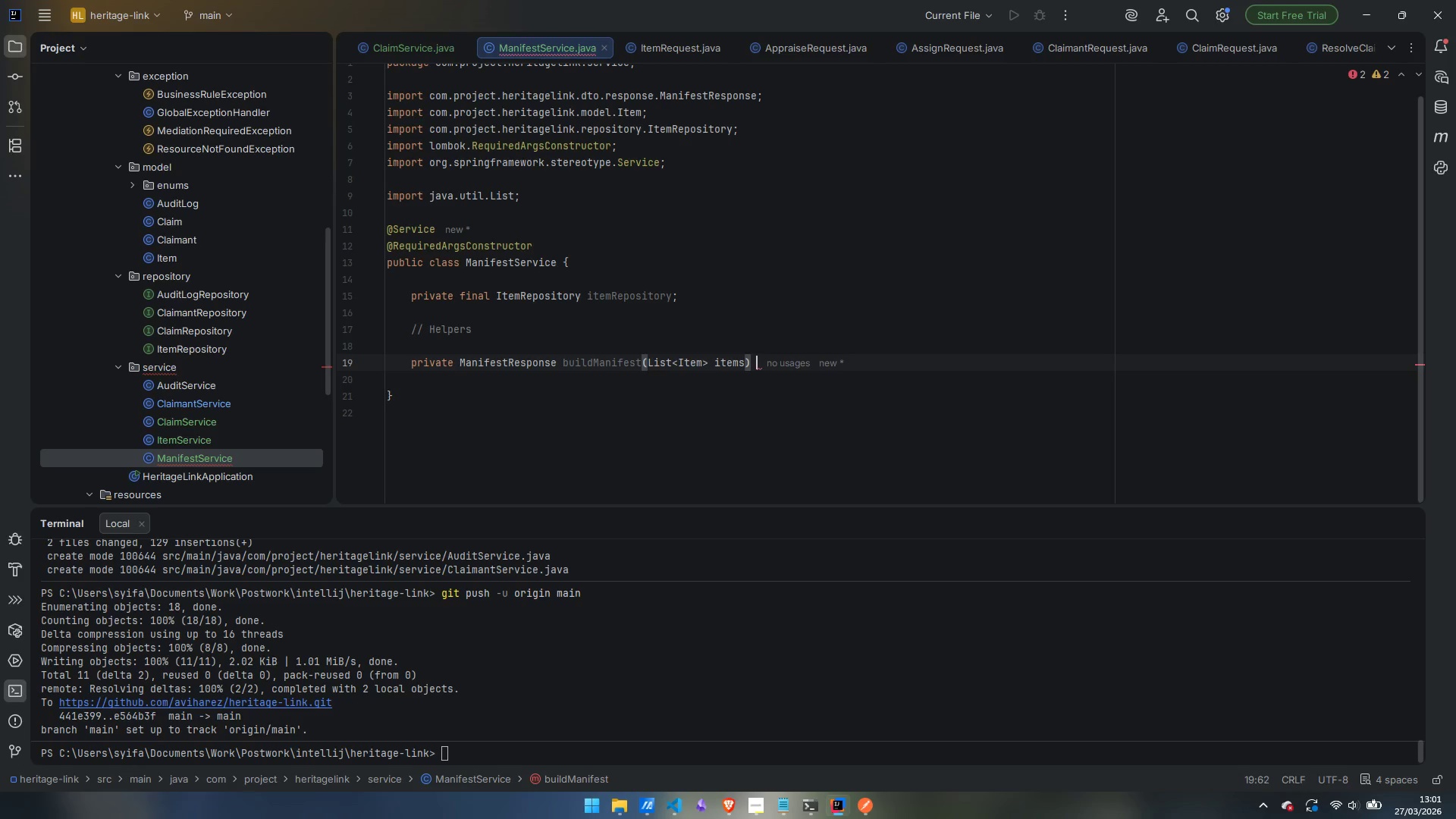 
key(Shift+BracketLeft)
 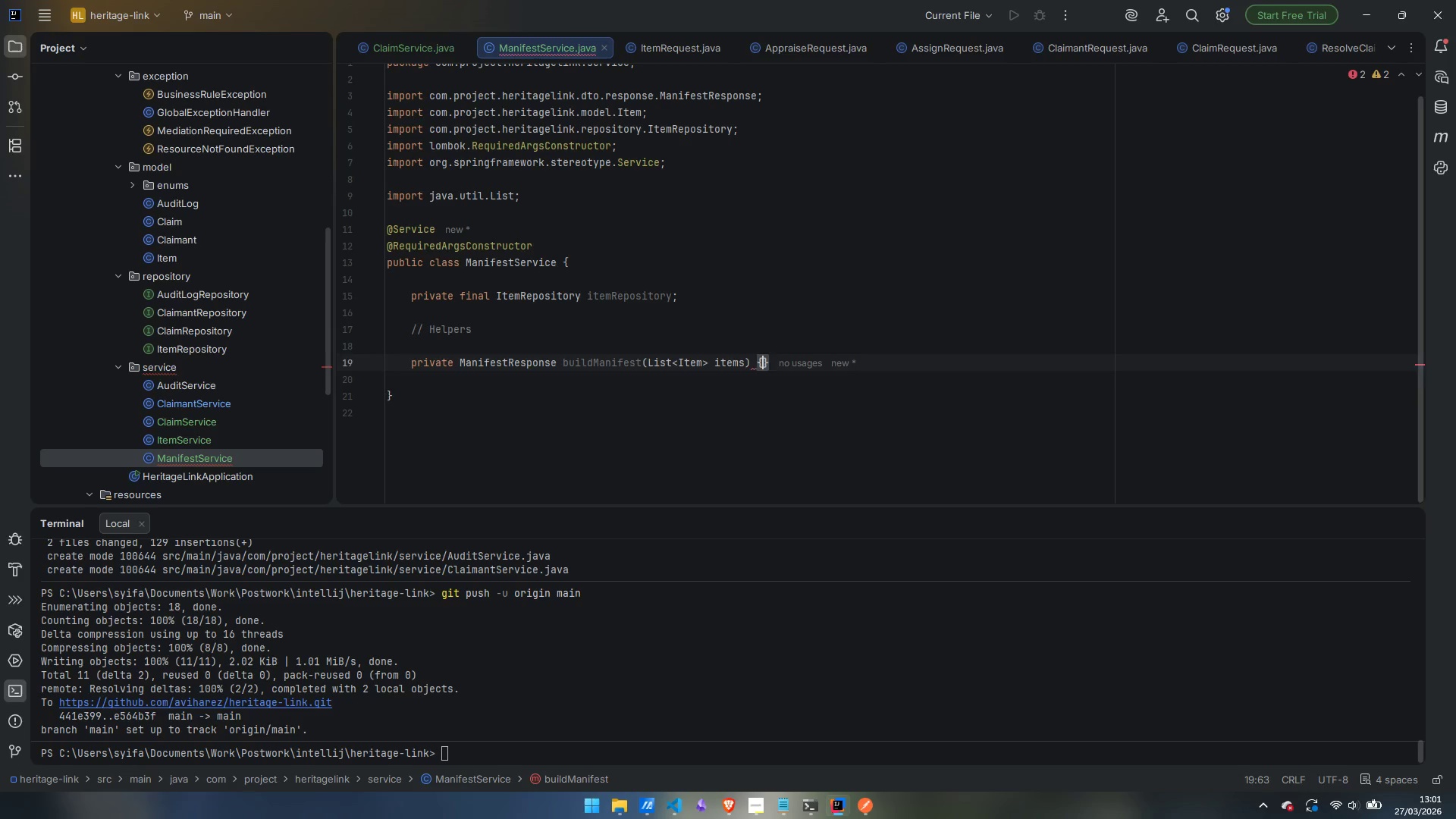 
key(Enter)
 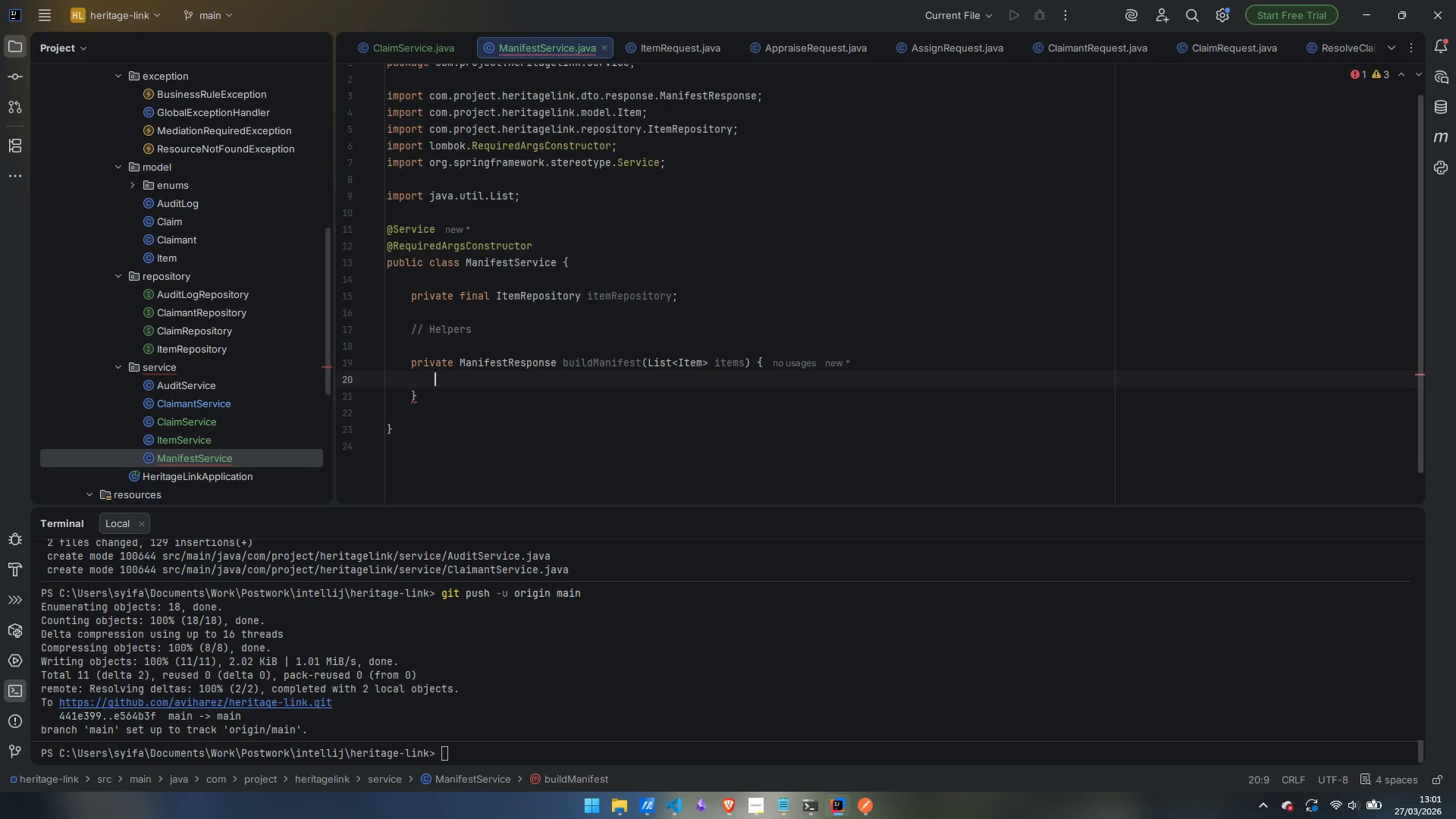 
type(List<ManifestItemResponse)
 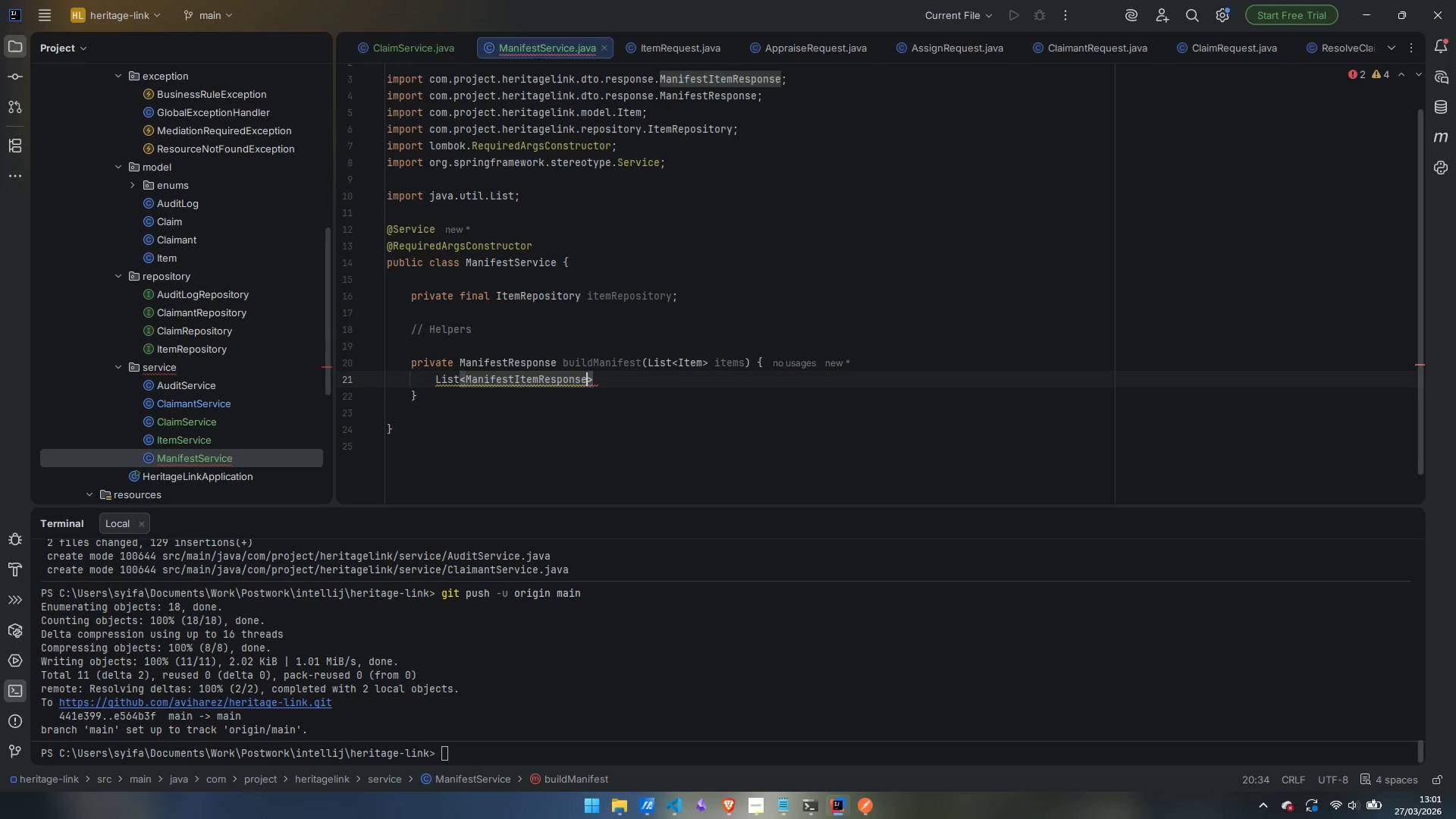 
 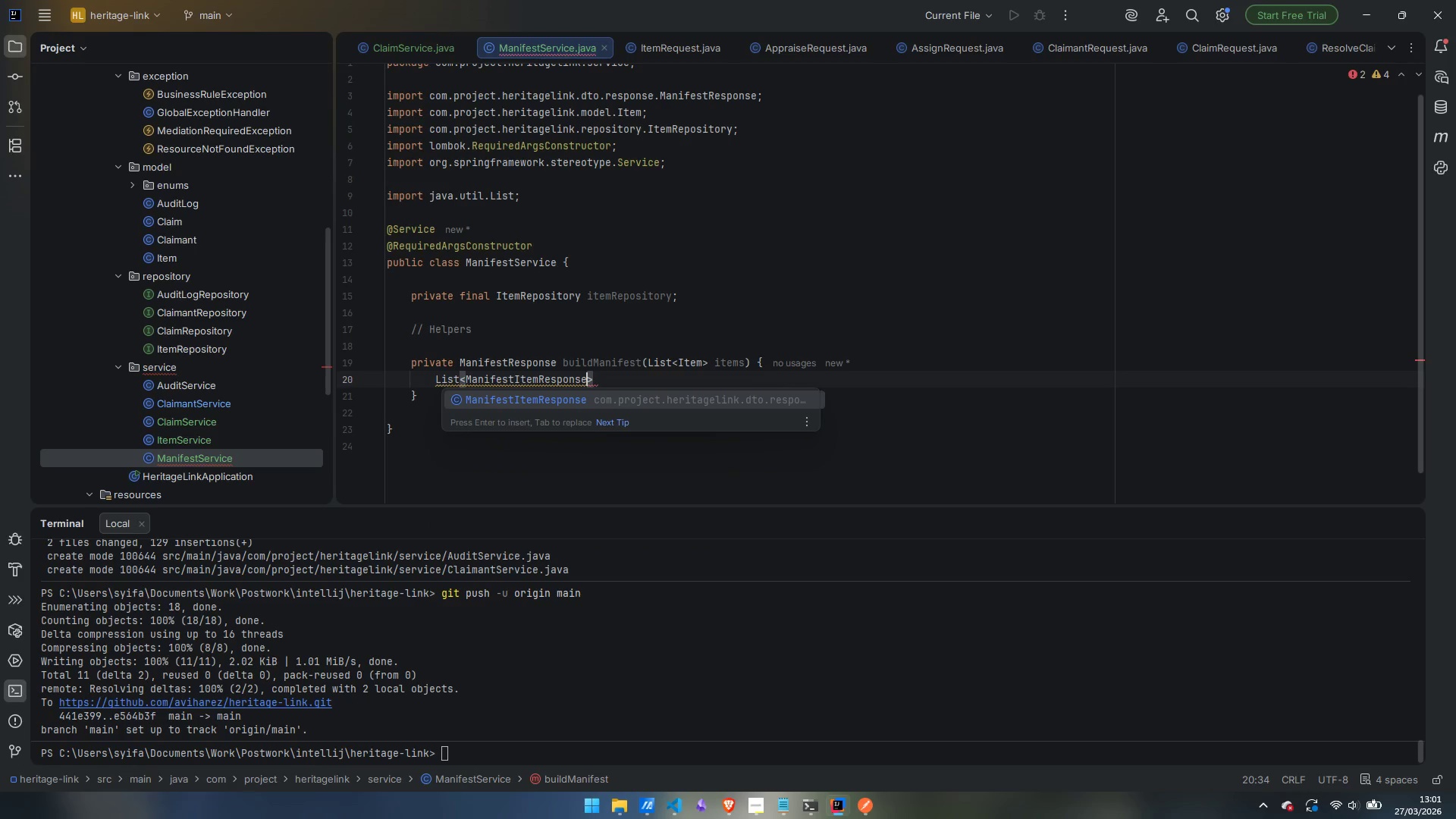 
key(Enter)
 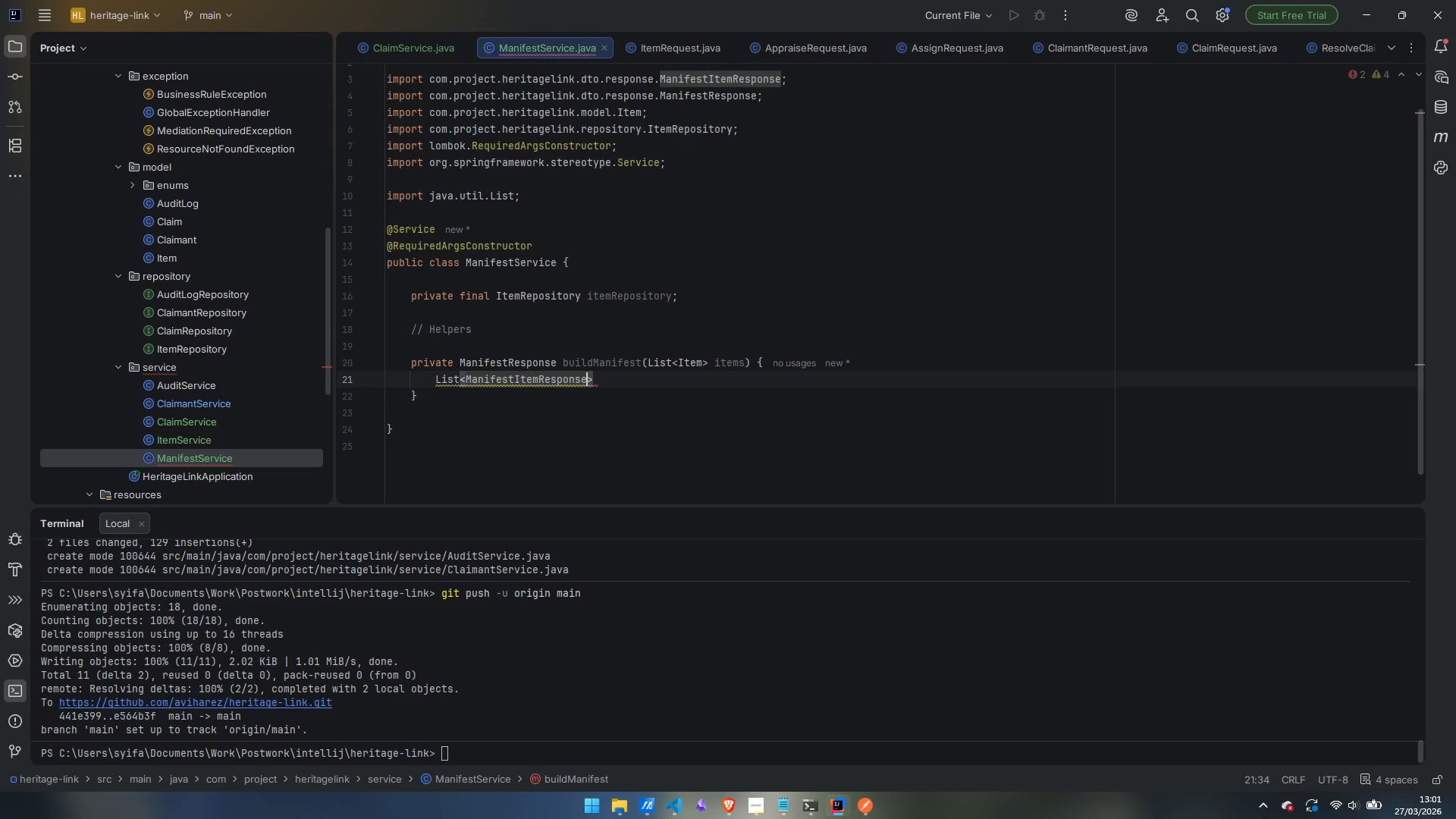 
key(ArrowRight)
 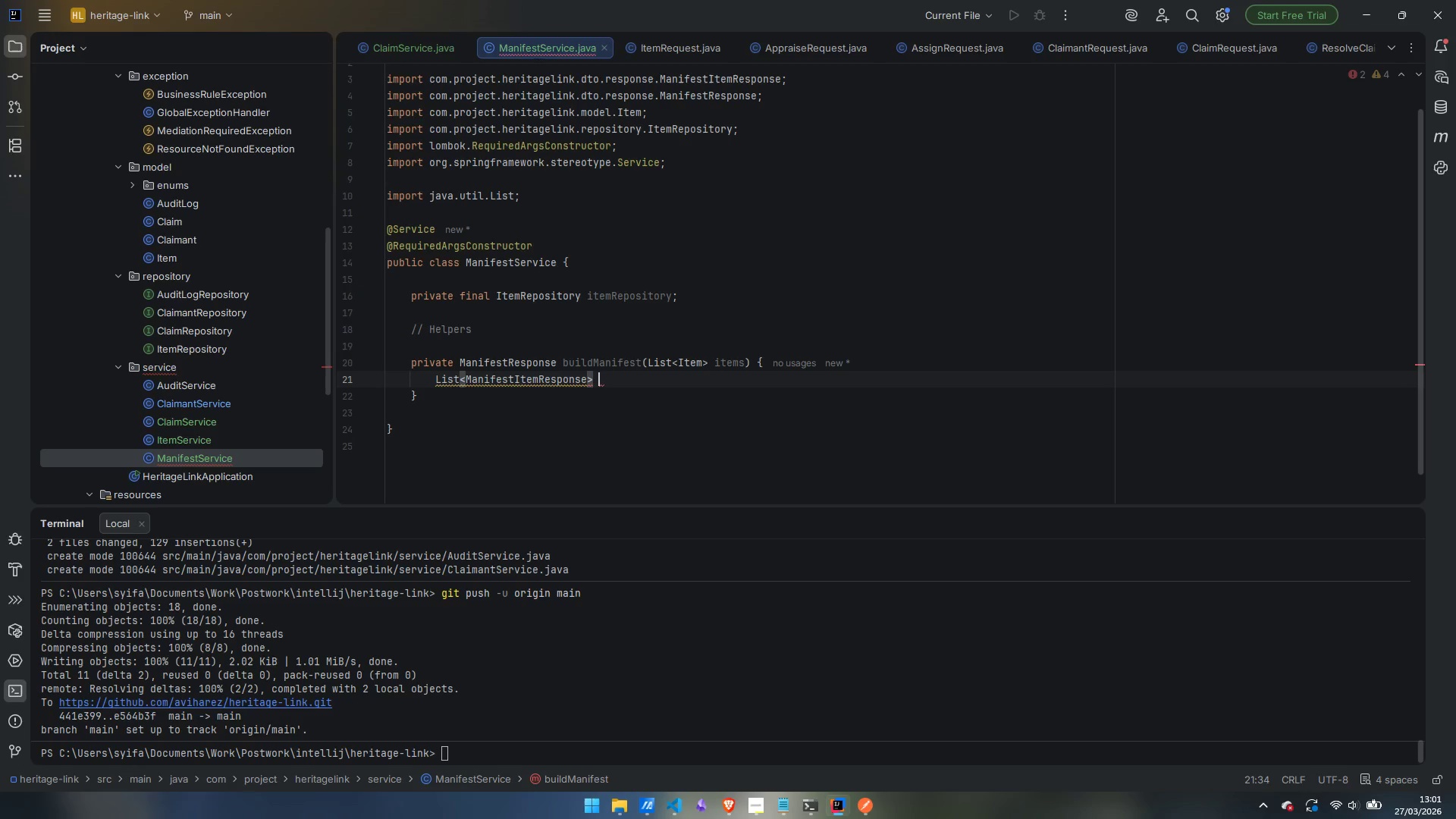 
type( mai)
key(Backspace)
type(nifestItems = items.strea)
 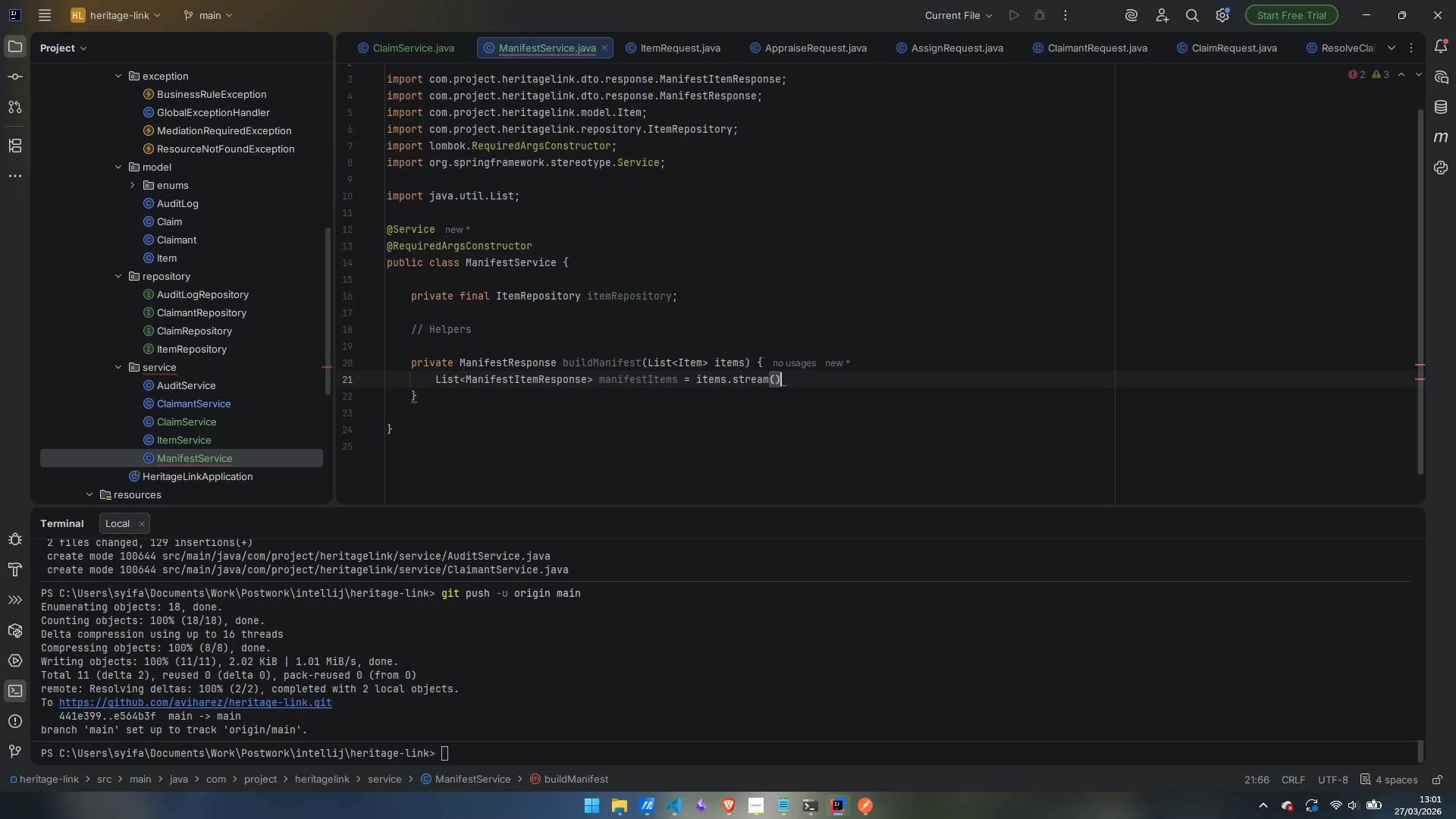 
 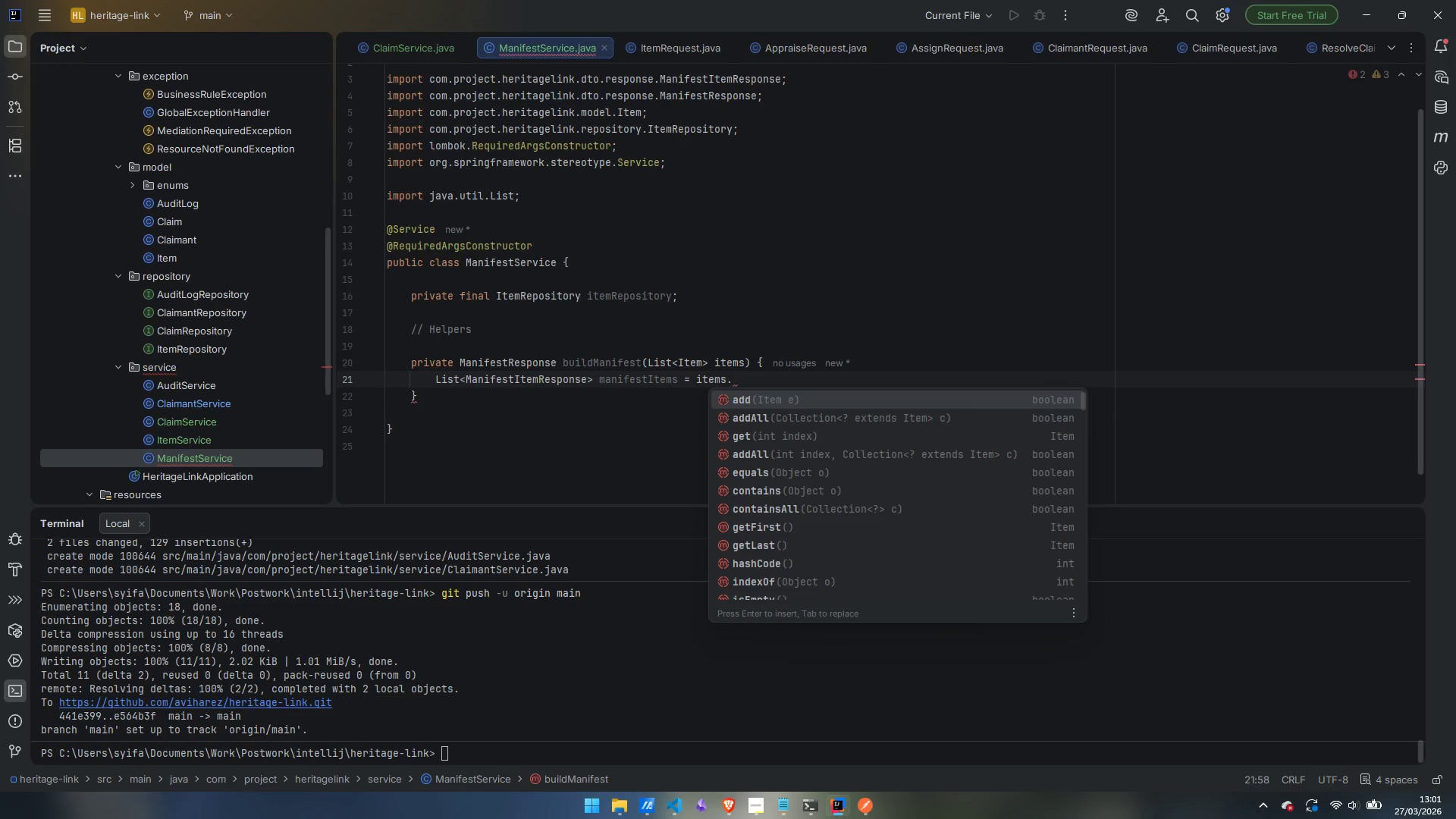 
key(Enter)
 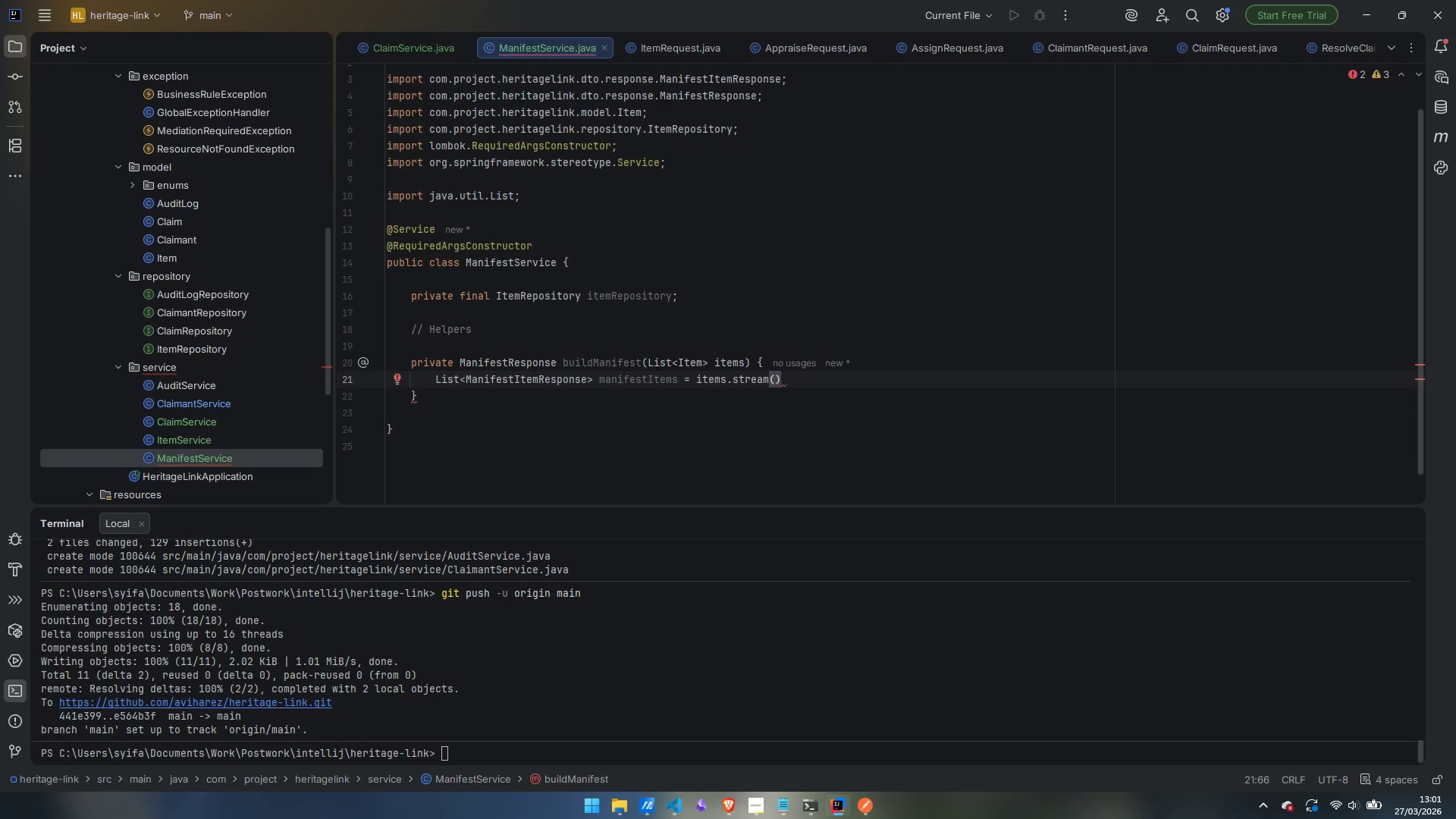 
key(Enter)
 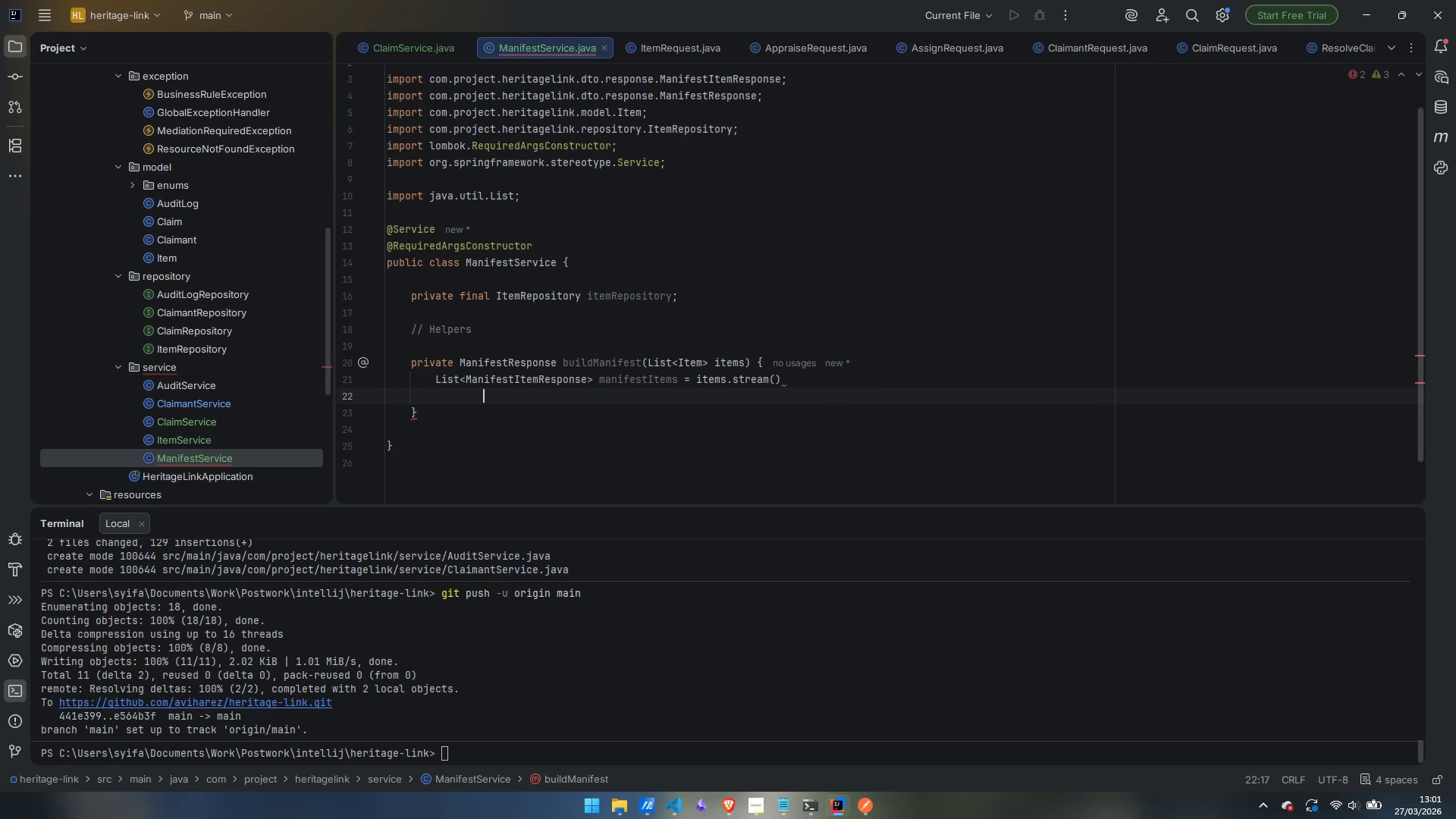 
type(.map)
 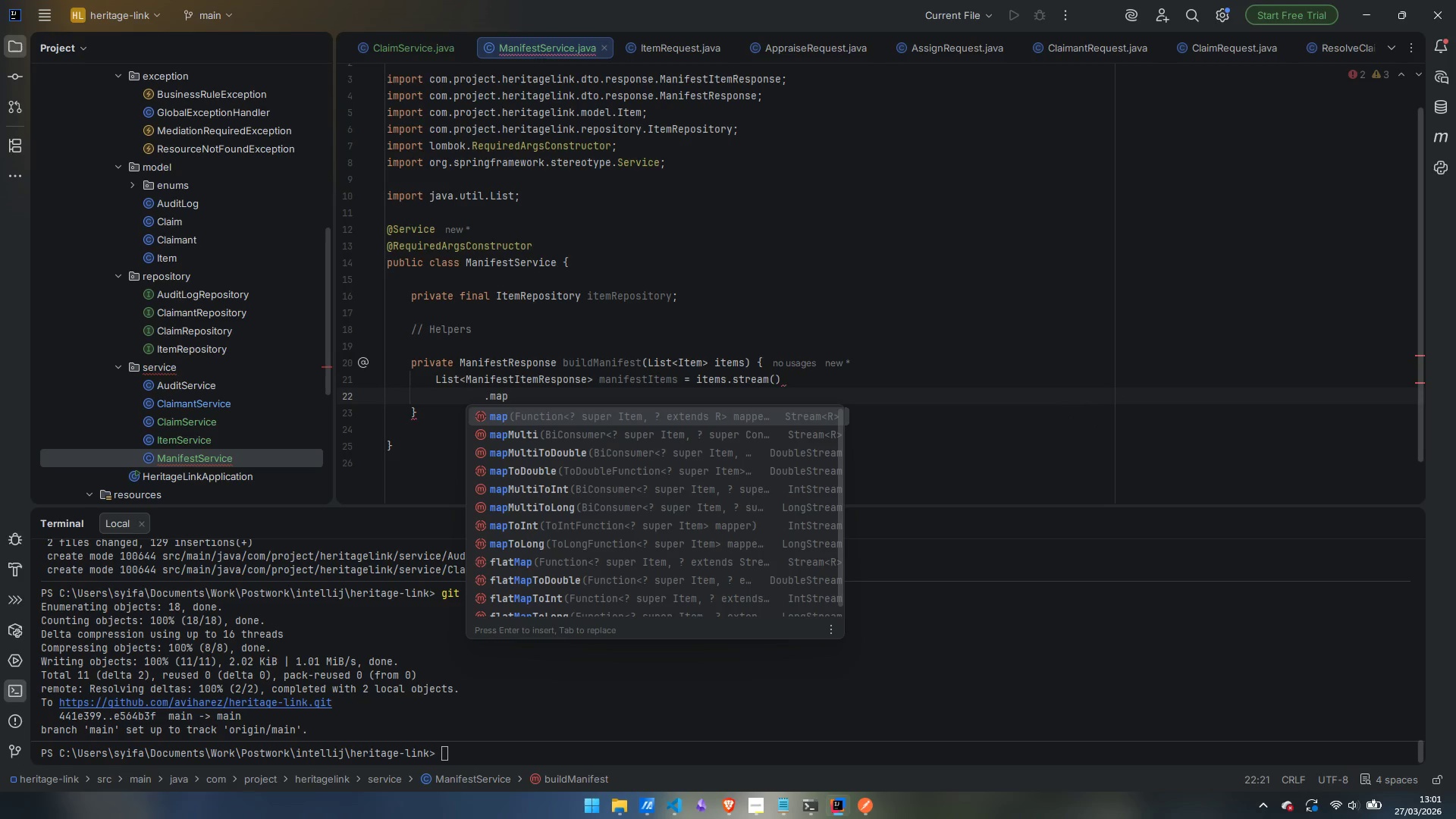 
wait(5.25)
 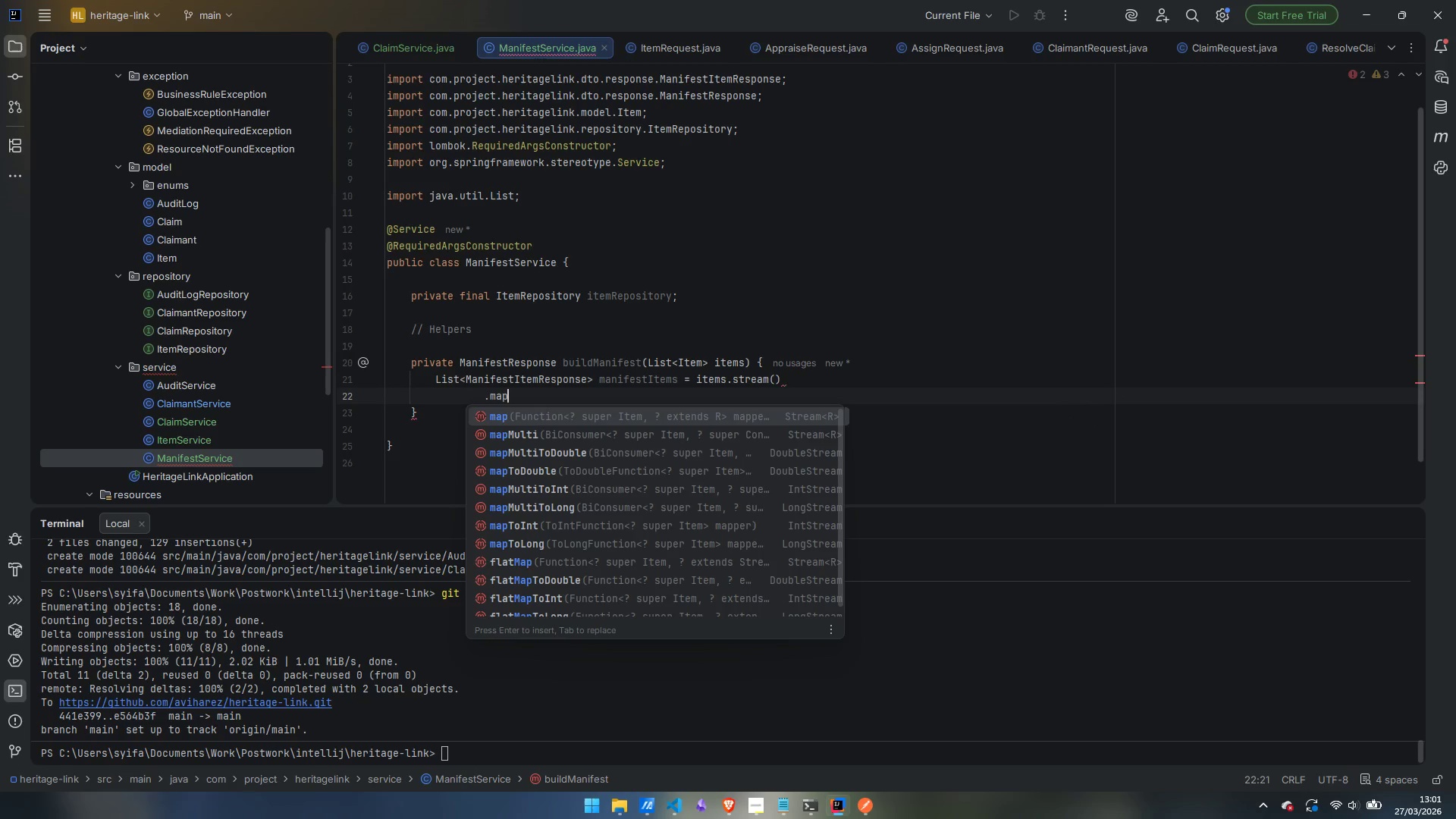 
key(Enter)
 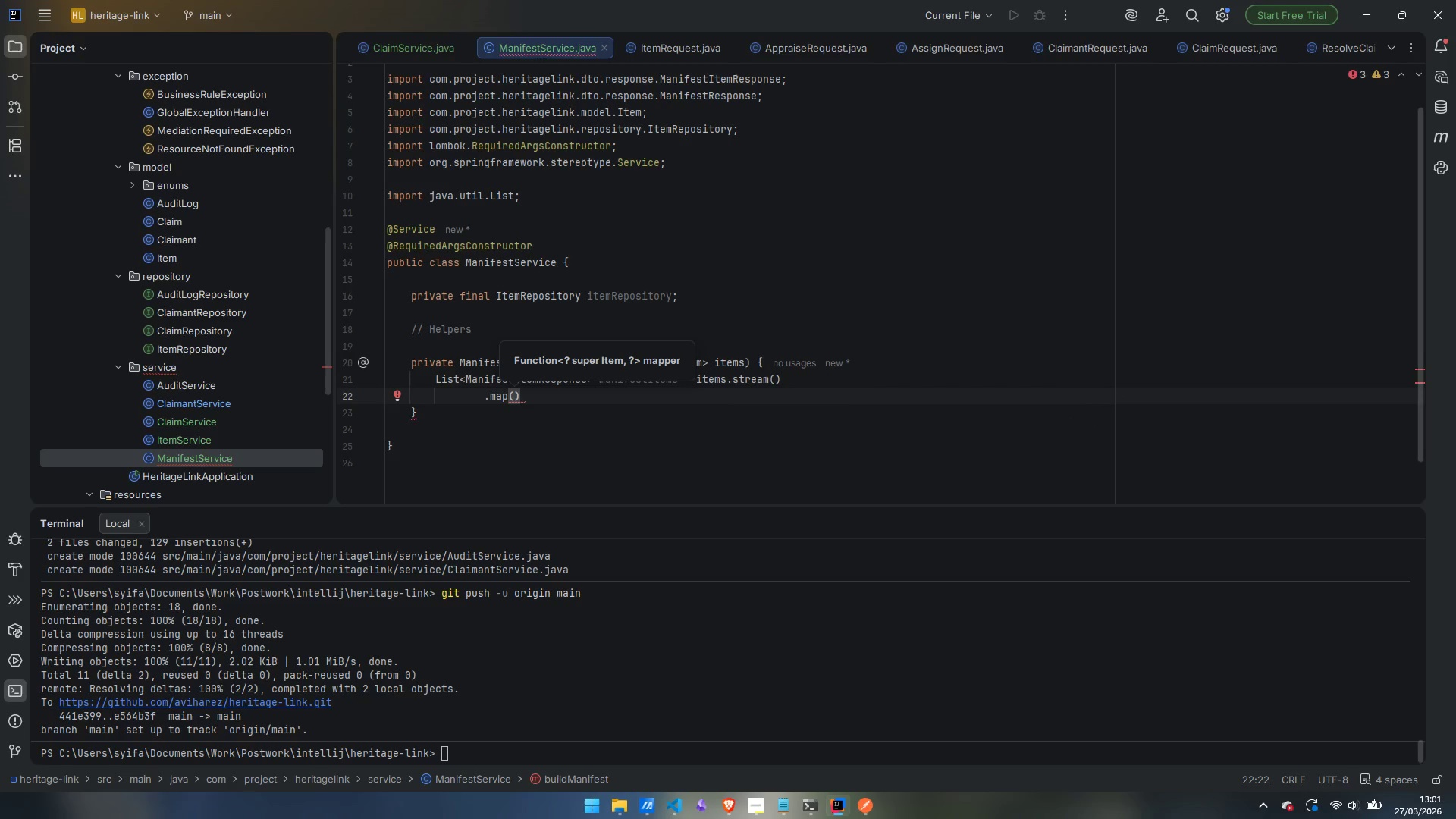 
key(ArrowRight)
 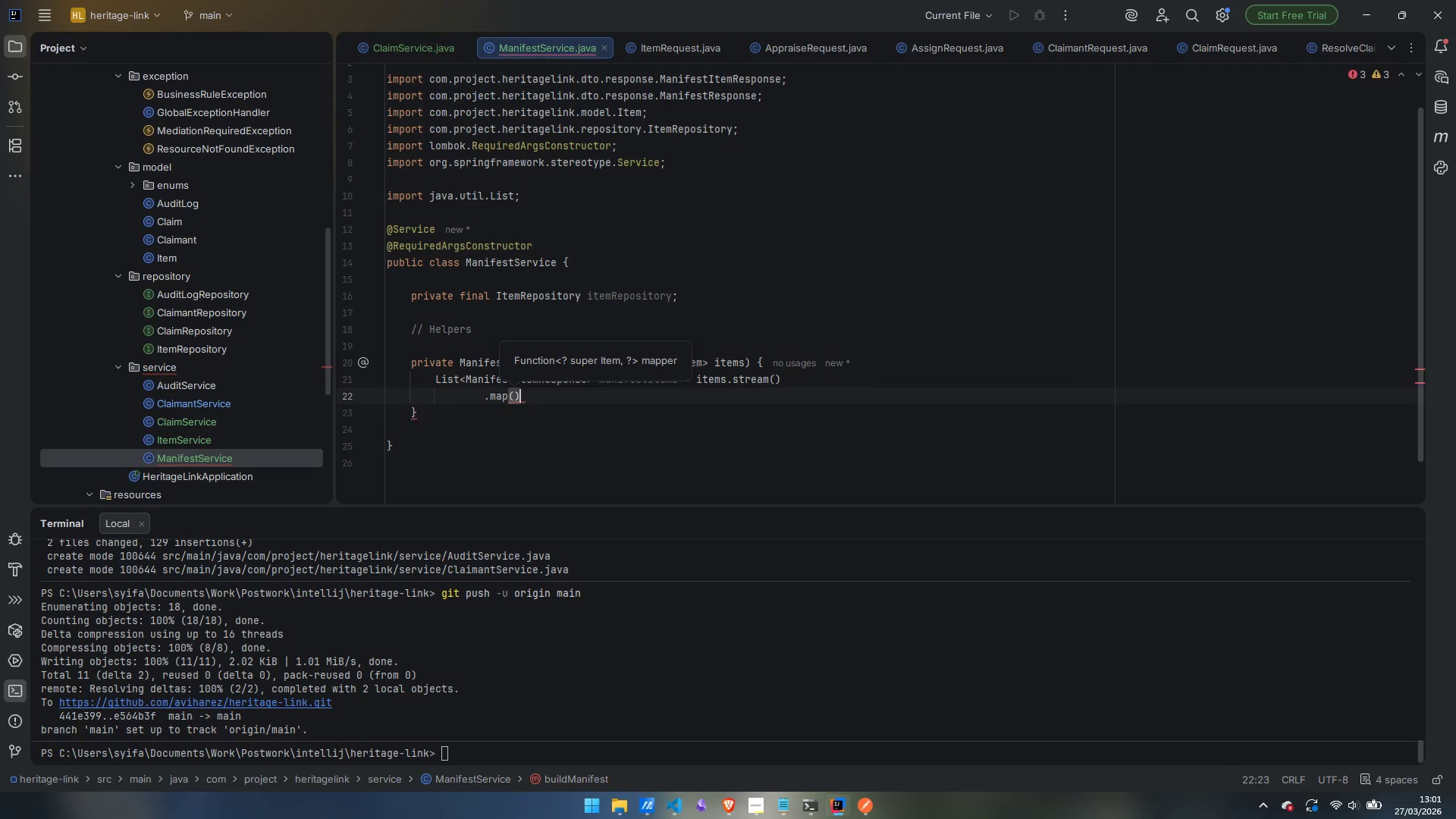 
key(Enter)
 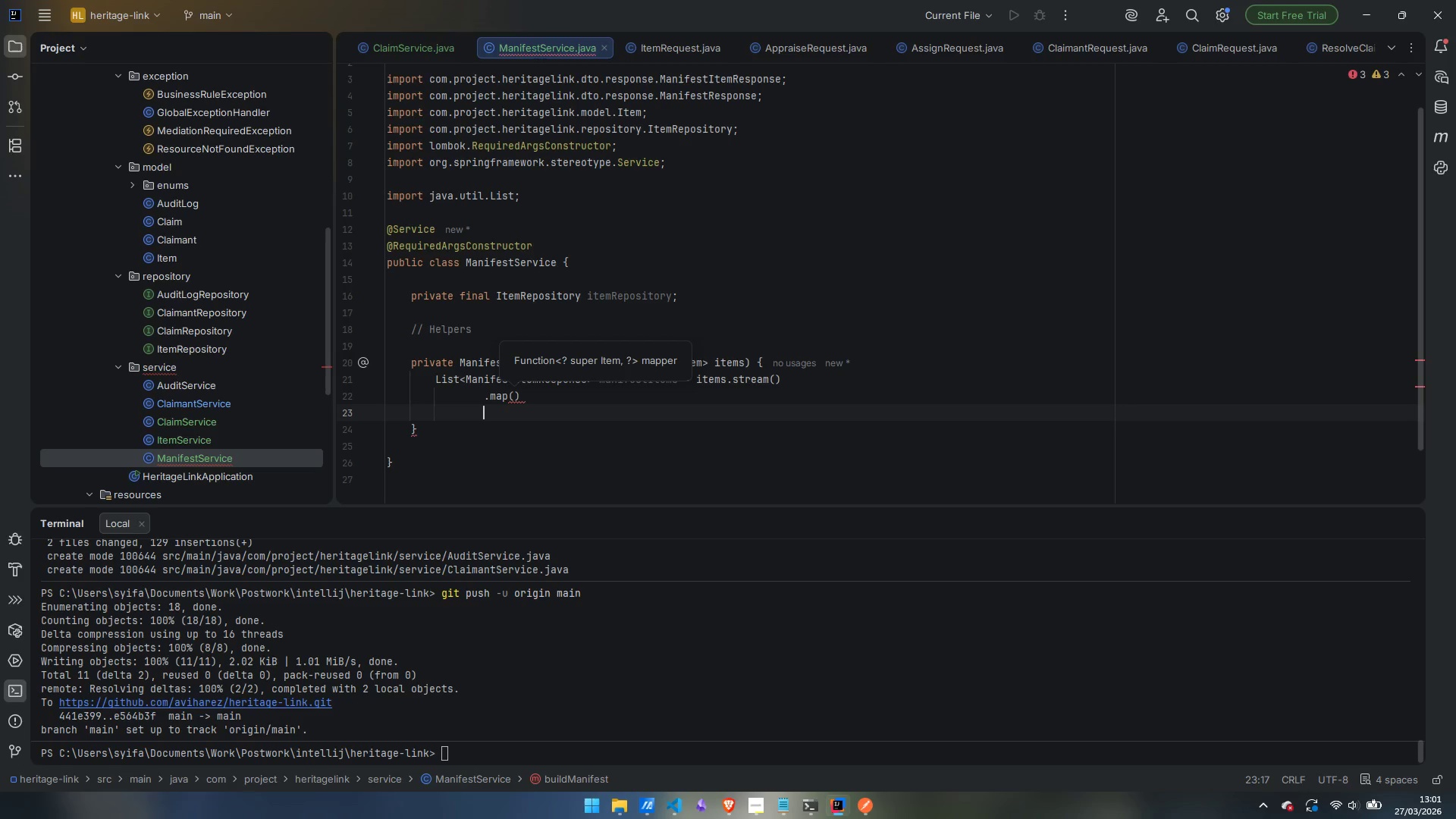 
type(.toList)
 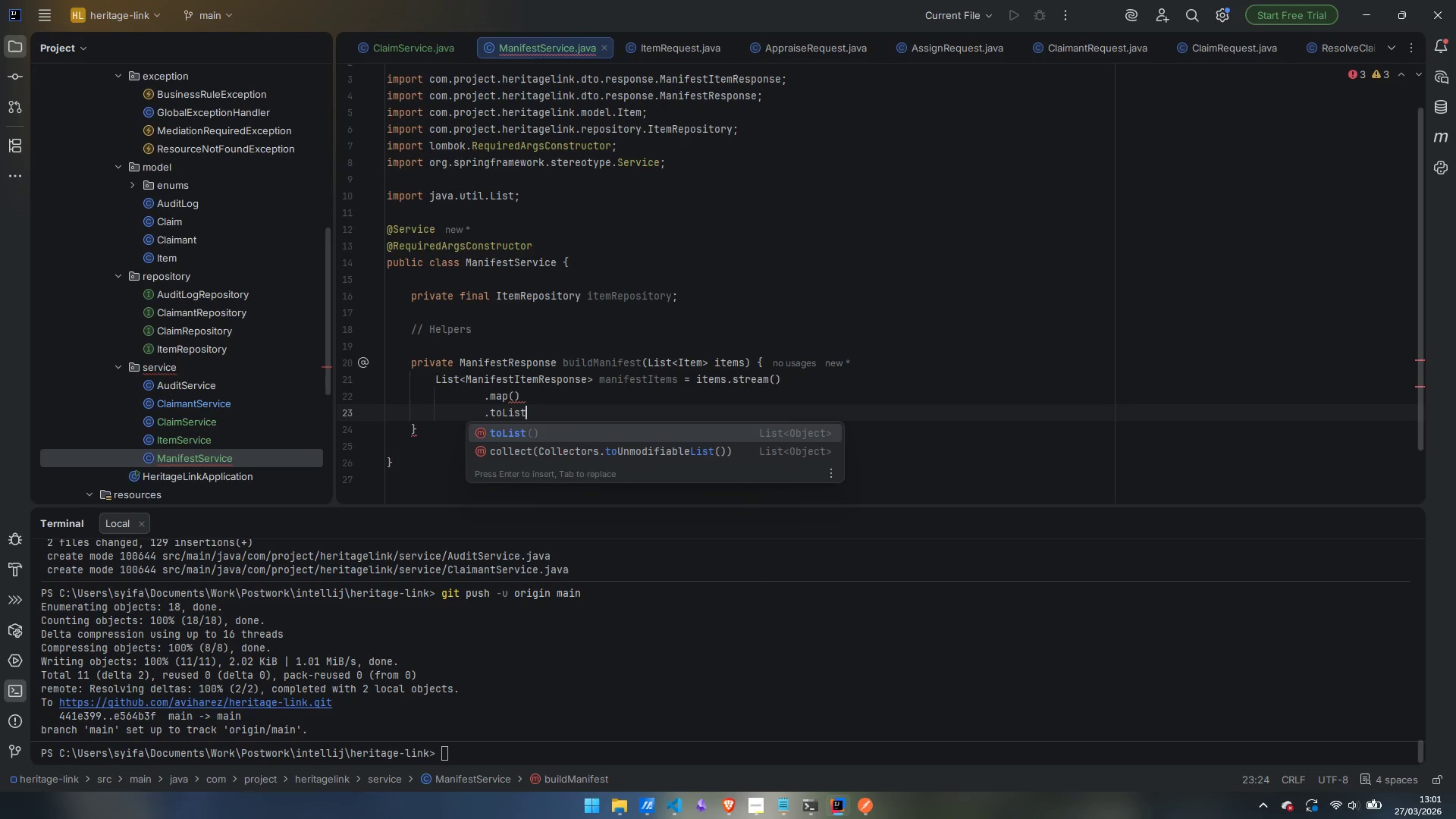 
key(Enter)
 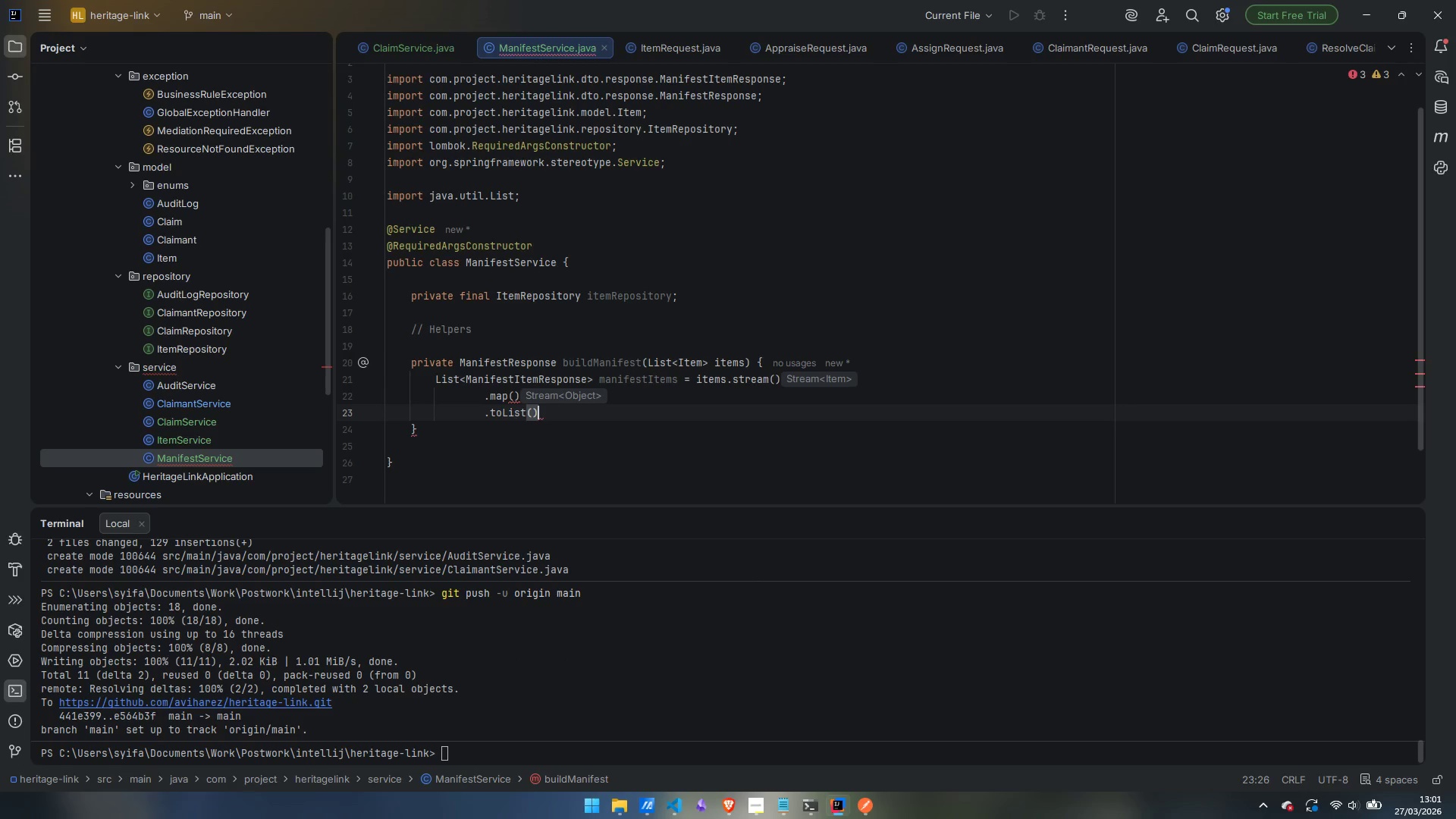 
key(Semicolon)
 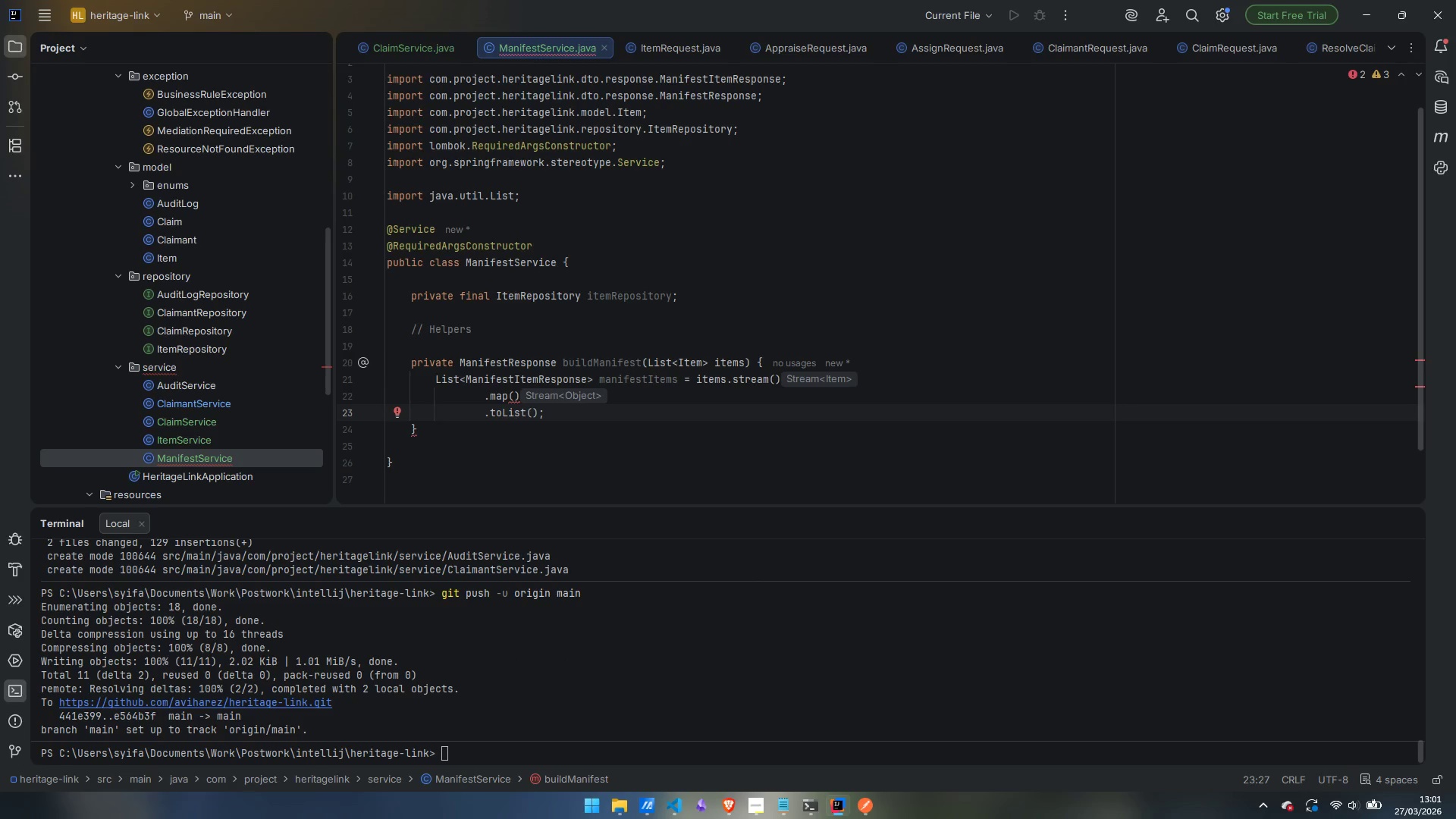 
wait(11.19)
 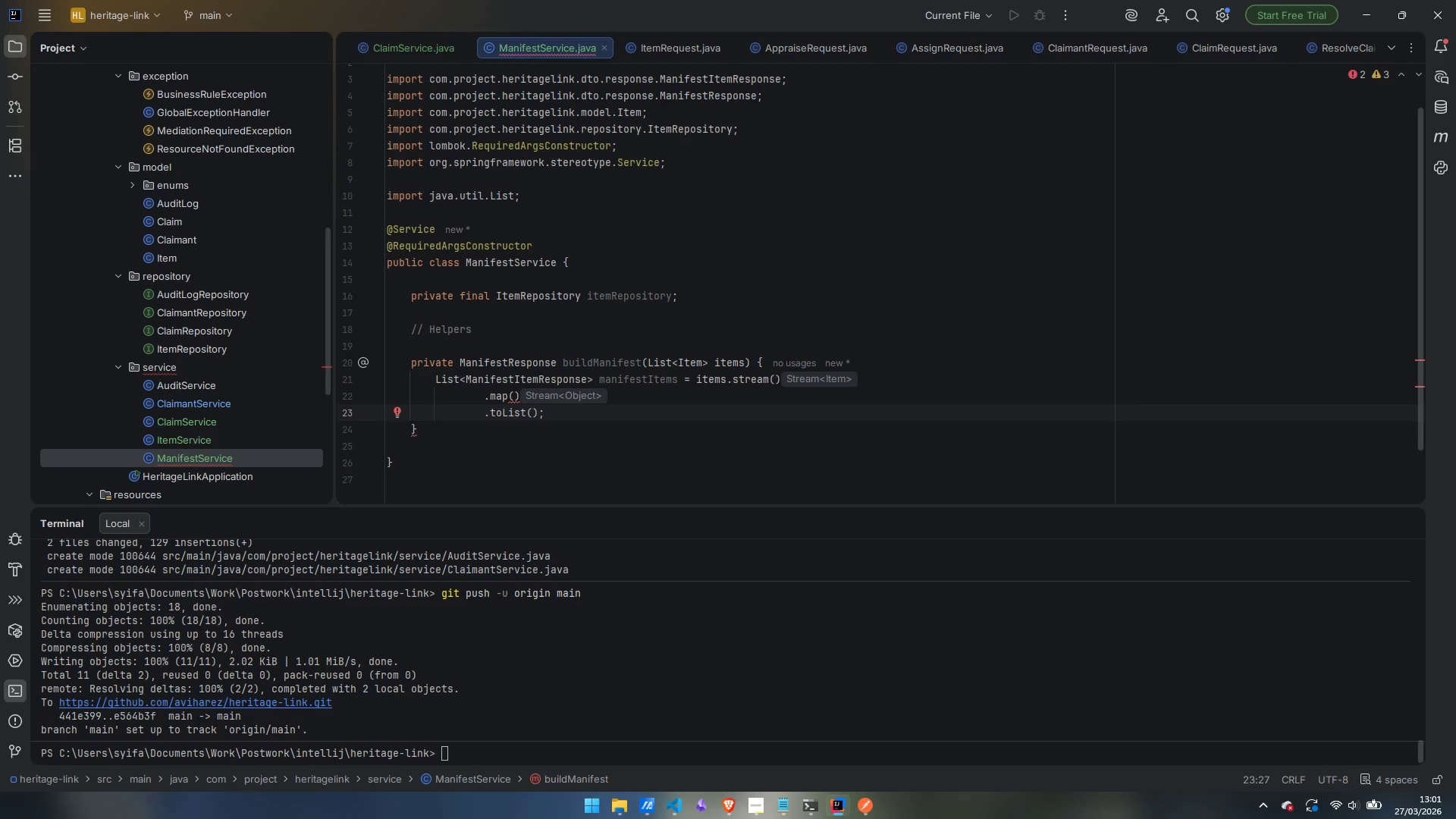 
key(ArrowDown)
 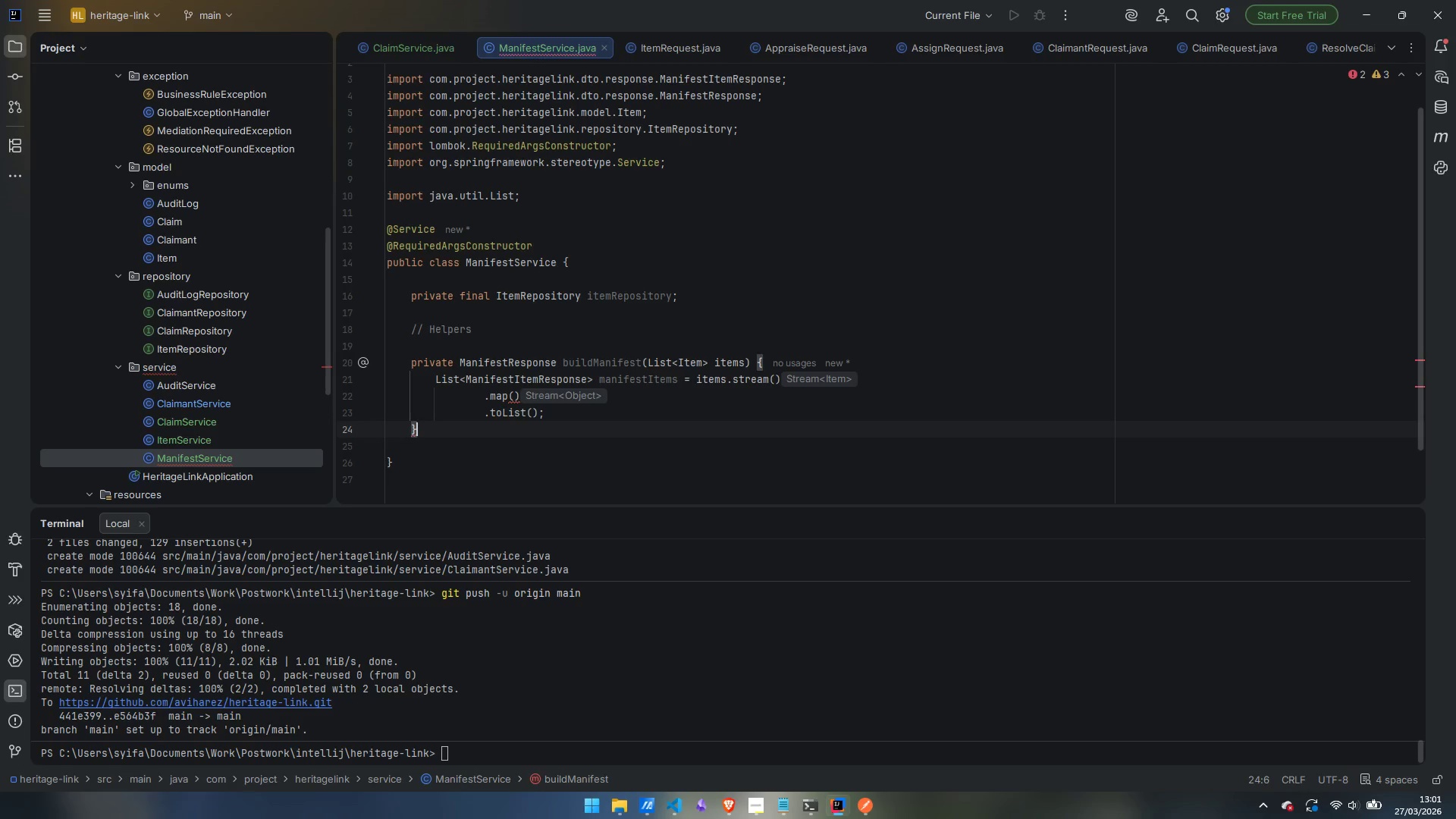 
key(Enter)
 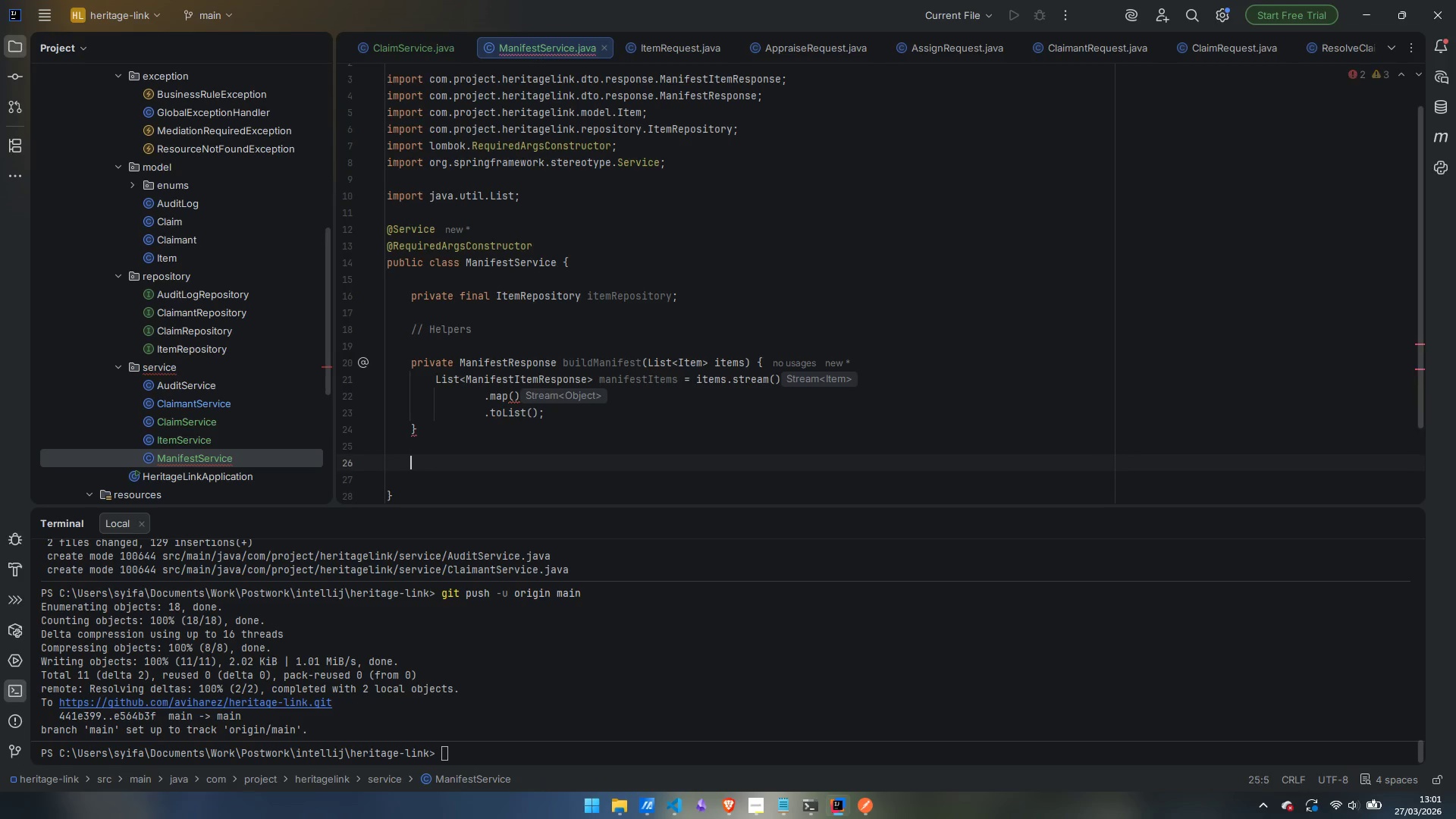 
key(Enter)
 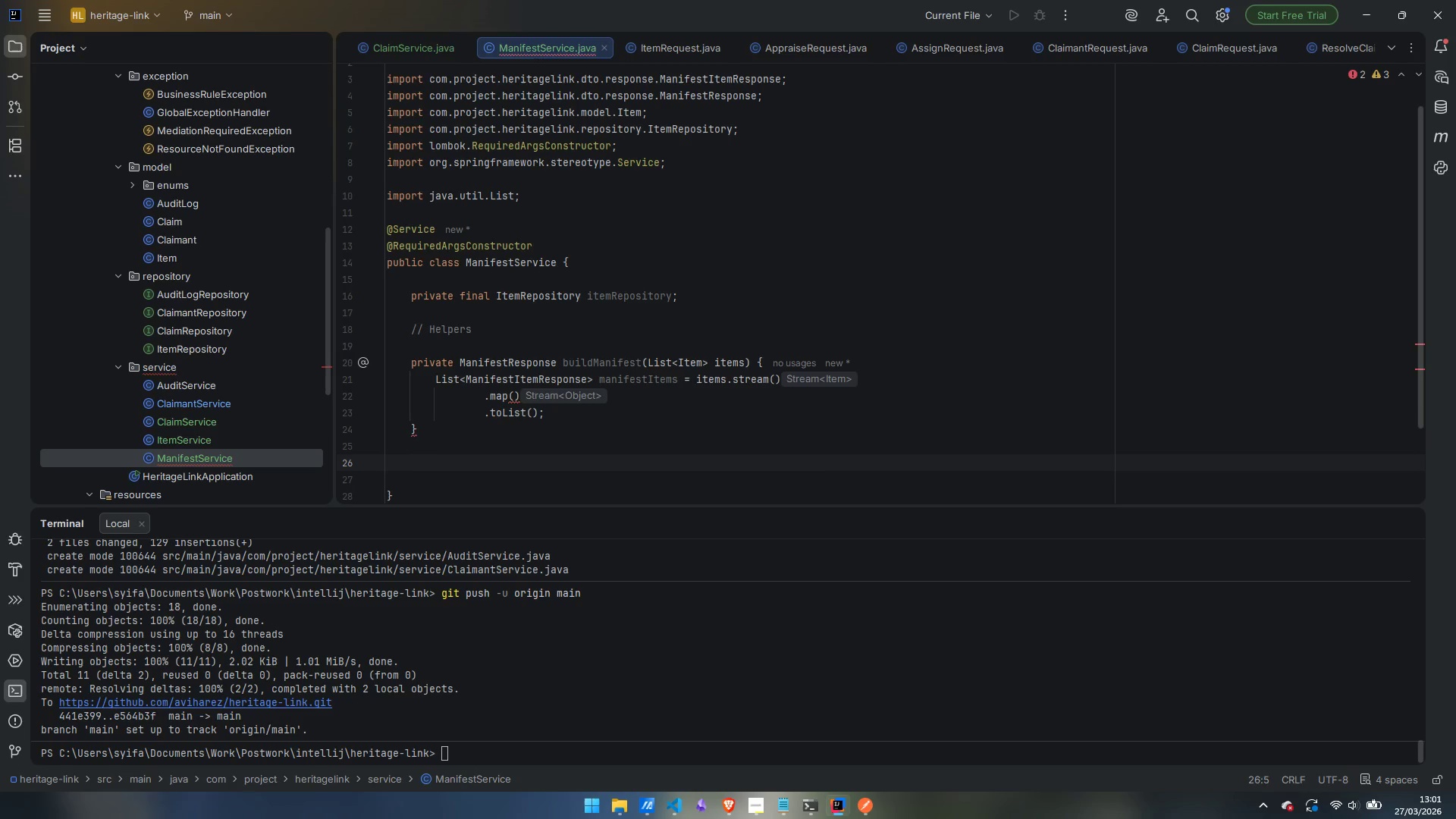 
type(private String buildHanl)
key(Backspace)
type(ding)
key(Backspace)
key(Backspace)
key(Backspace)
type(lingNotes(item)
key(Backspace)
key(Backspace)
key(Backspace)
key(Backspace)
type(Item item)
 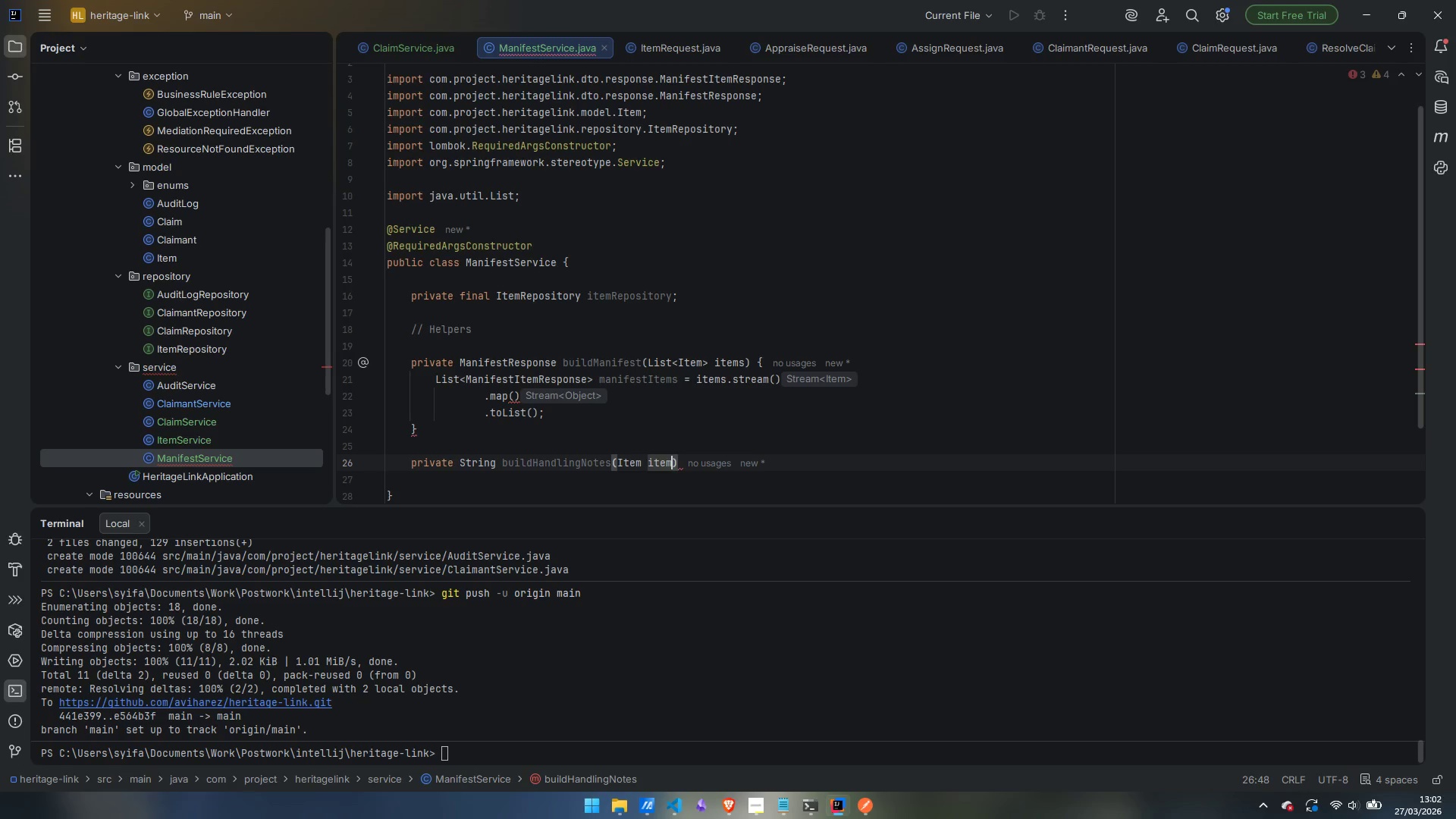 
key(ArrowRight)
 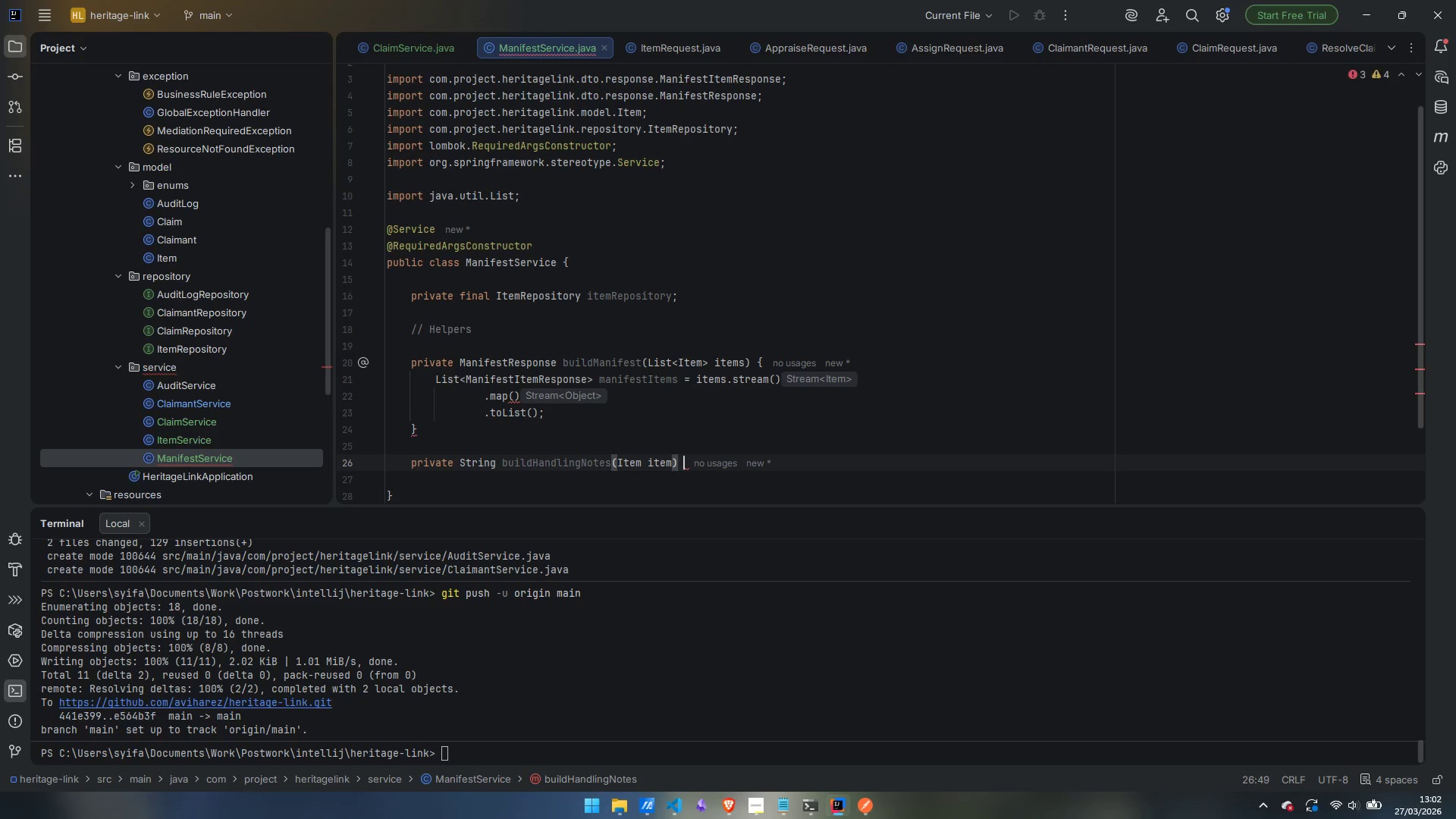 
key(Space)
 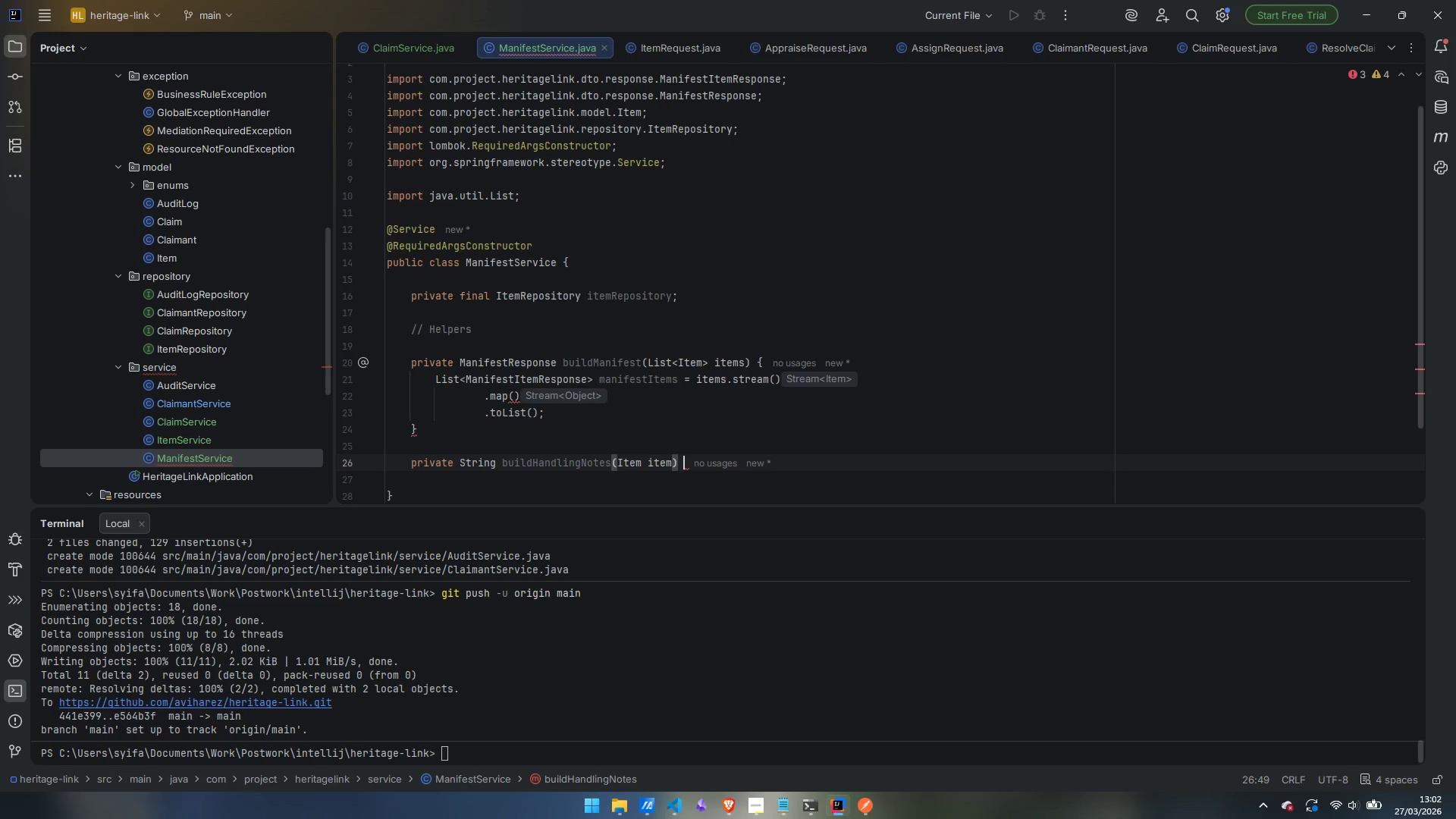 
key(Shift+ShiftLeft)
 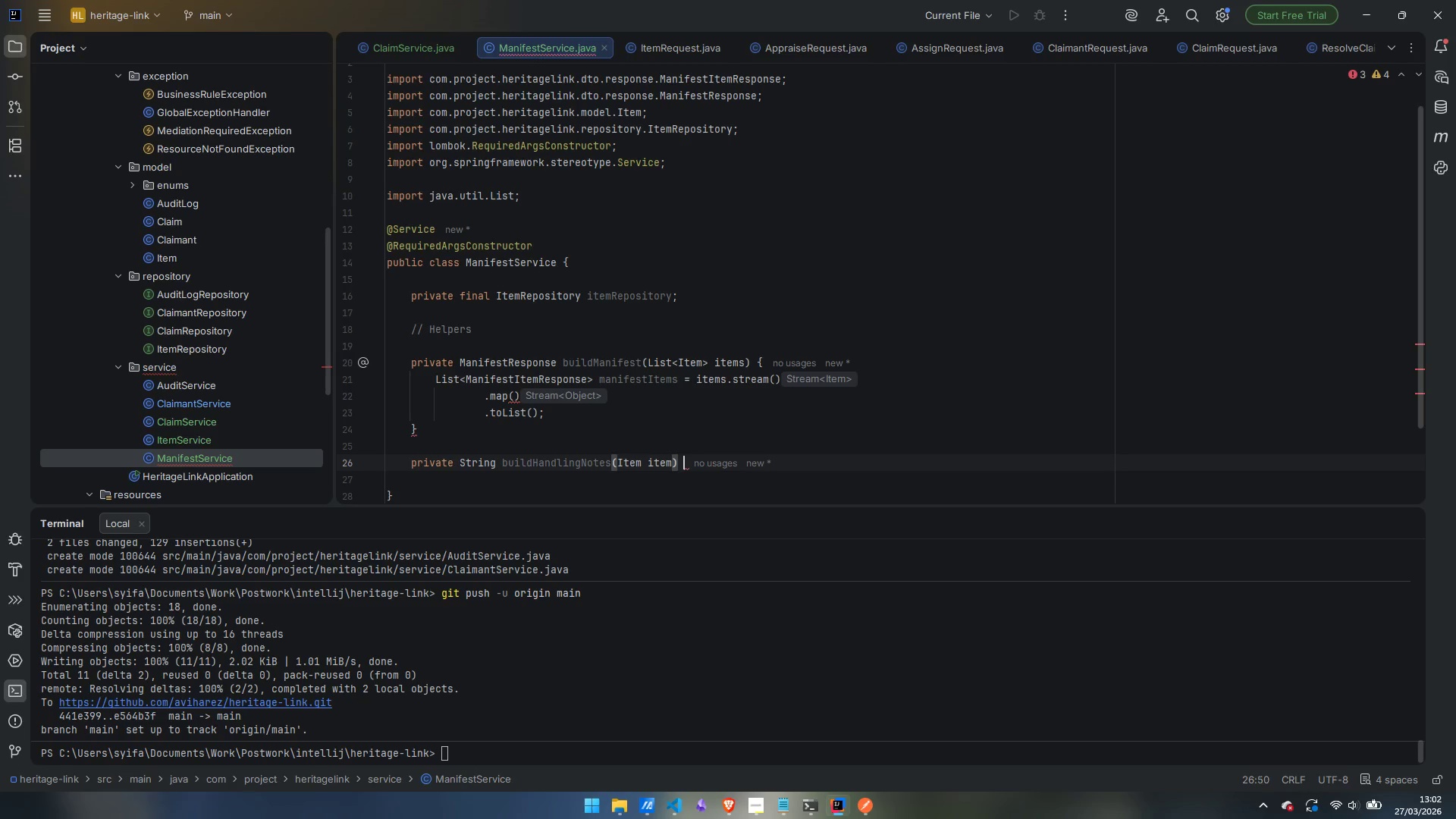 
key(Shift+BracketLeft)
 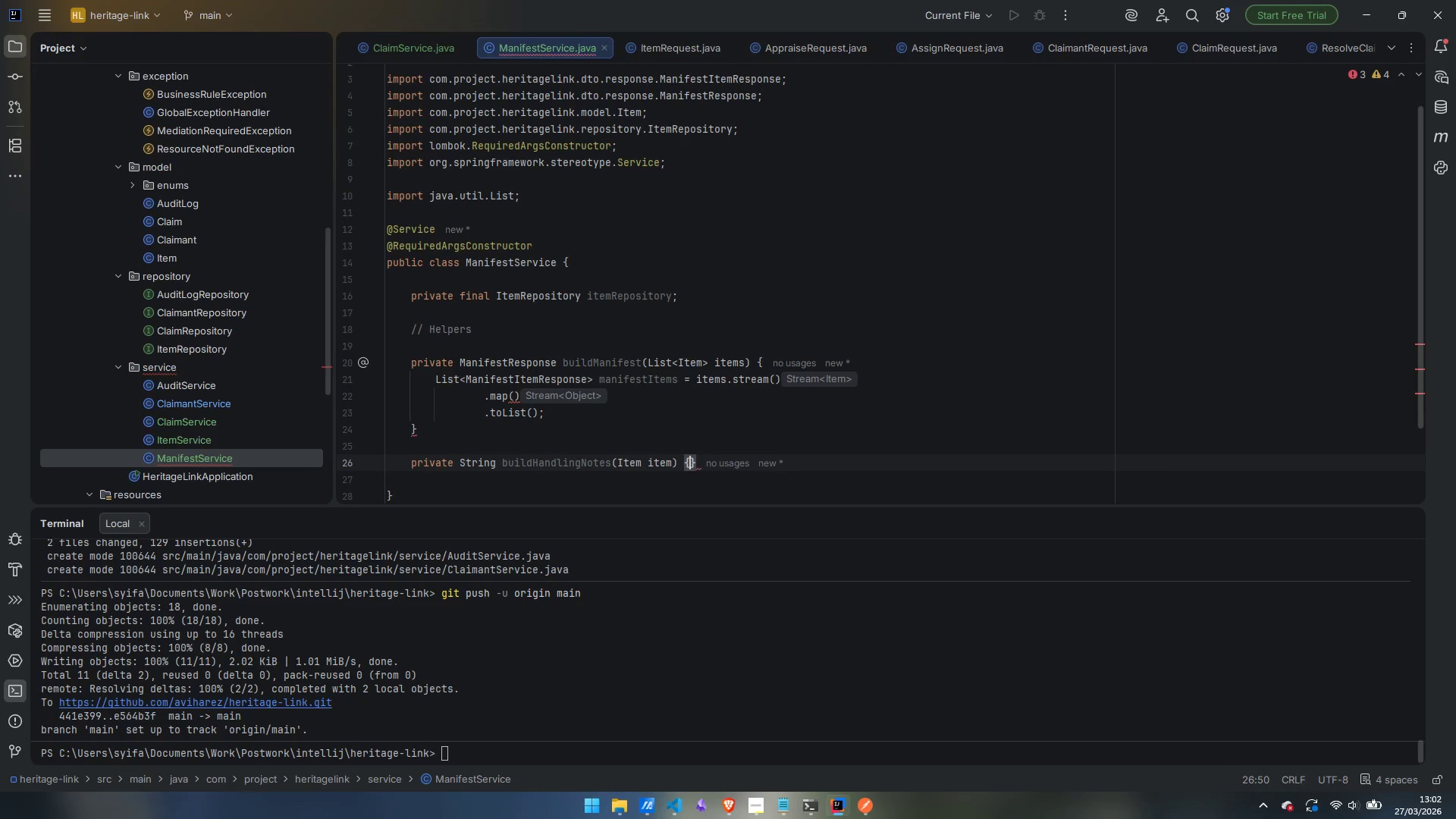 
key(Enter)
 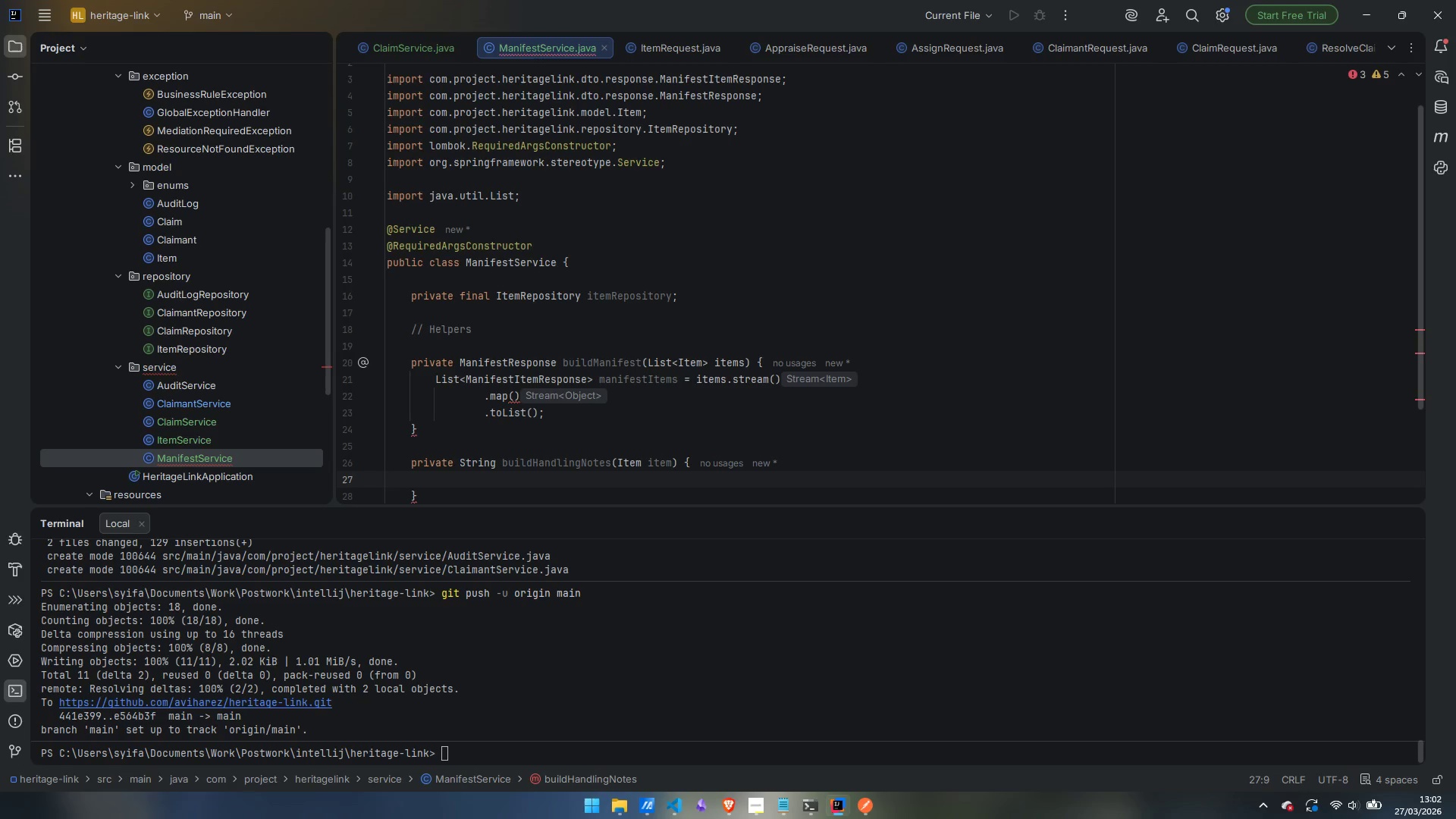 
type(String )
key(Backspace)
type(Builder sb = new String)
 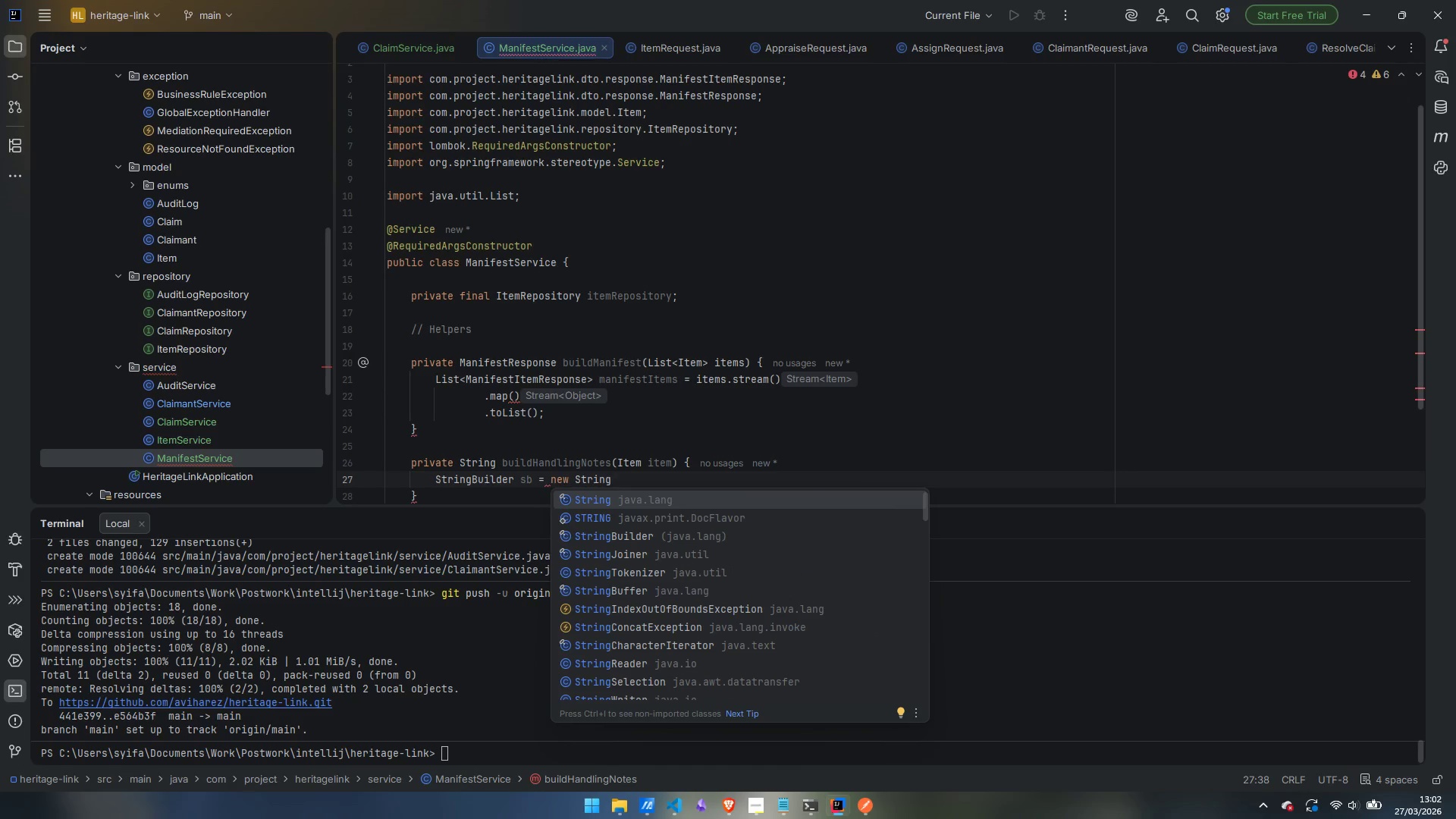 
key(ArrowDown)
 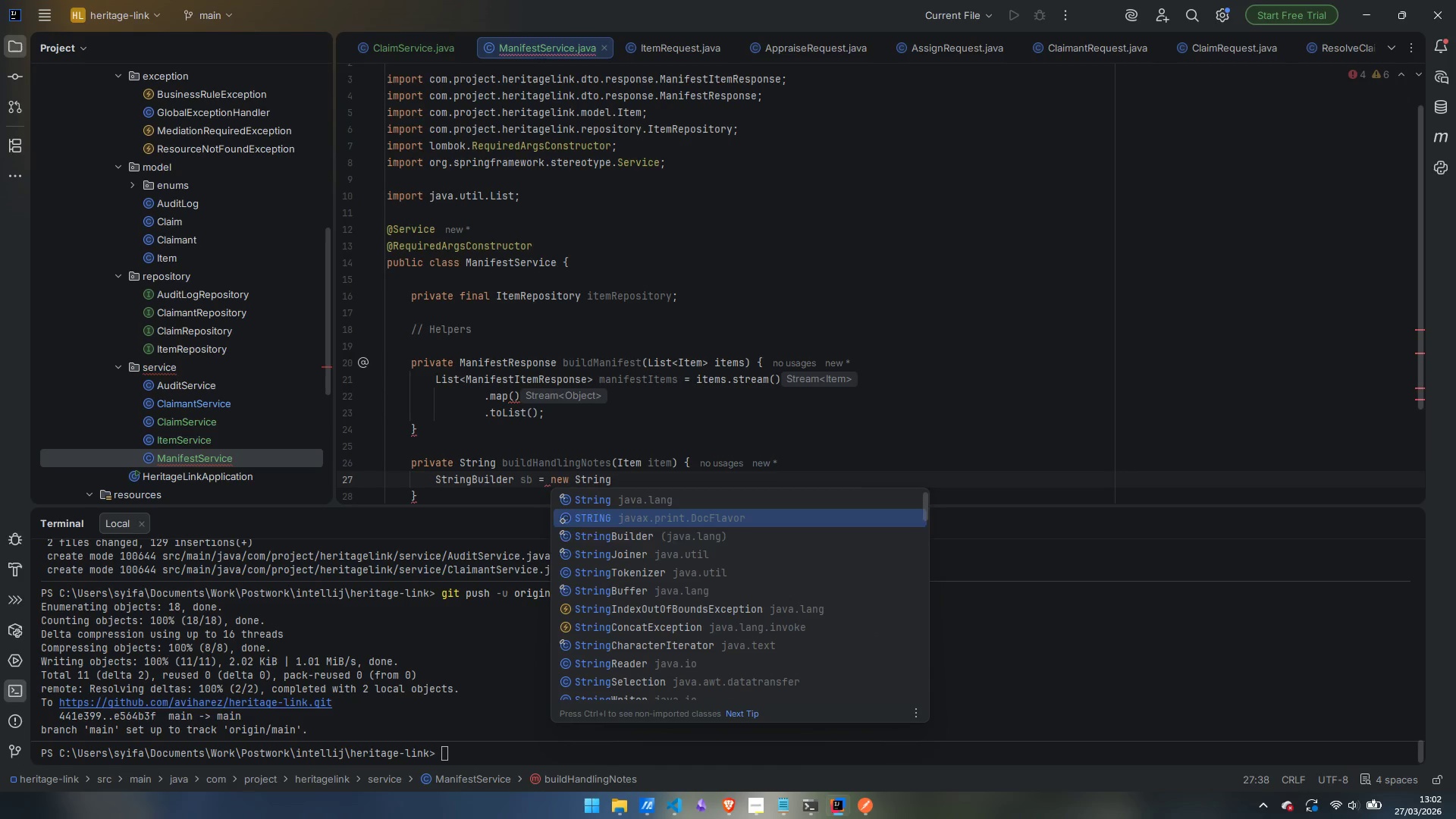 
key(ArrowDown)
 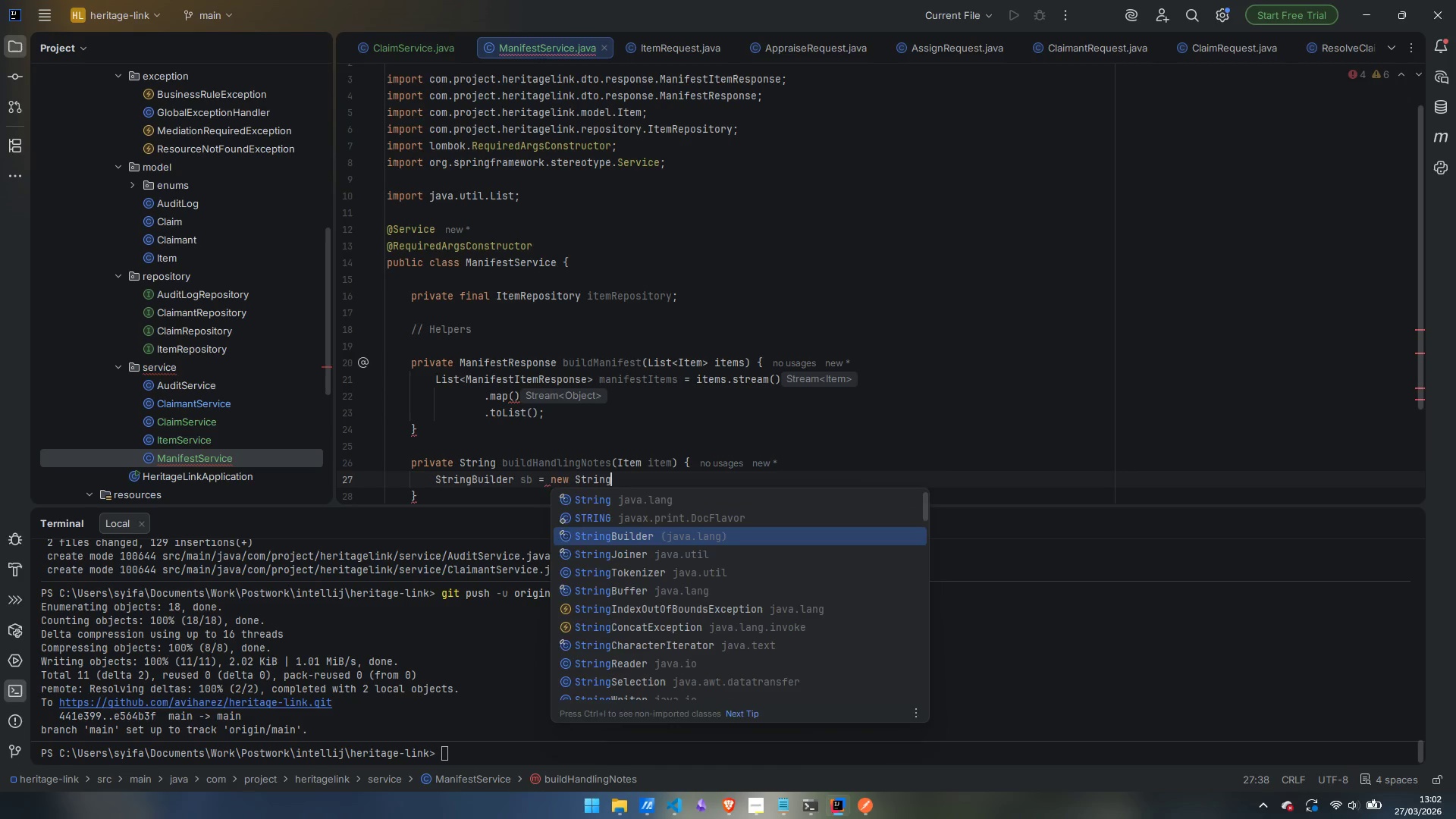 
key(Enter)
 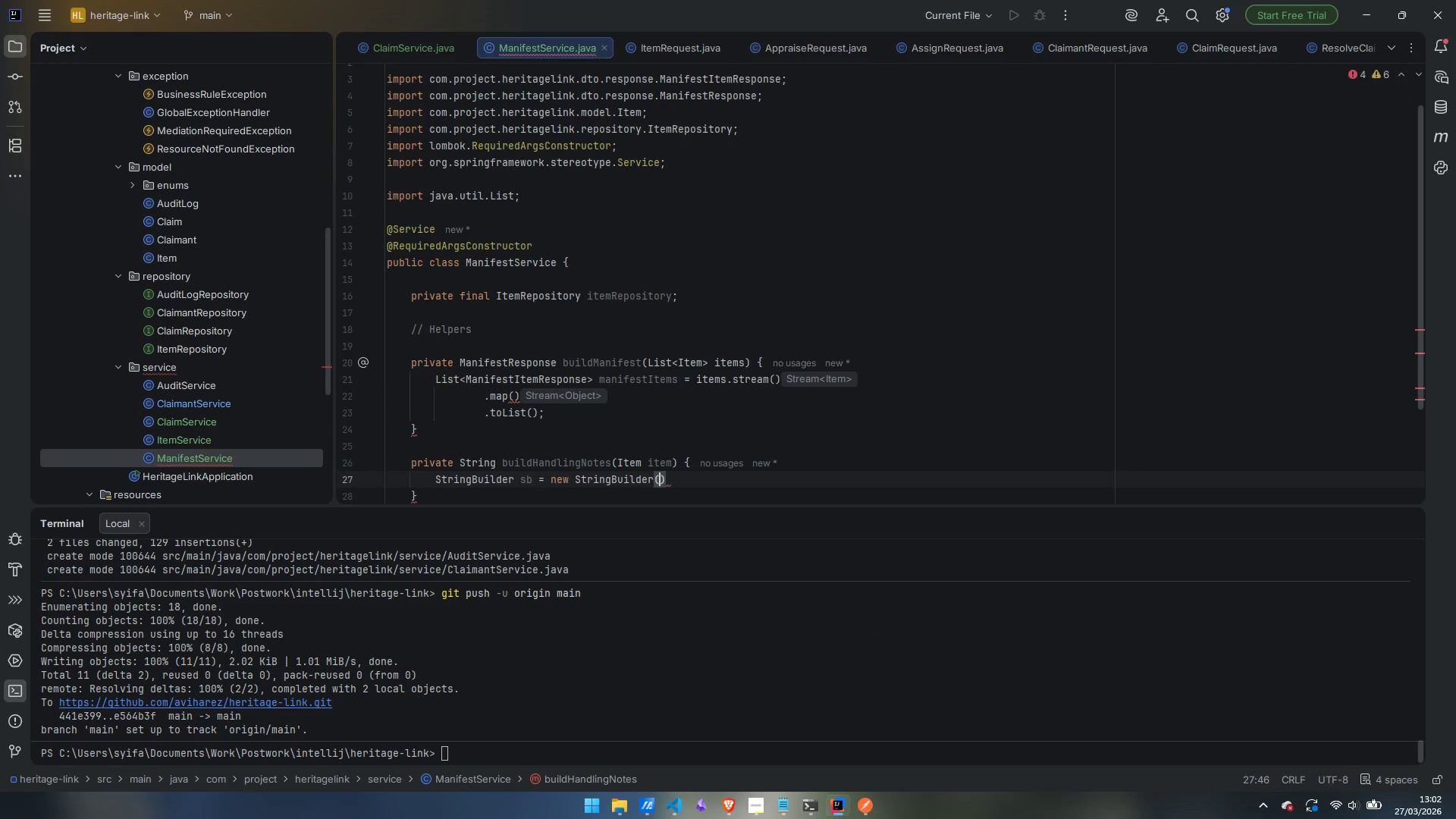 
key(ArrowRight)
 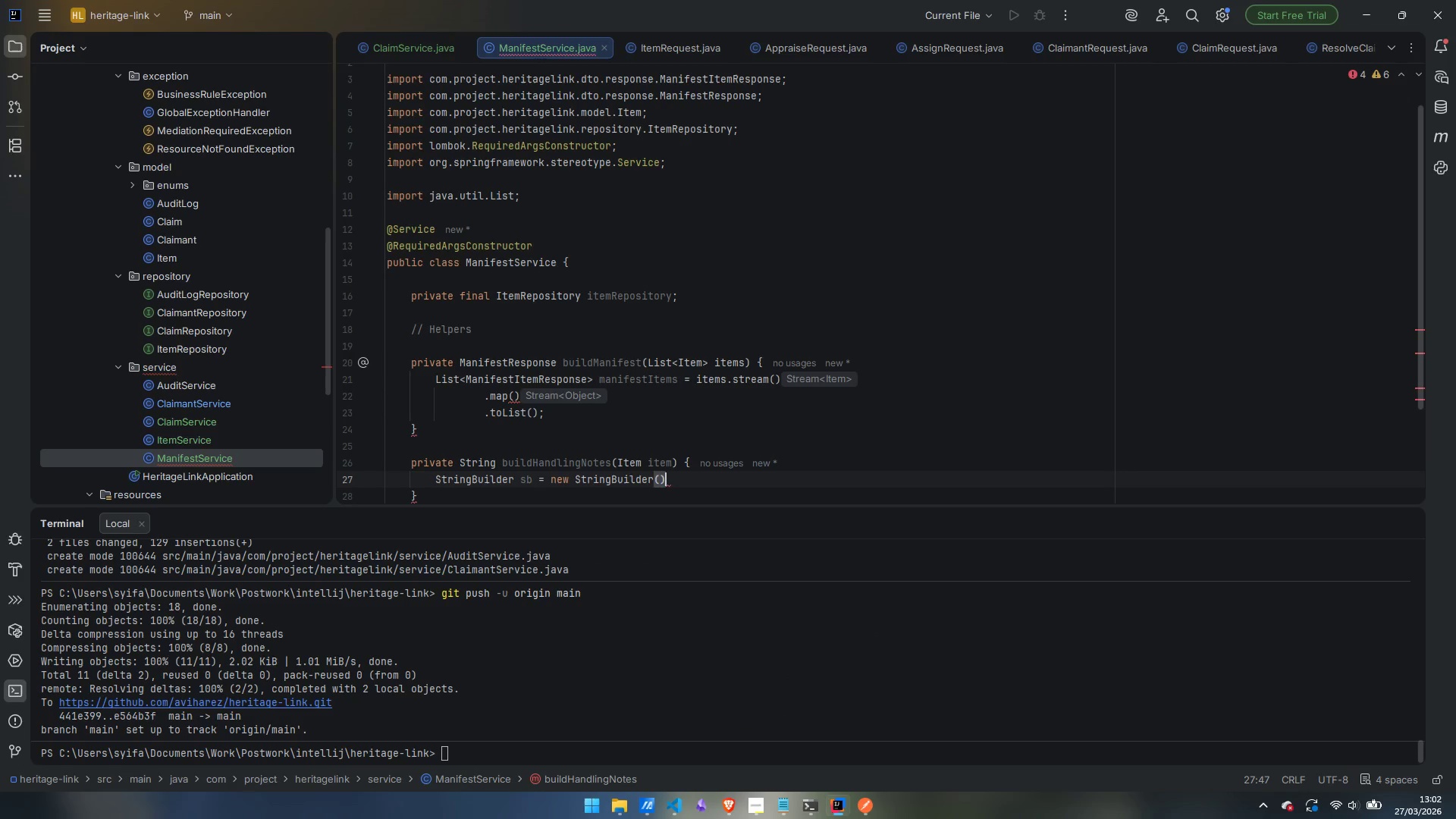 
key(Semicolon)
 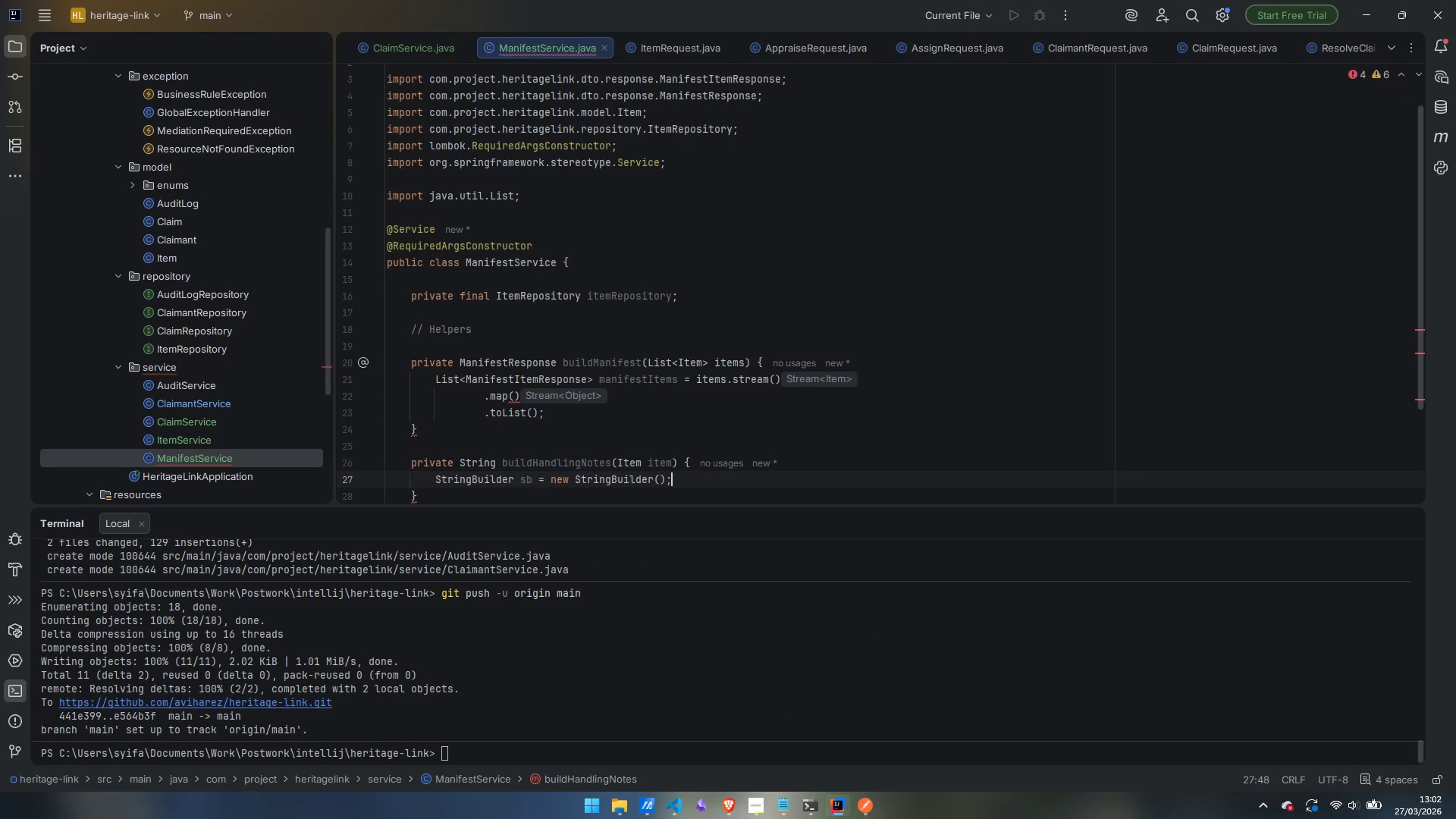 
key(Enter)
 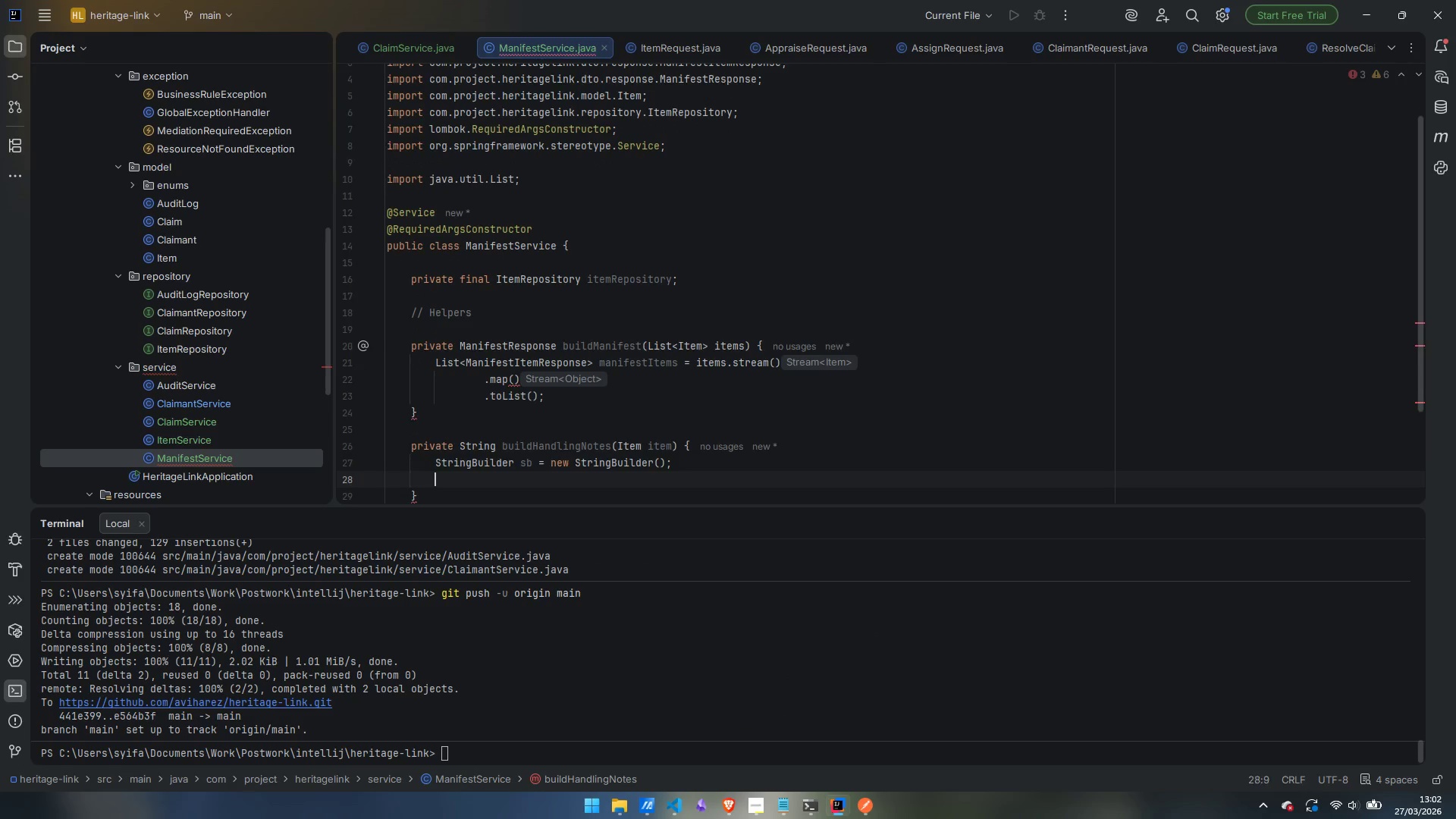 
key(Enter)
 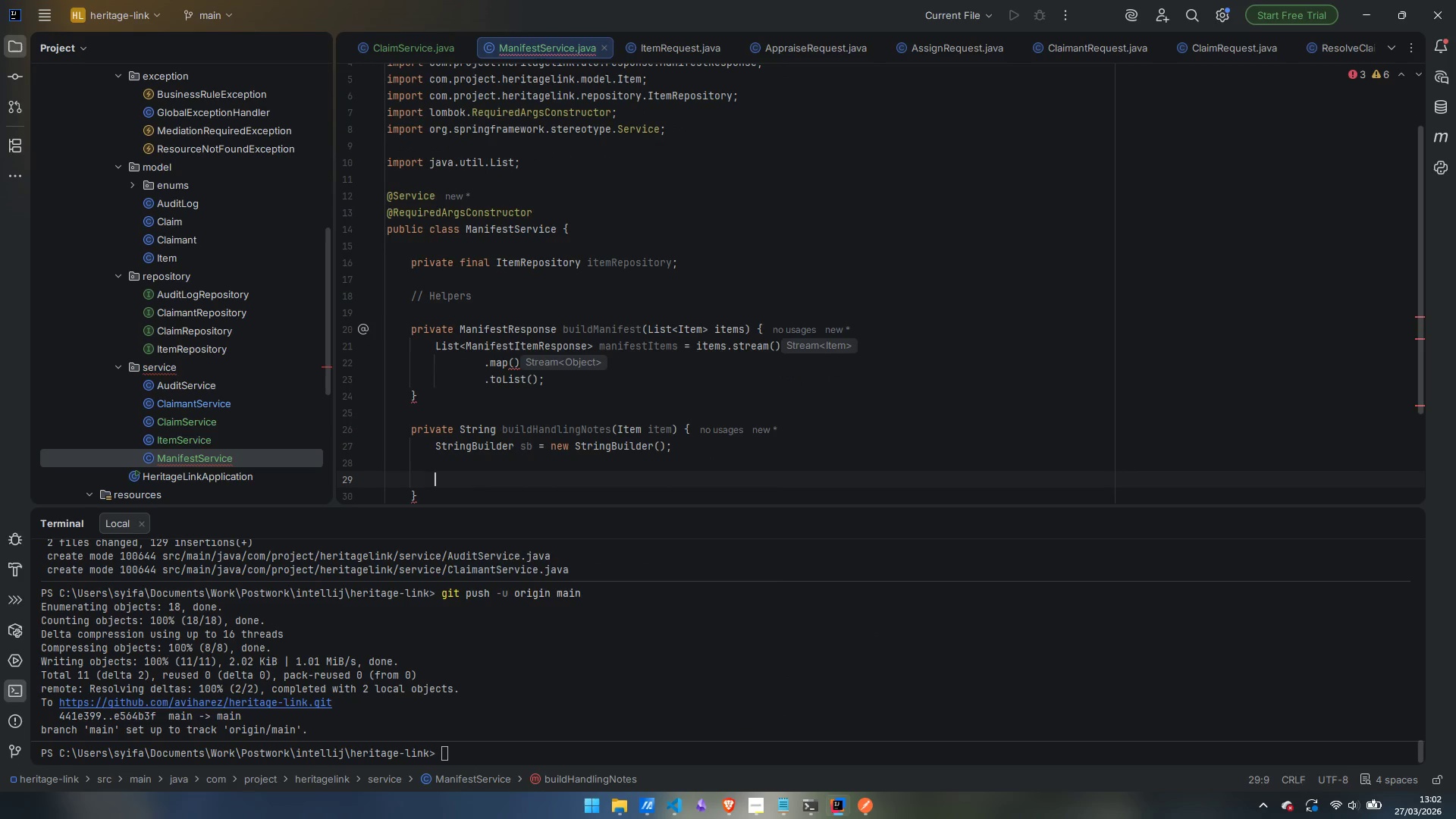 
type(if (Boolean.TRUYE)
key(Backspace)
key(Backspace)
type(E.)
 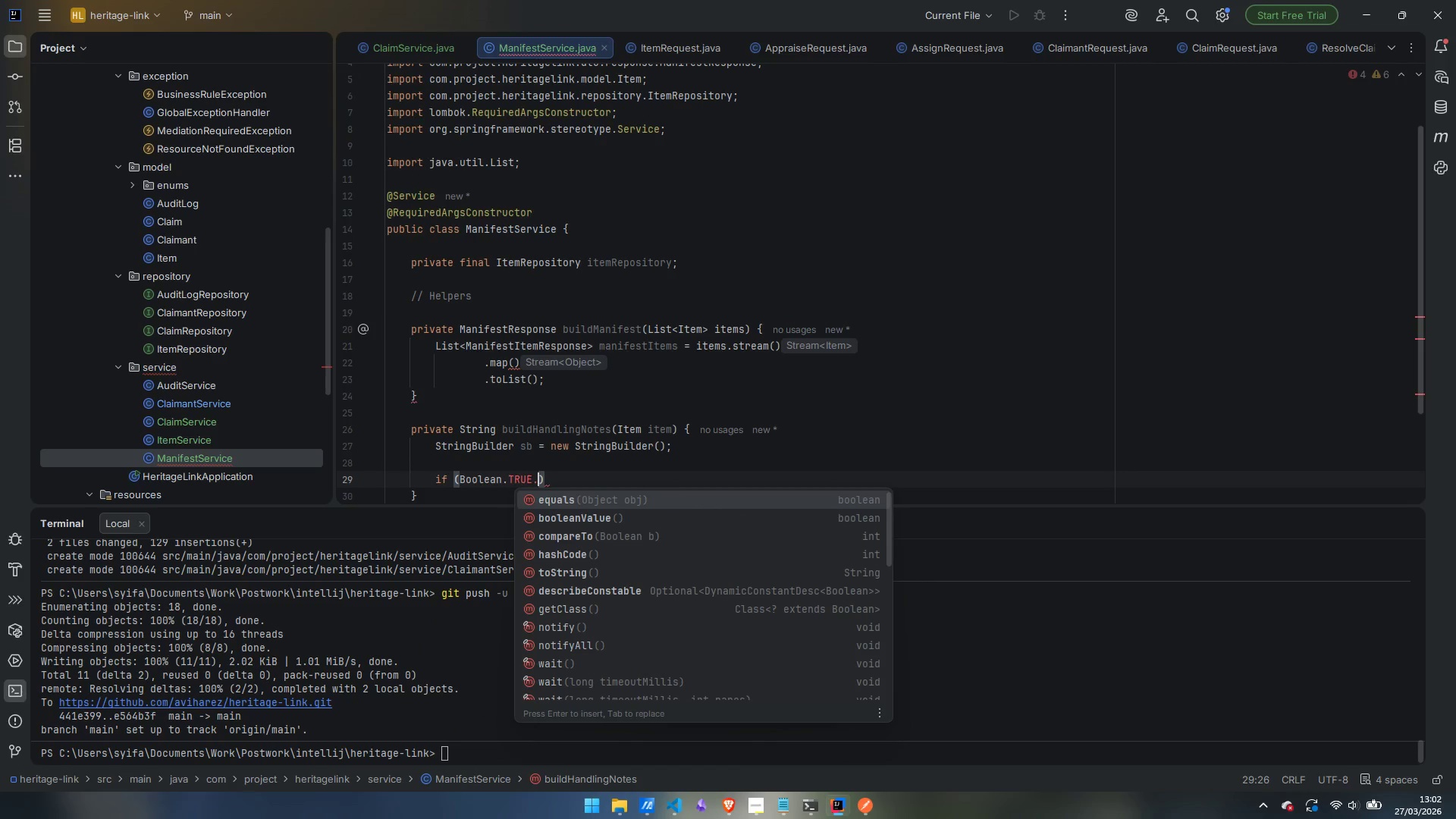 
key(Enter)
 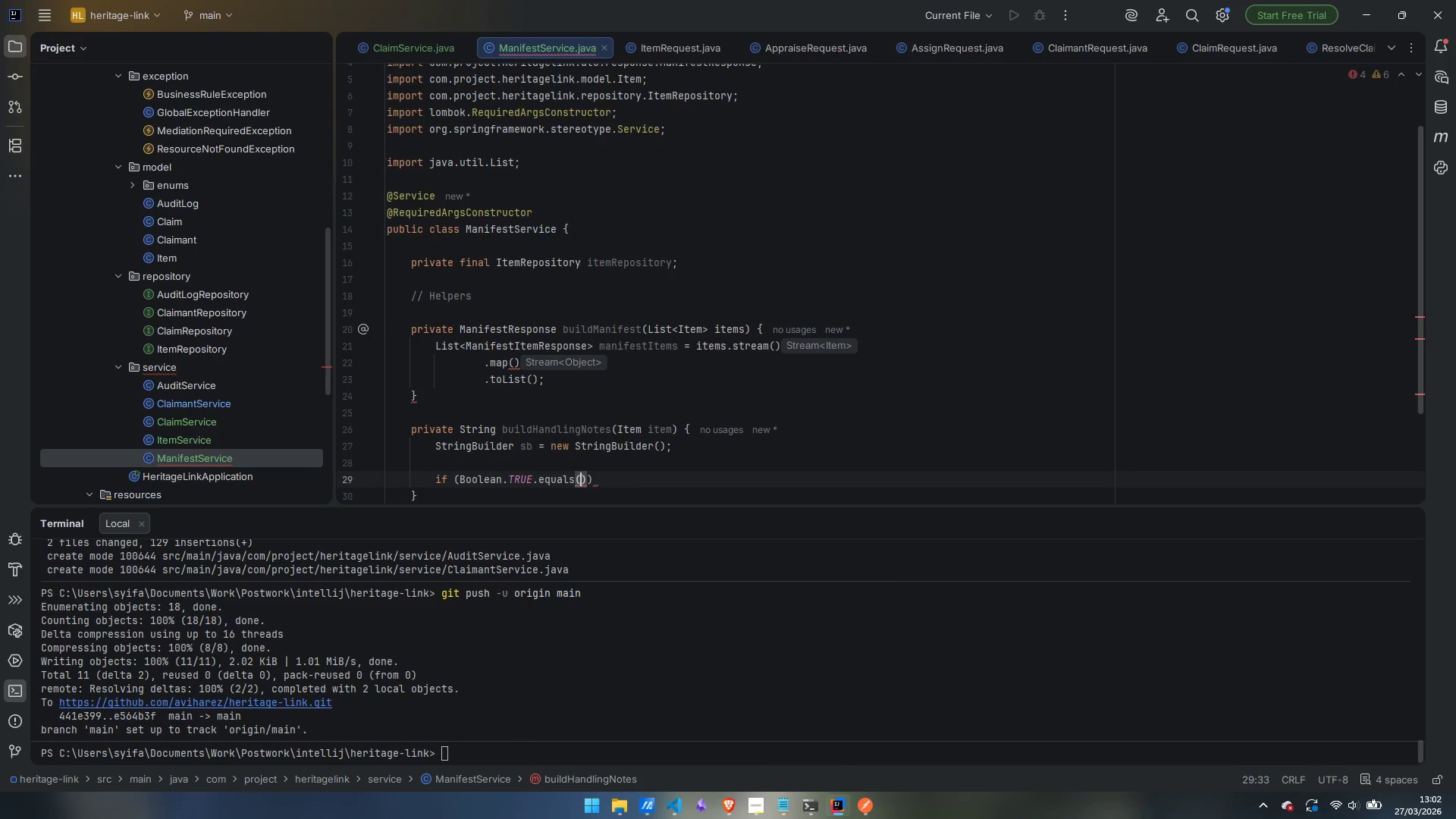 
type(item.getF)
 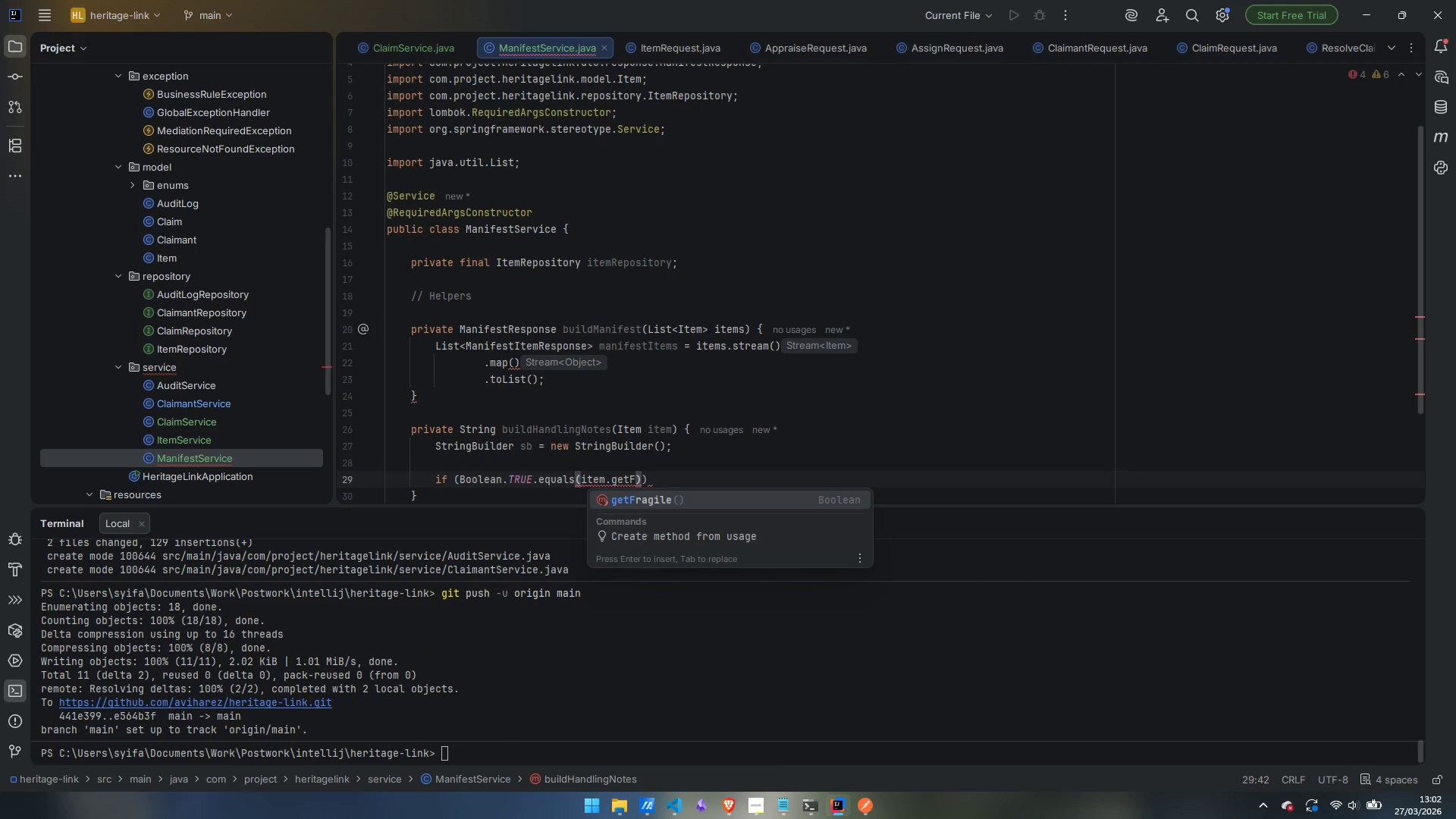 
key(Enter)
 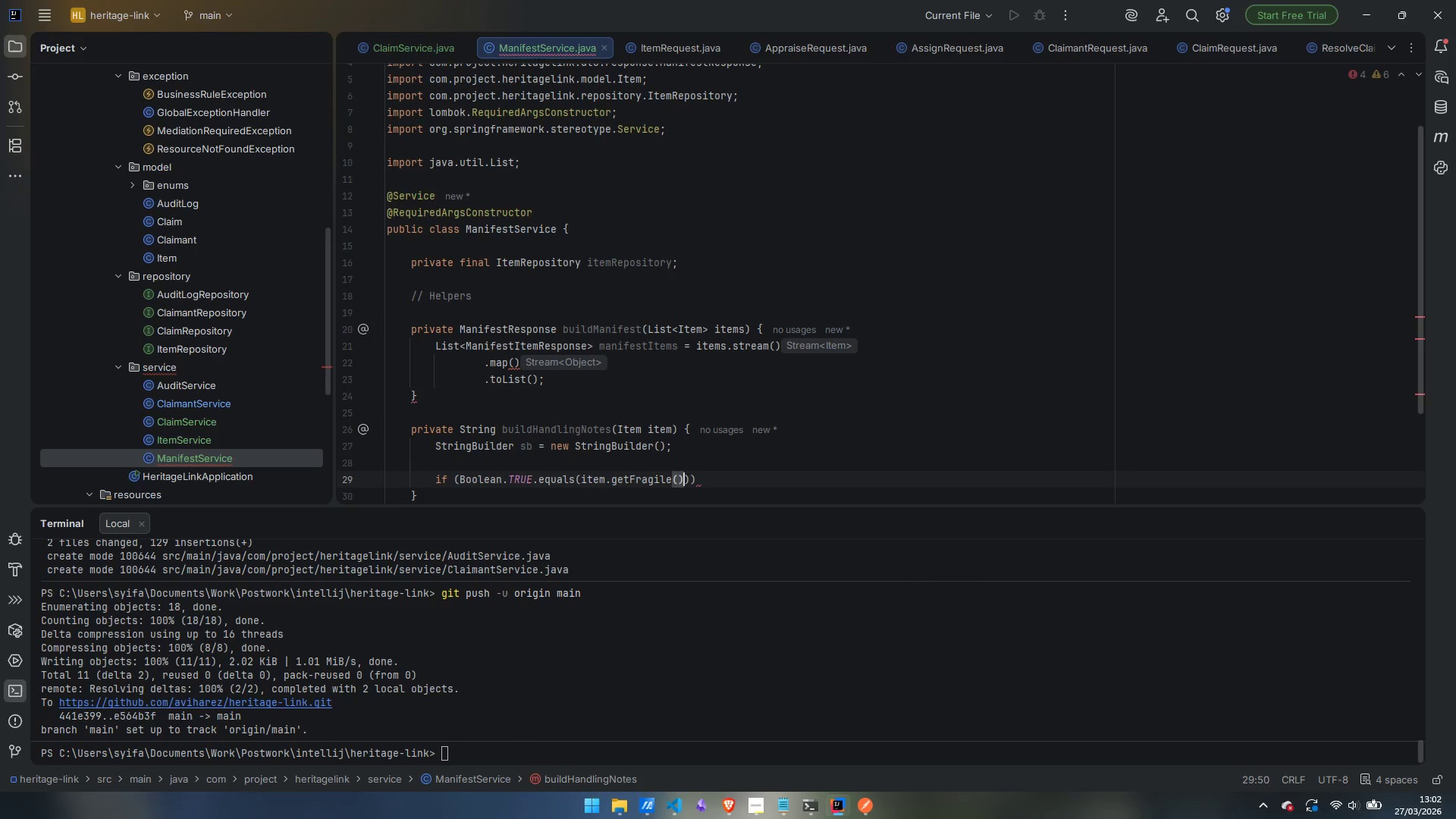 
key(ArrowRight)
 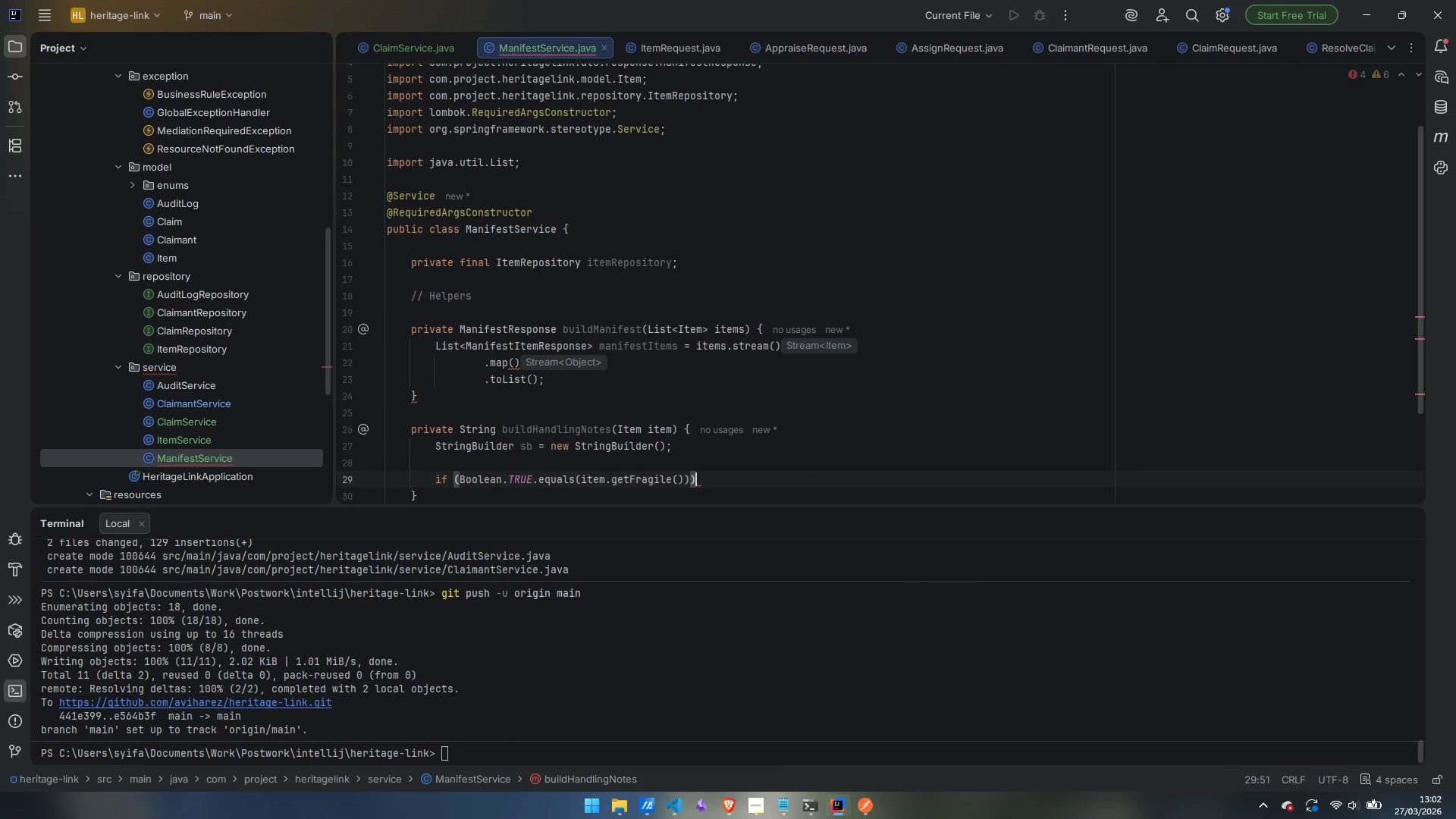 
key(ArrowRight)
 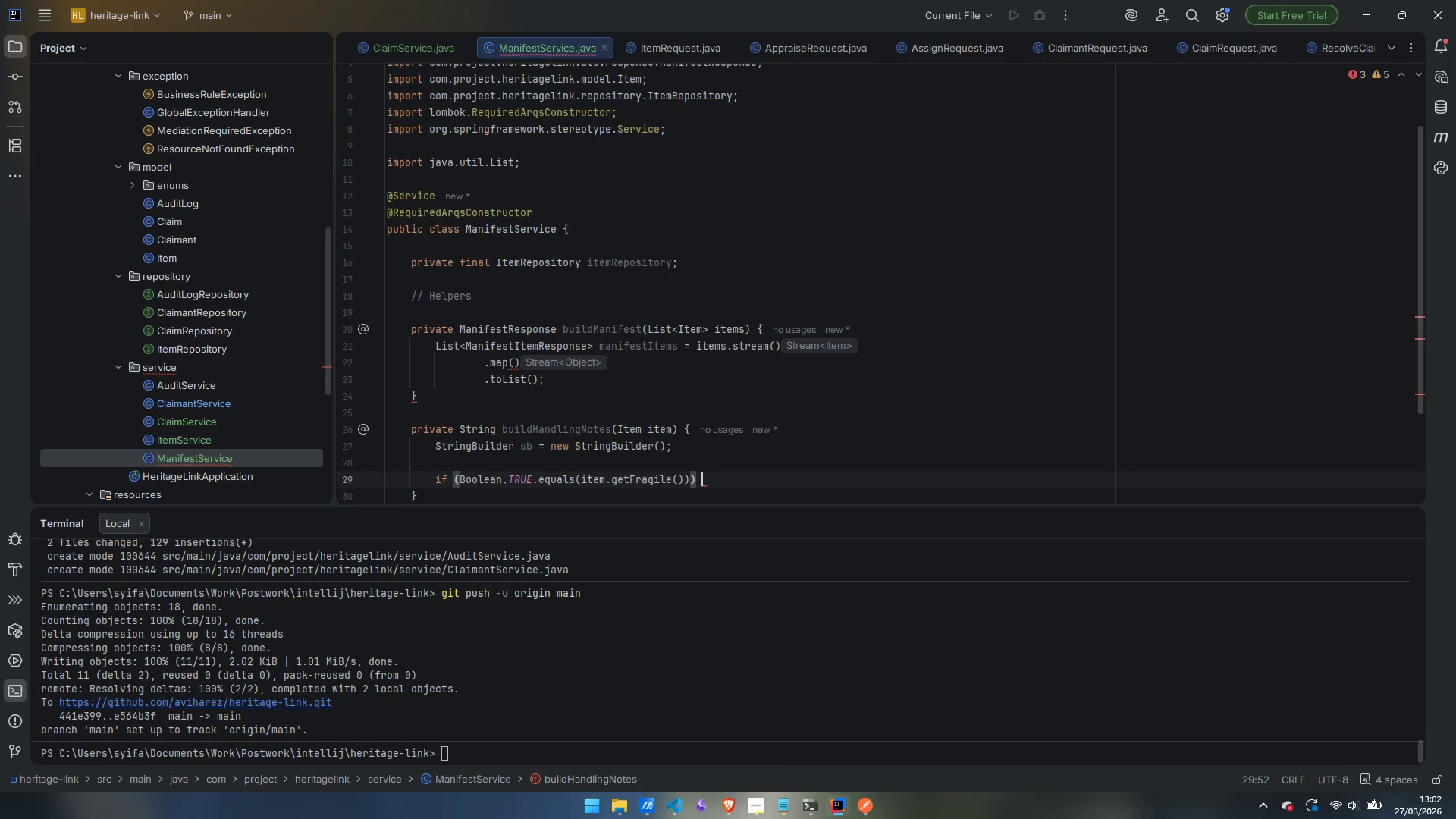 
key(Space)
 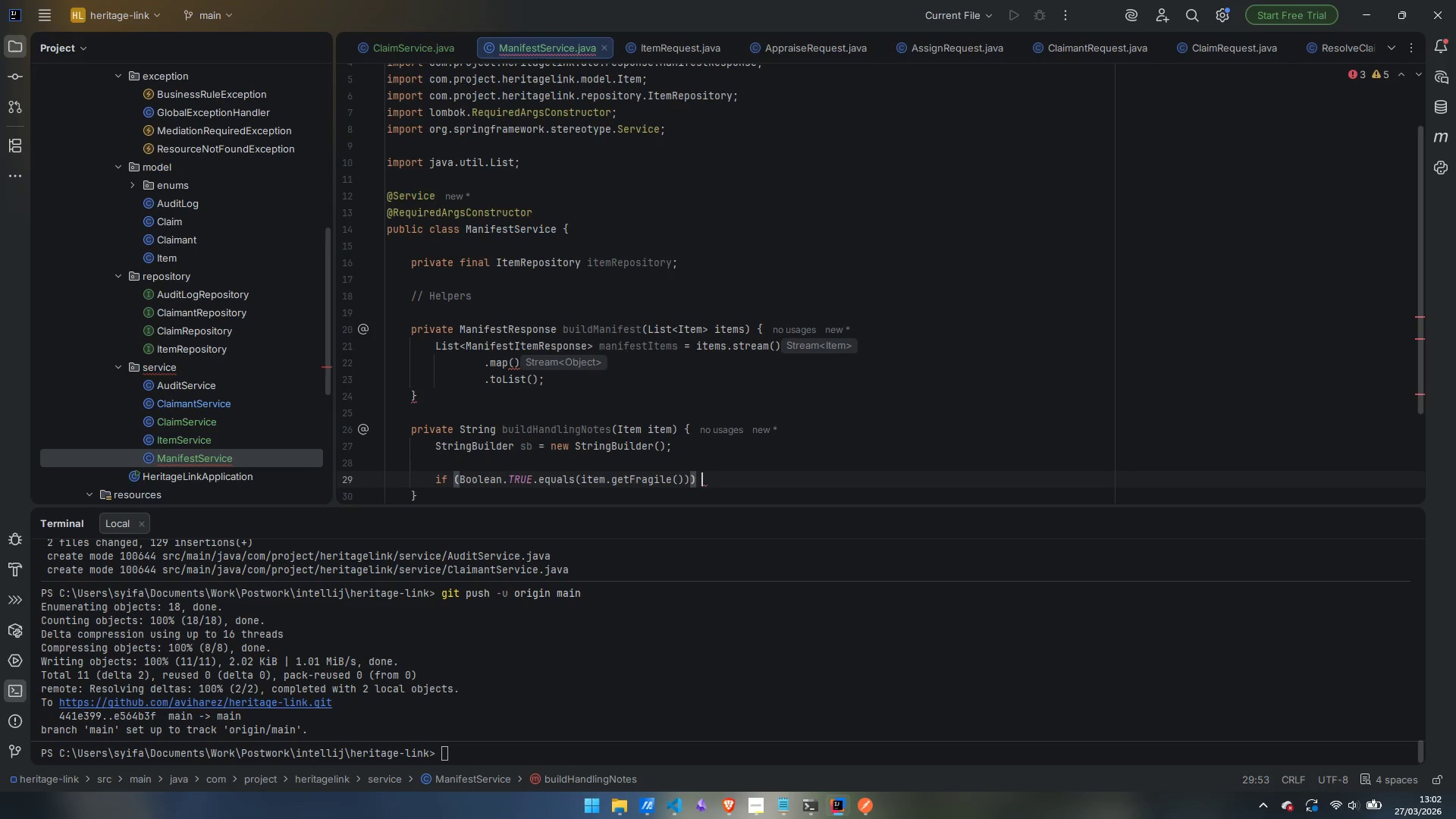 
key(Shift+BracketLeft)
 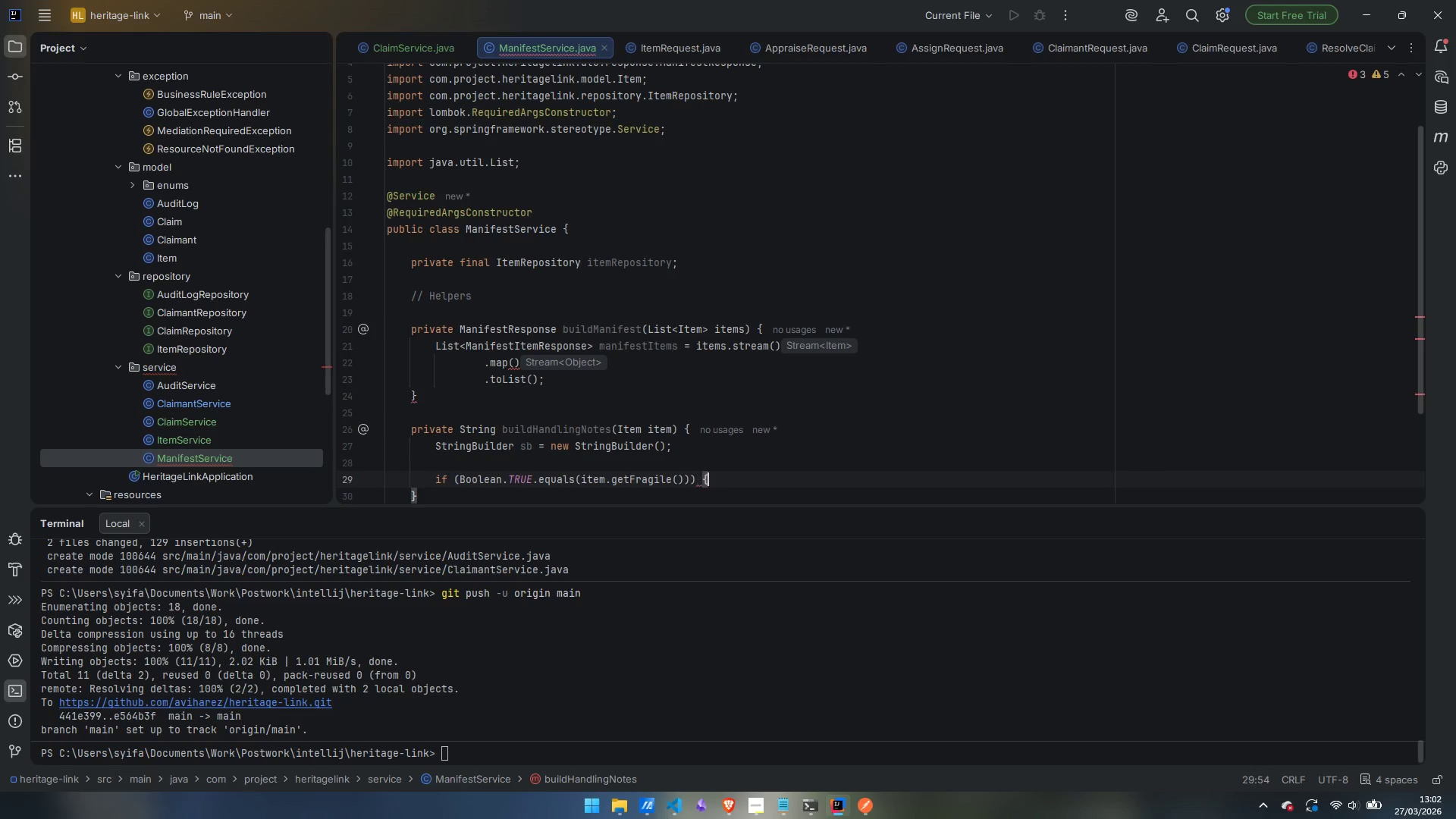 
key(Enter)
 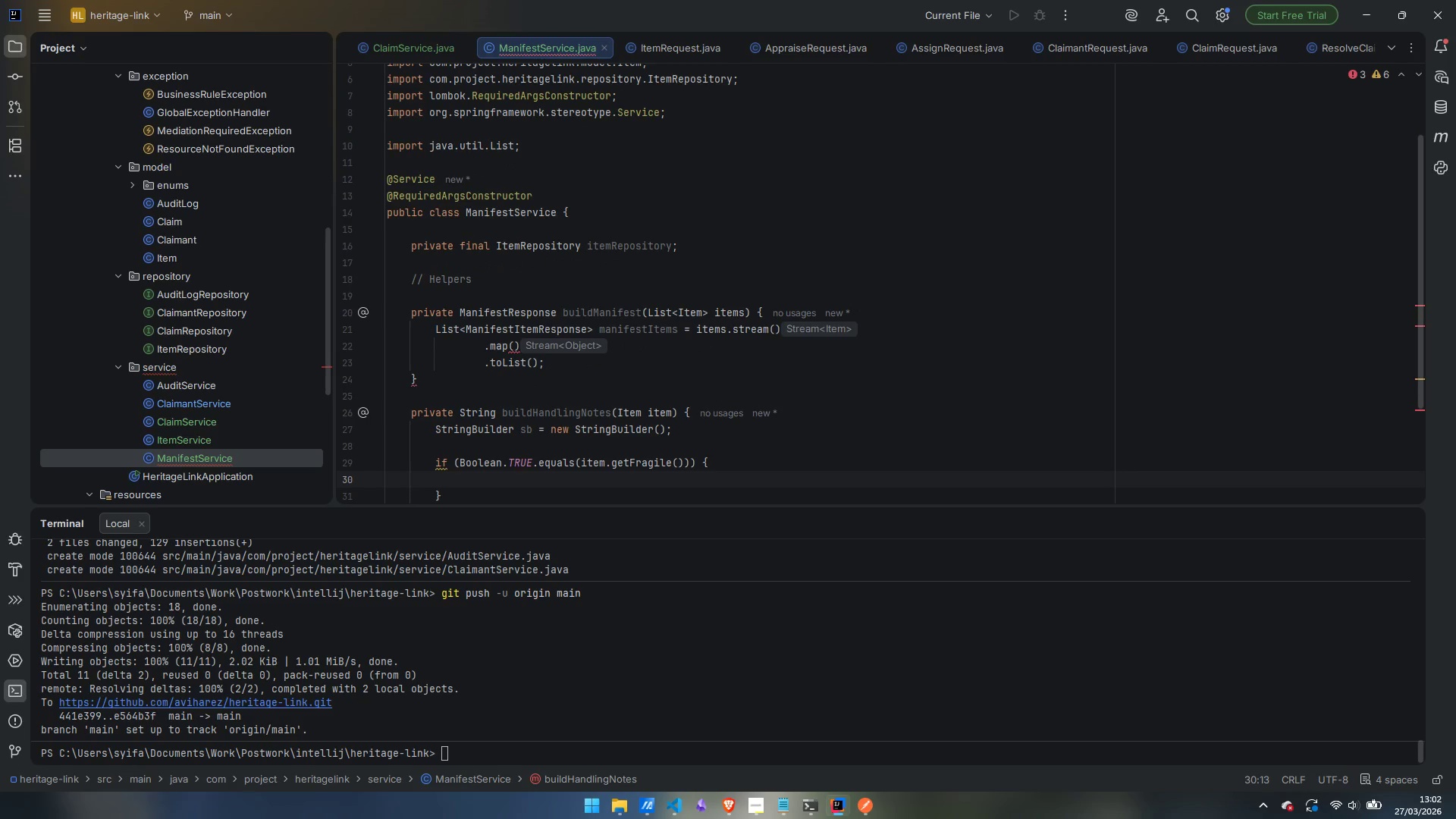 
type(sb.append)
 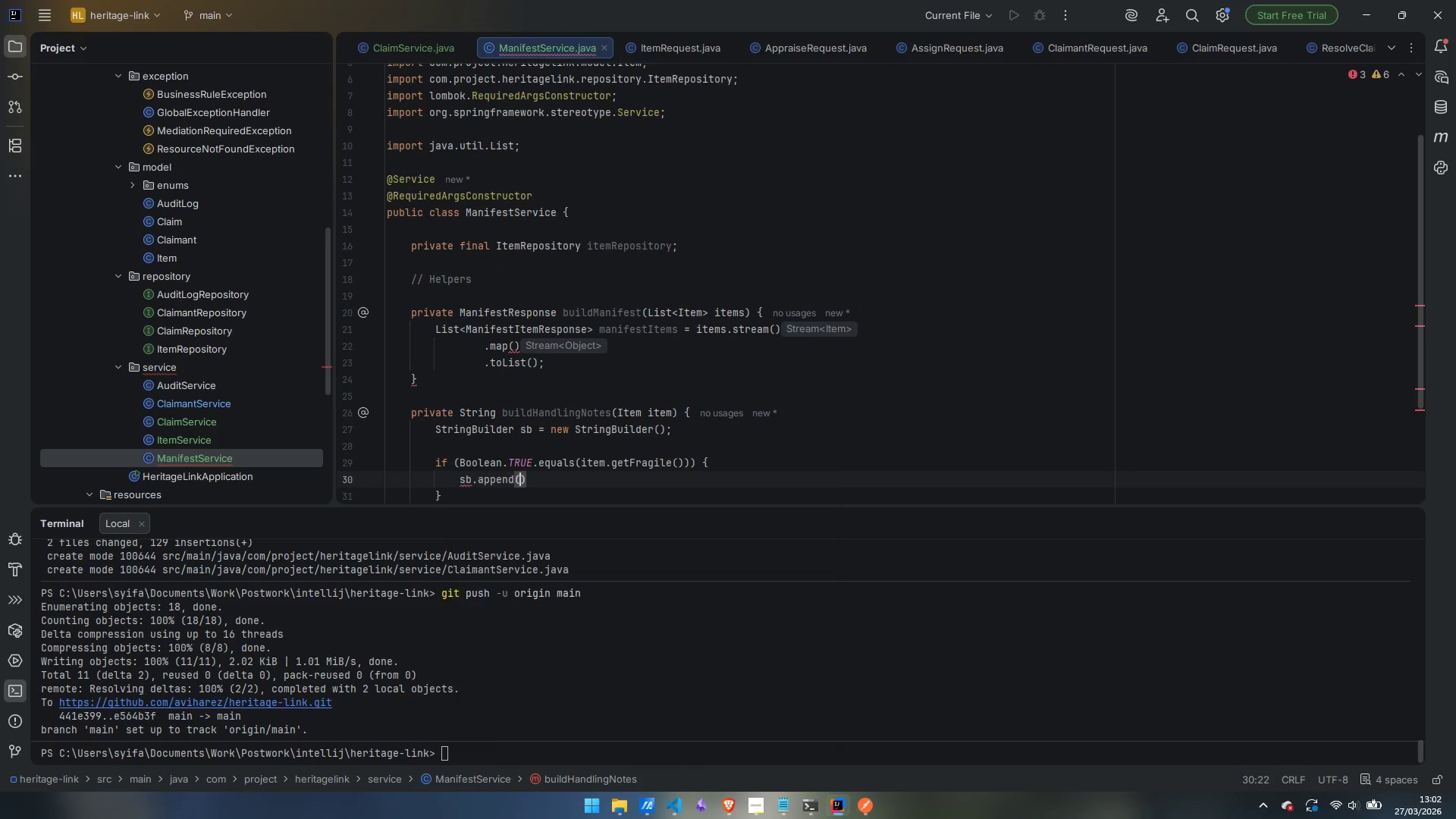 
key(Enter)
 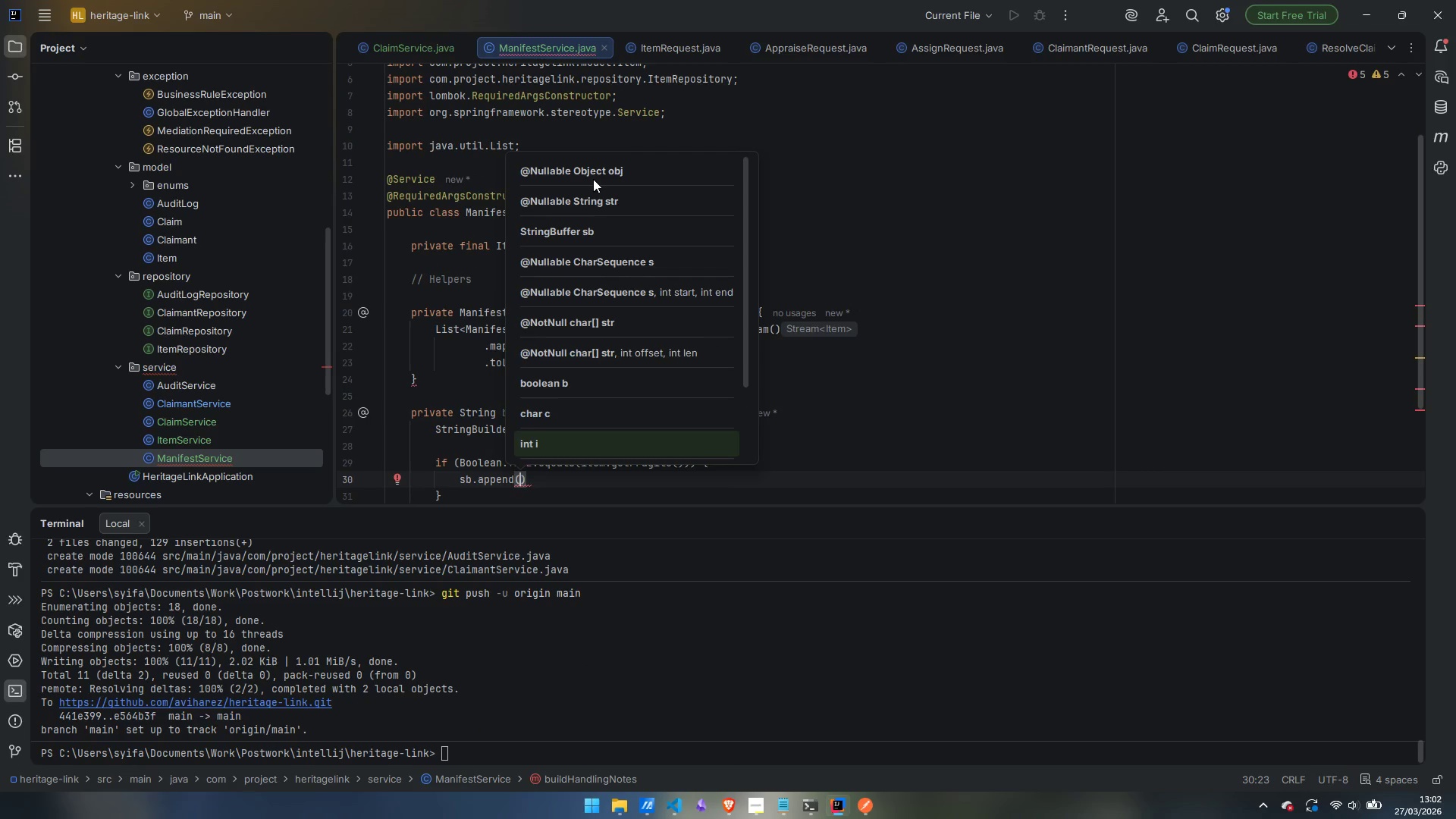 
type("[FRAGIOL)
key(Backspace)
key(Backspace)
type(LE - HANDLE WITH EXTRE<ME)
key(Backspace)
key(Backspace)
type(E CARE] )
 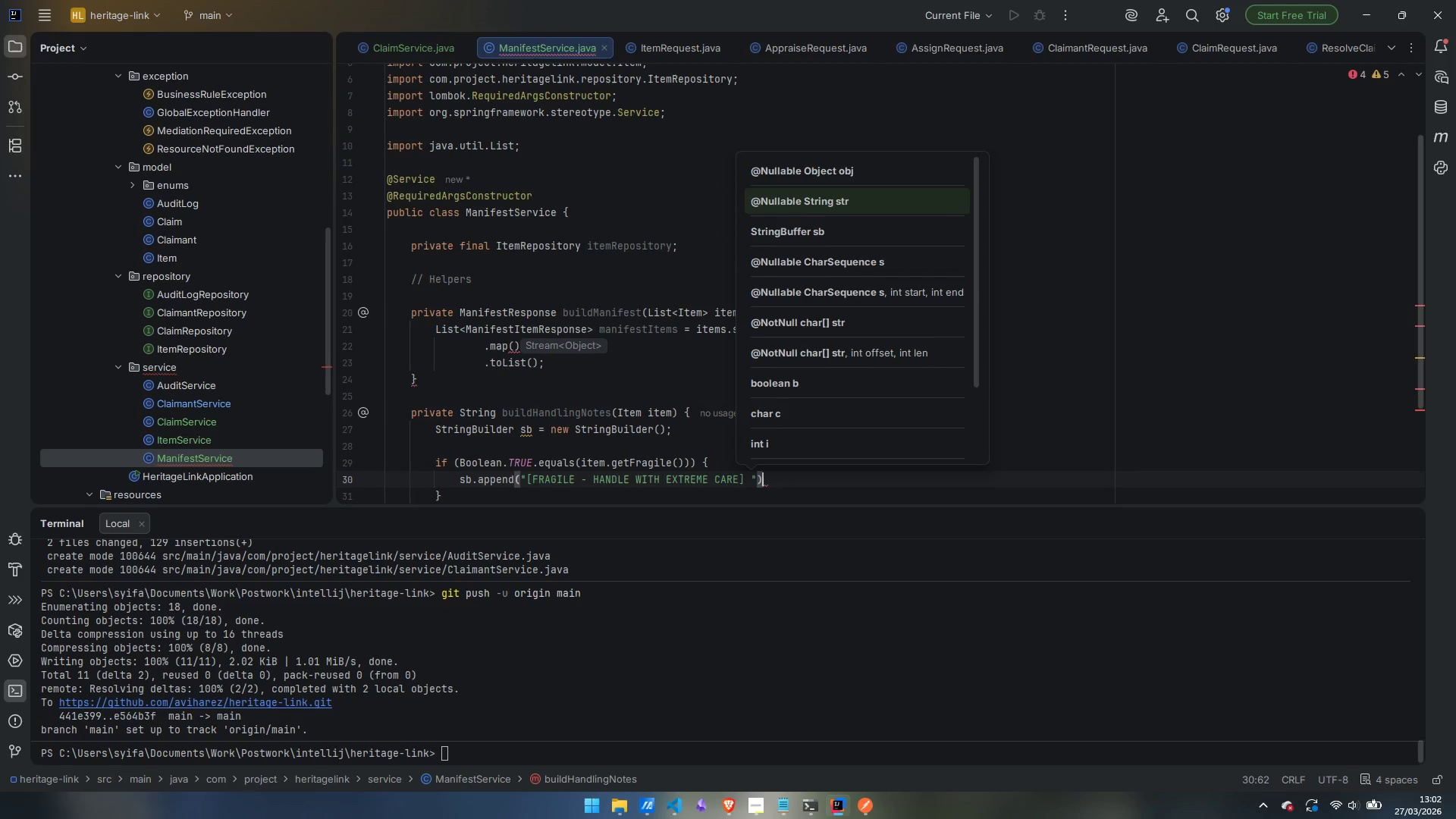 
 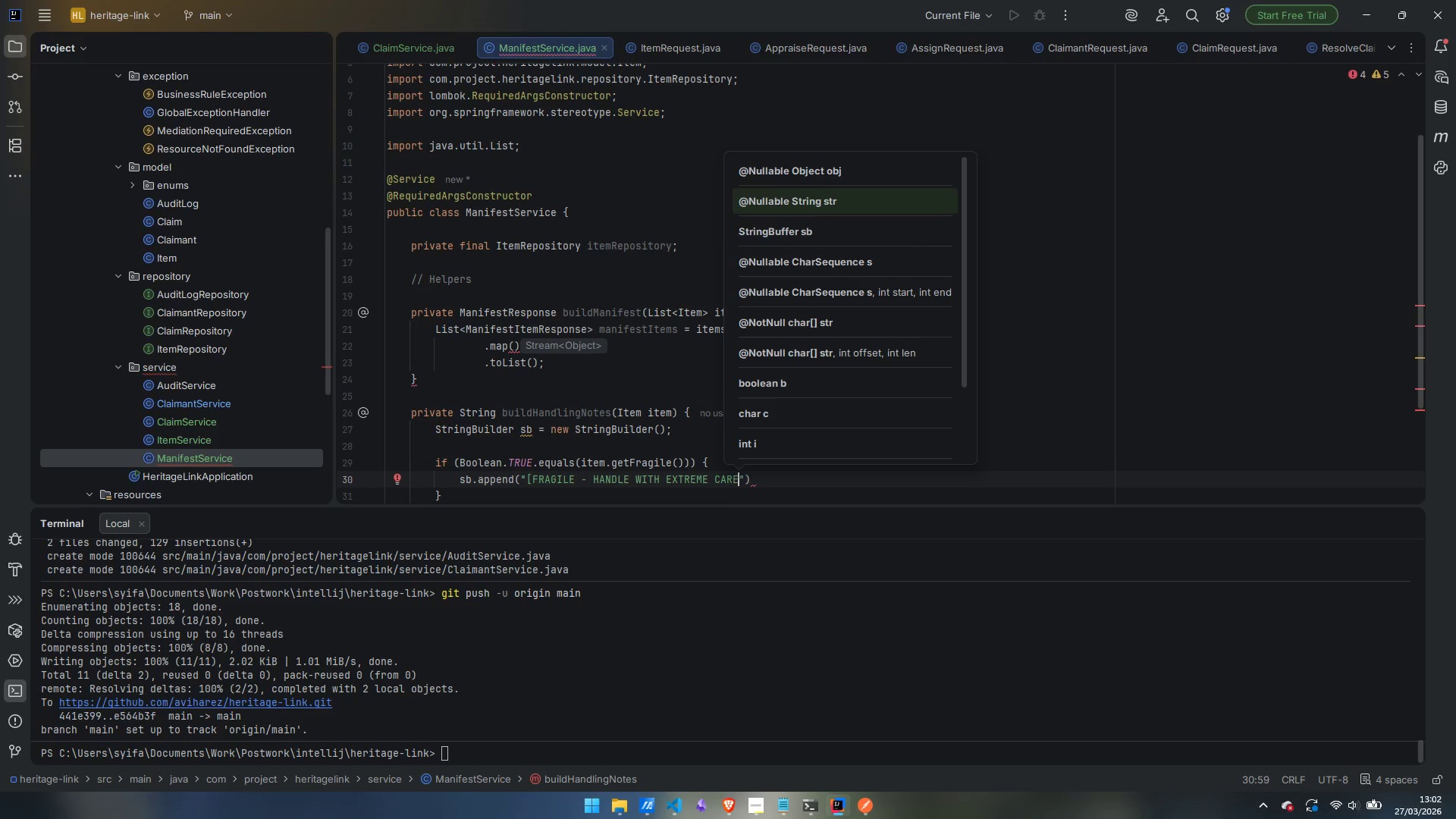 
key(ArrowRight)
 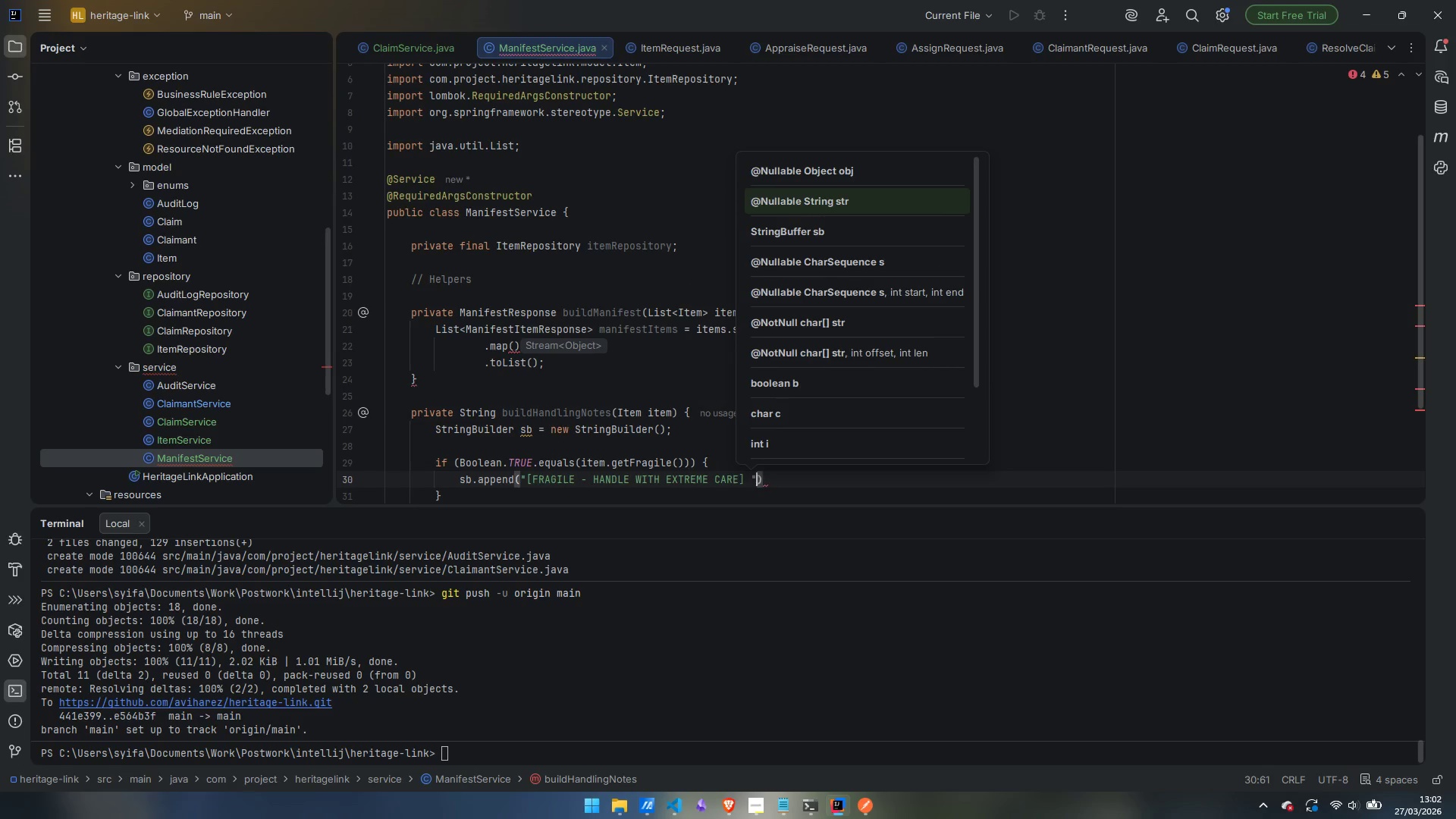 
key(ArrowRight)
 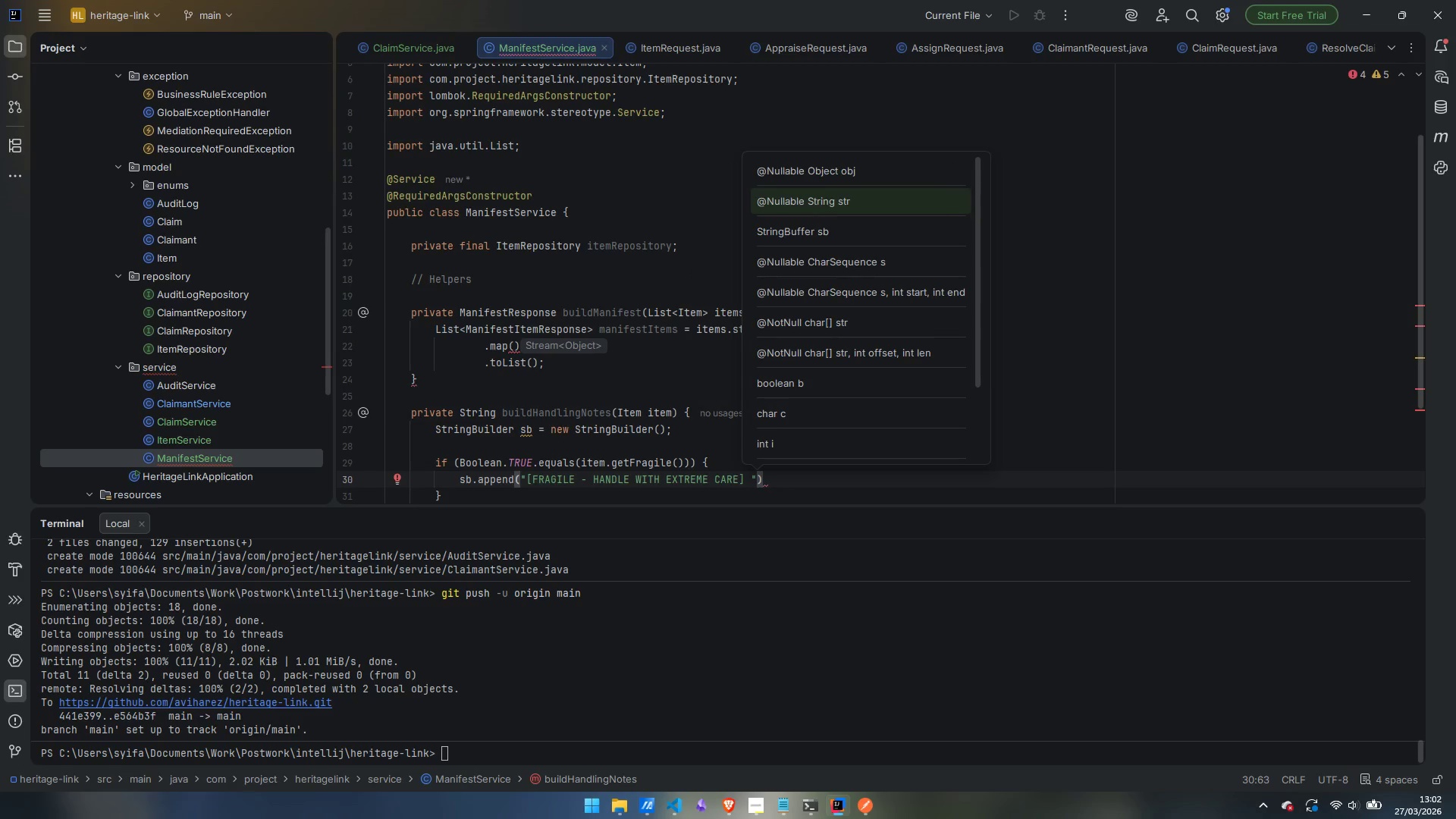 
key(Semicolon)
 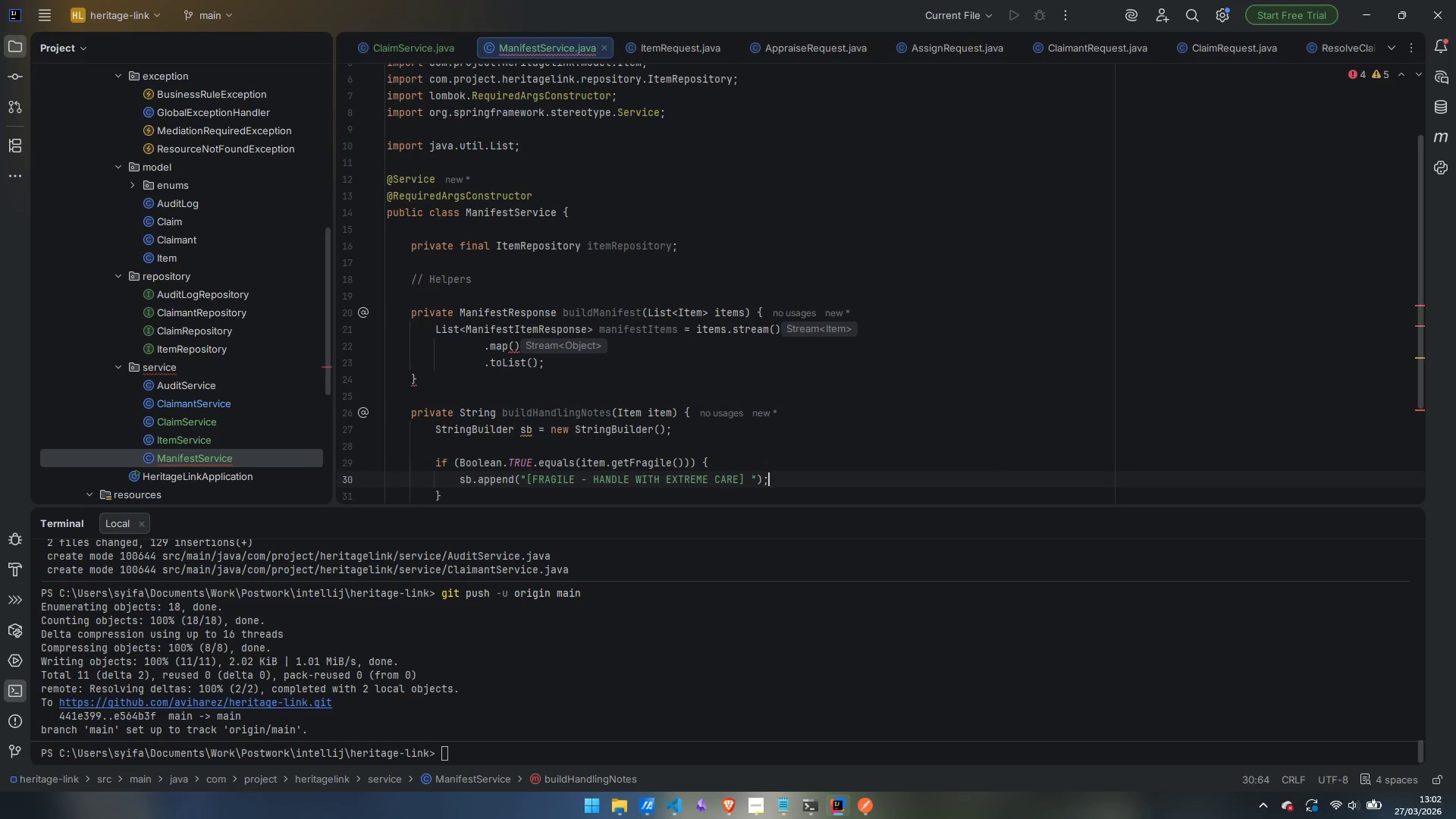 
key(ArrowDown)
 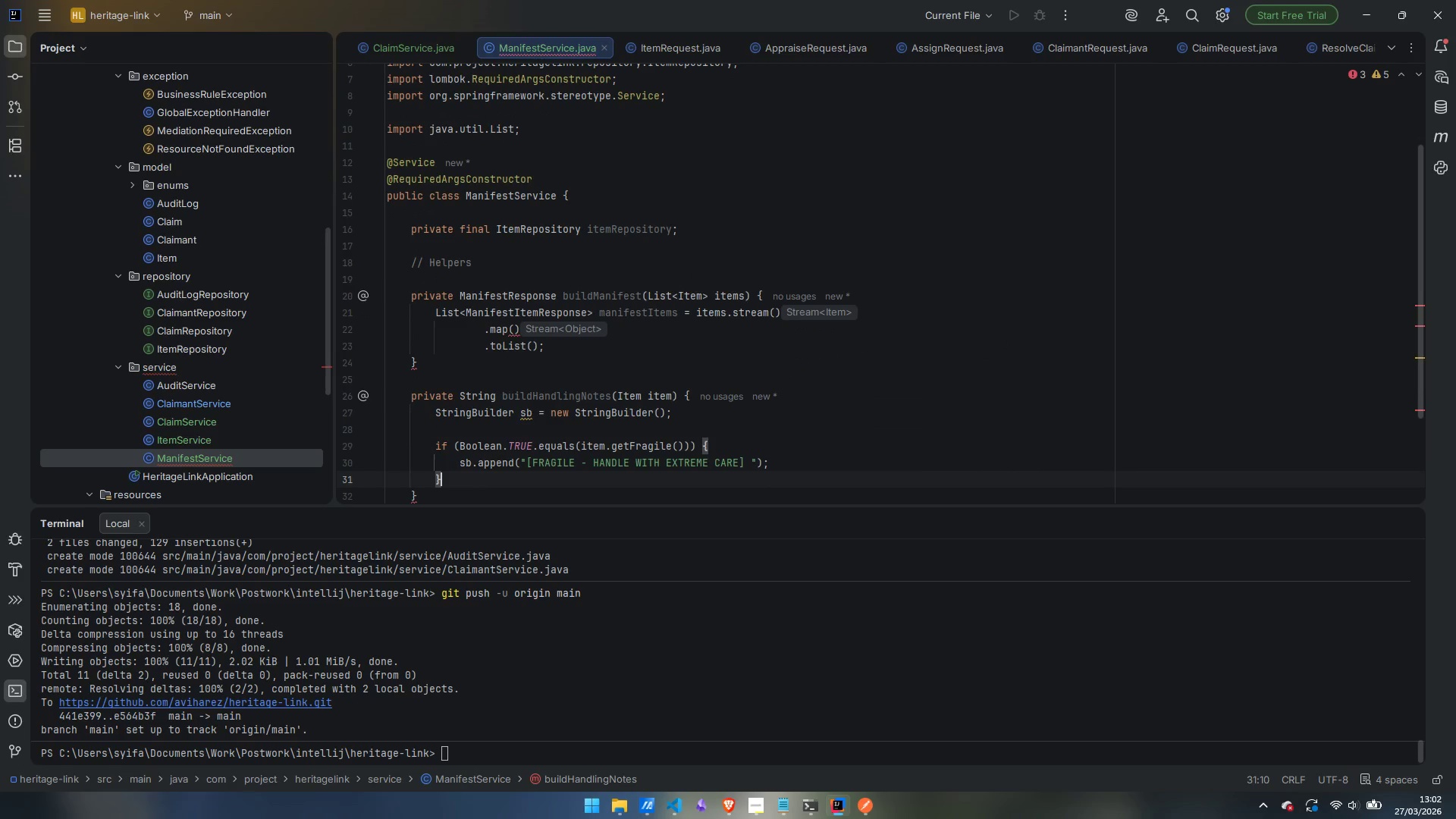 
key(Enter)
 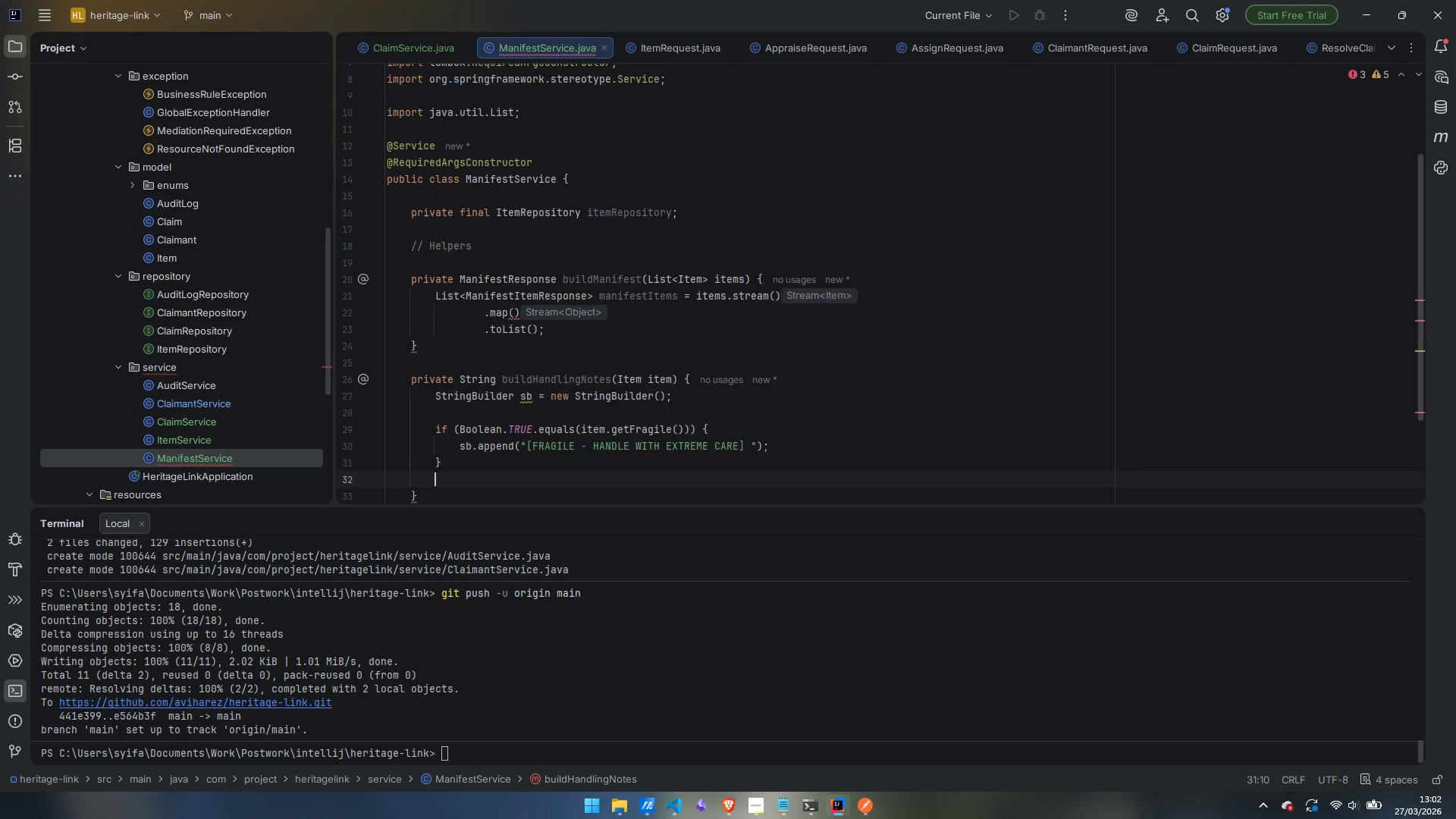 
key(Enter)
 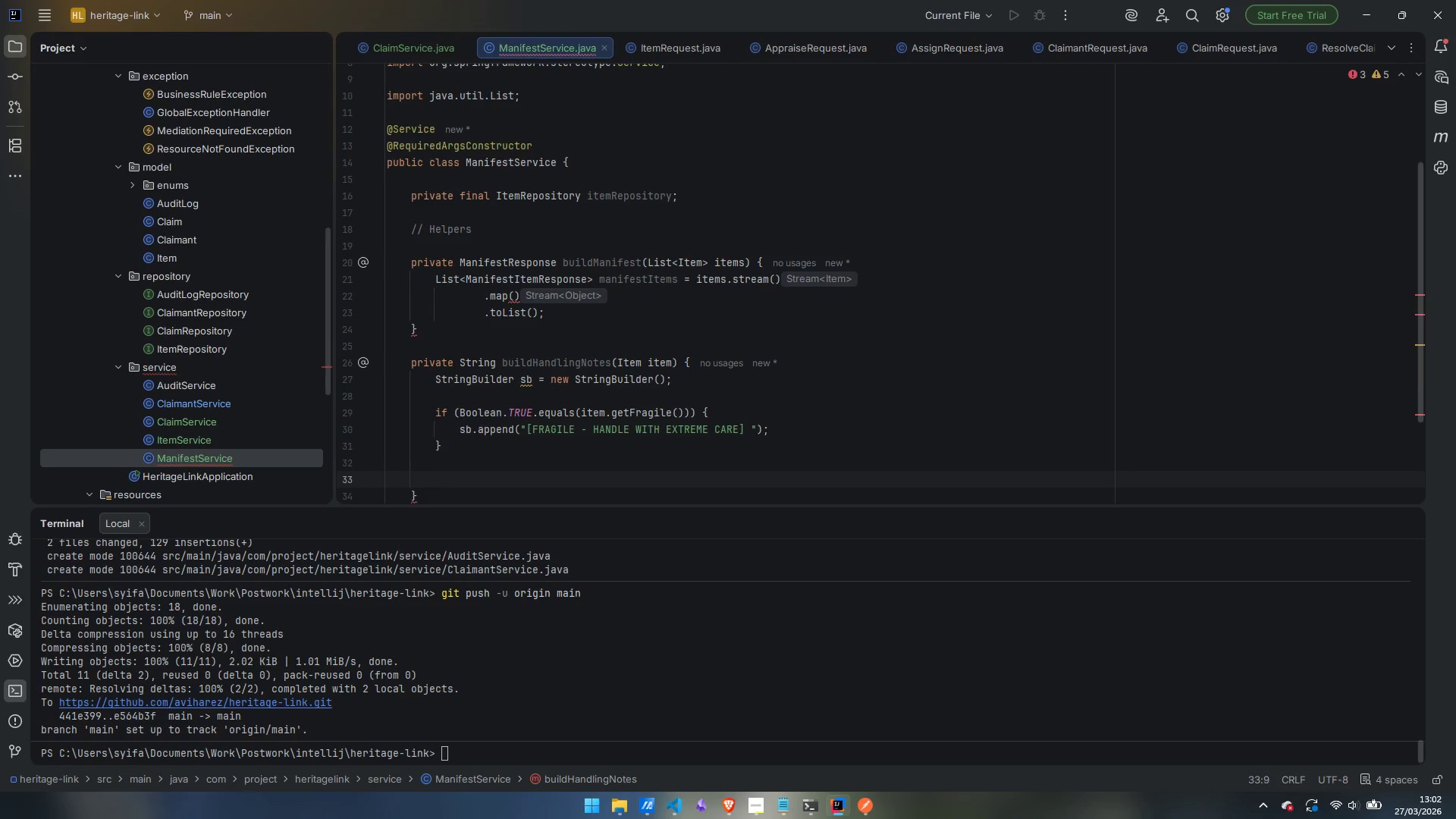 
type(if (item.getSpecialHandlingNotes)
 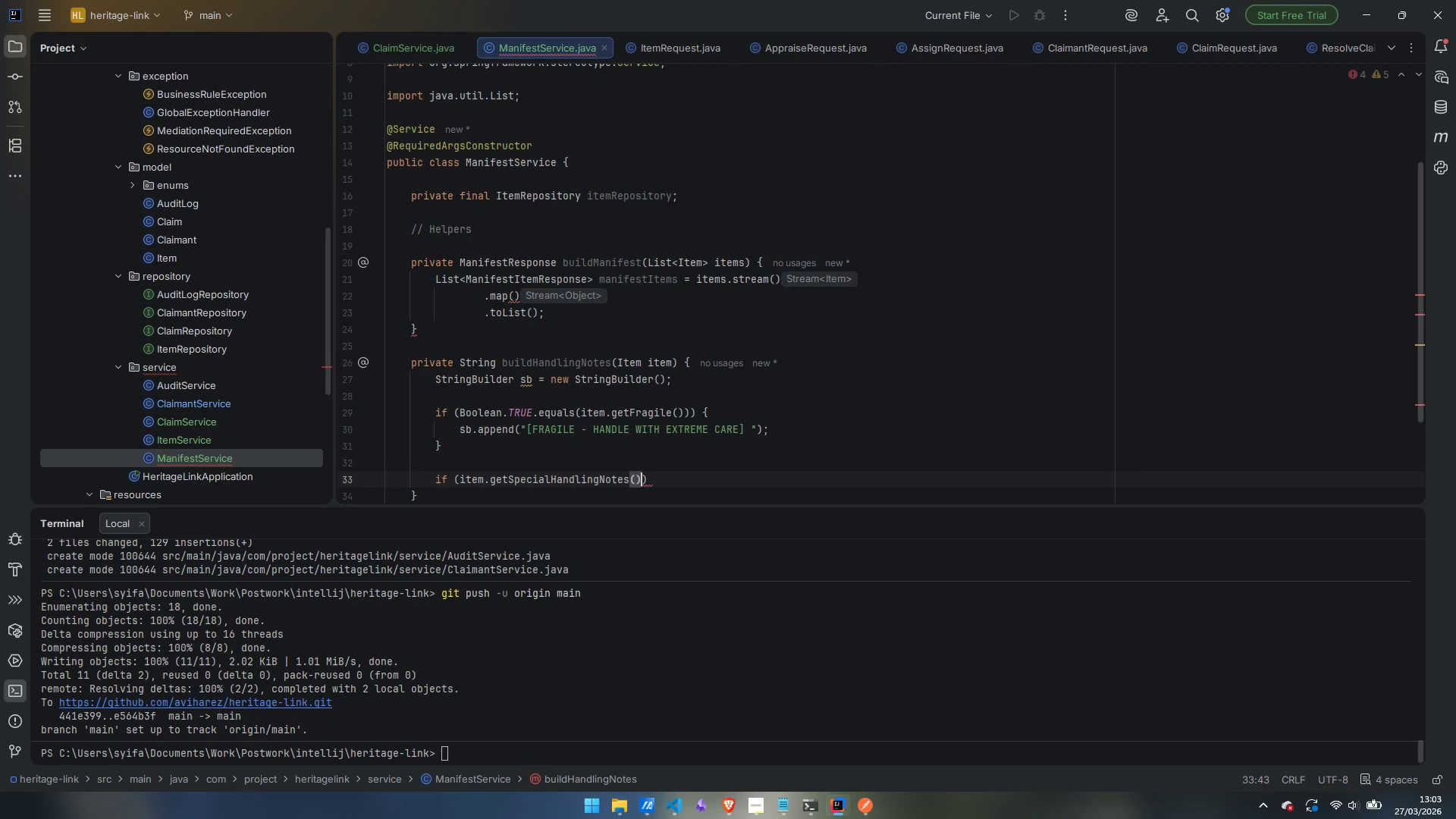 
 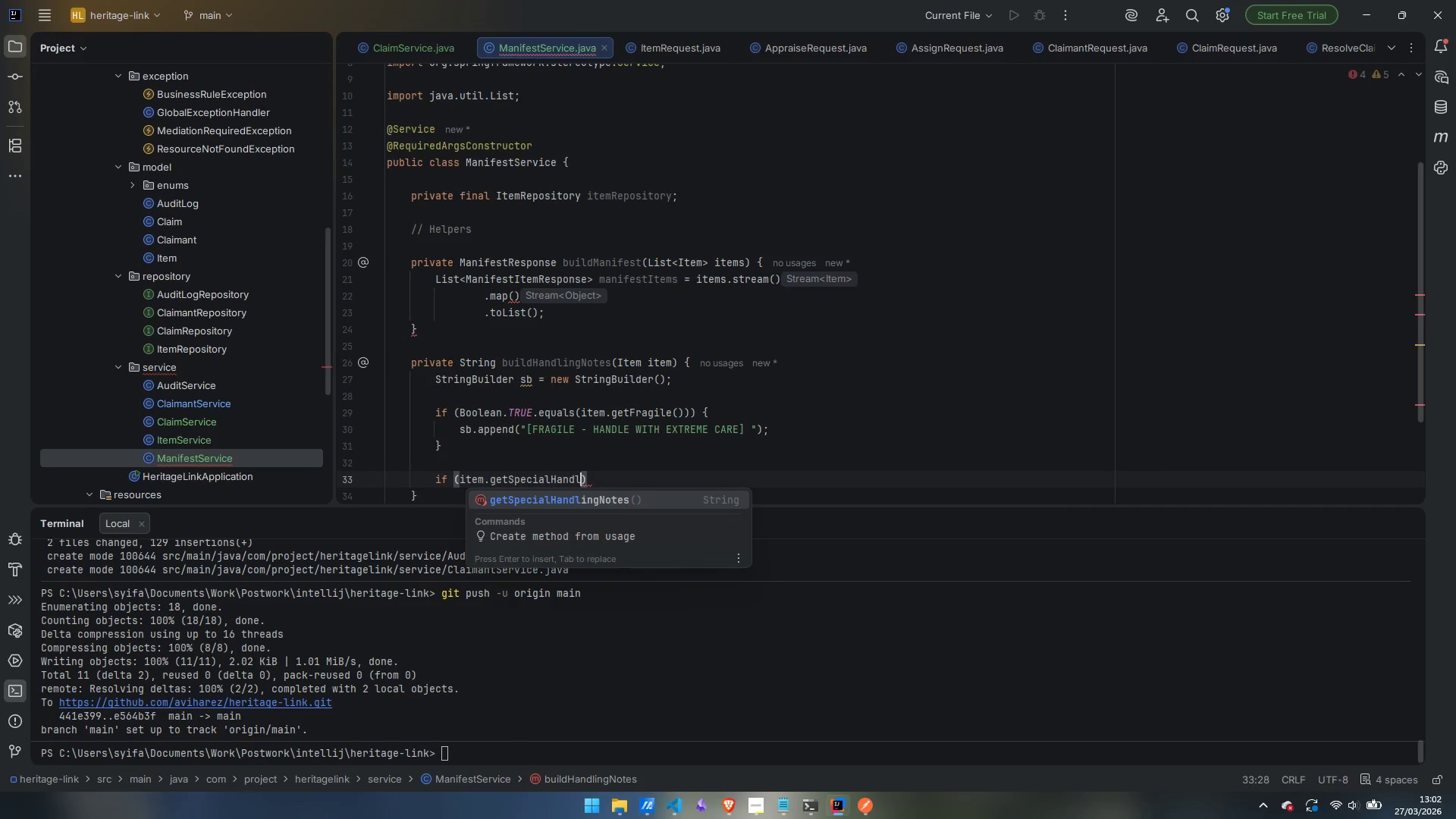 
key(Enter)
 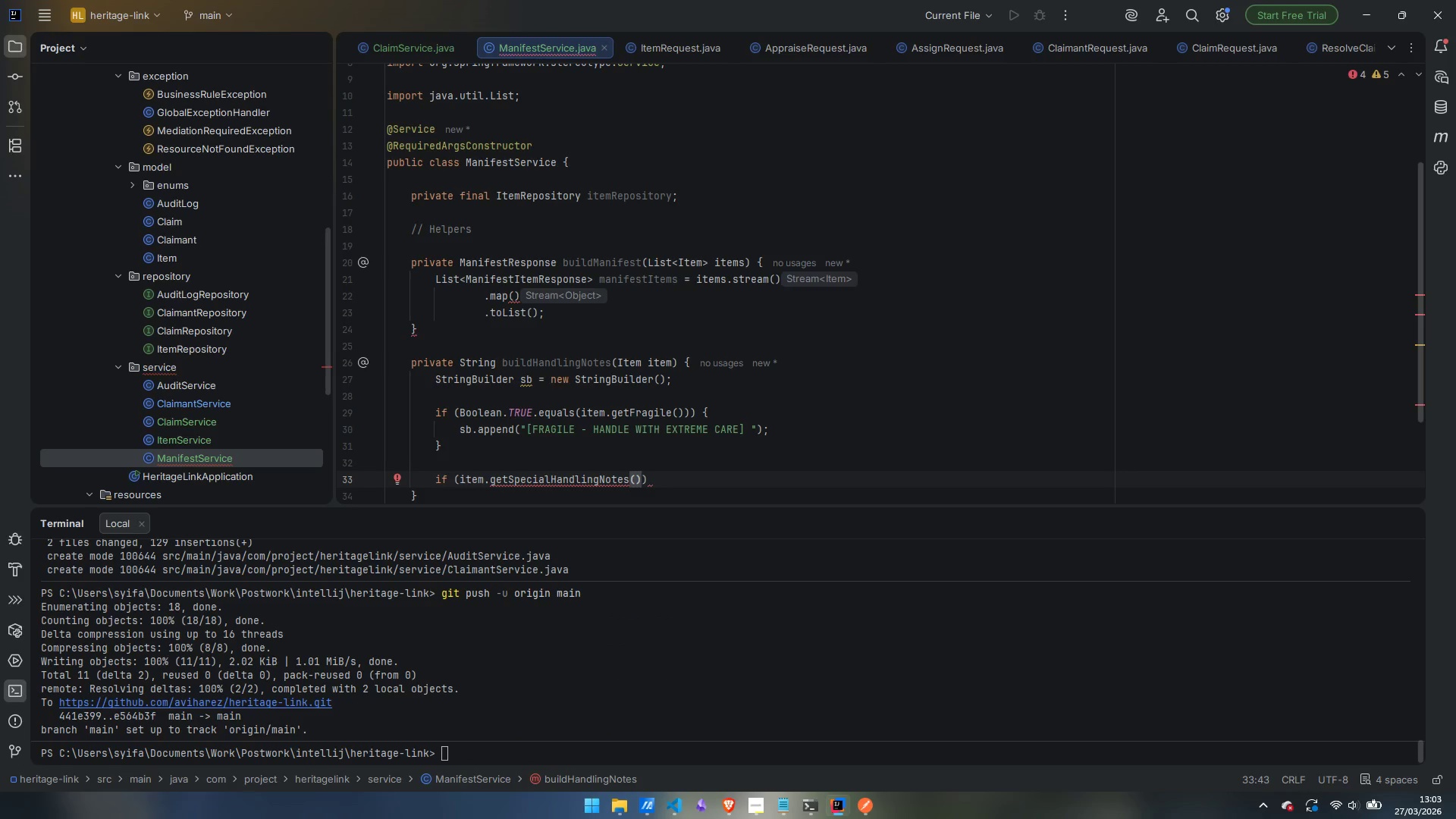 
type( != nl)
key(Backspace)
type(ull && !item.getSpecial)
 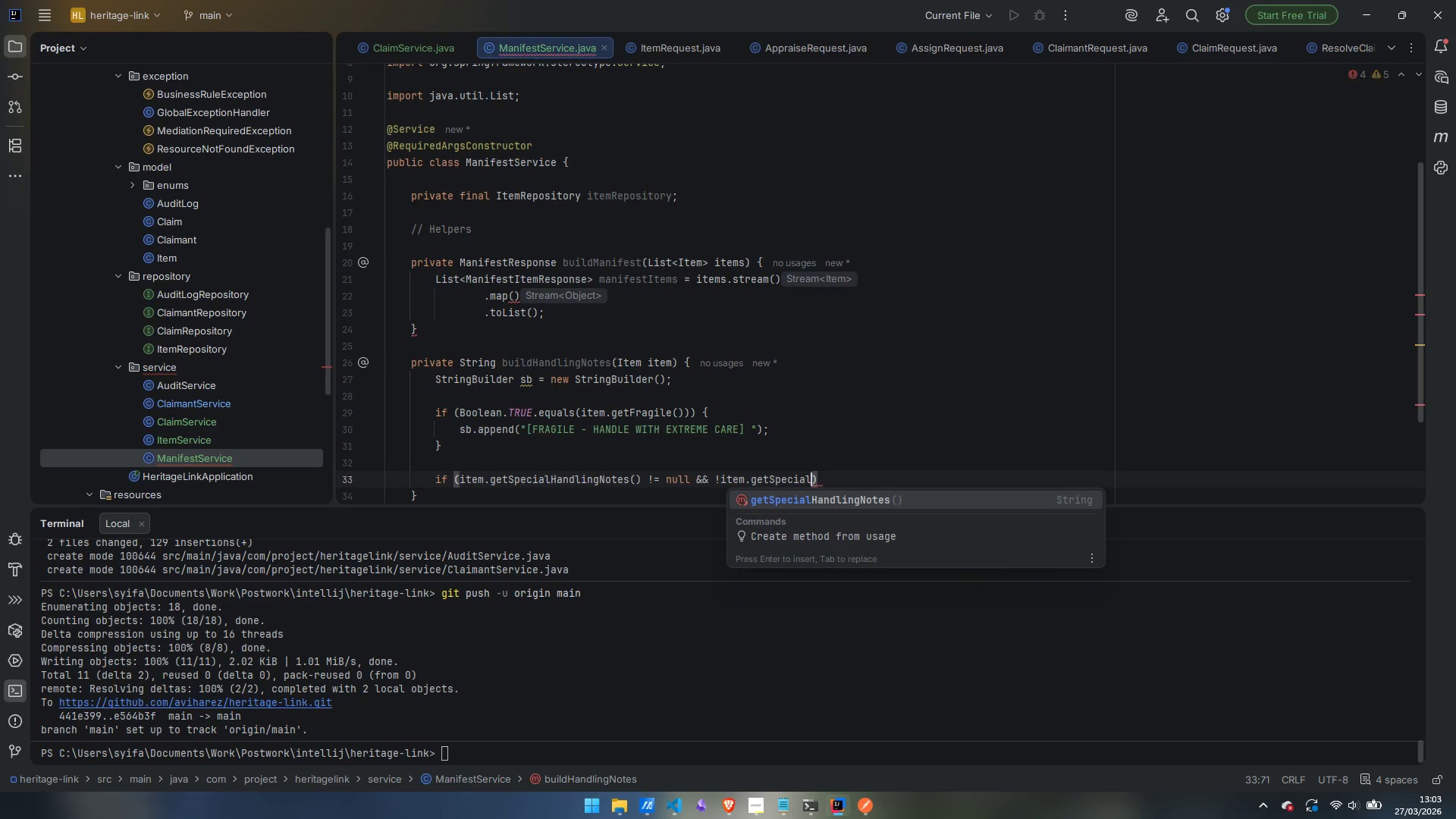 
key(Enter)
 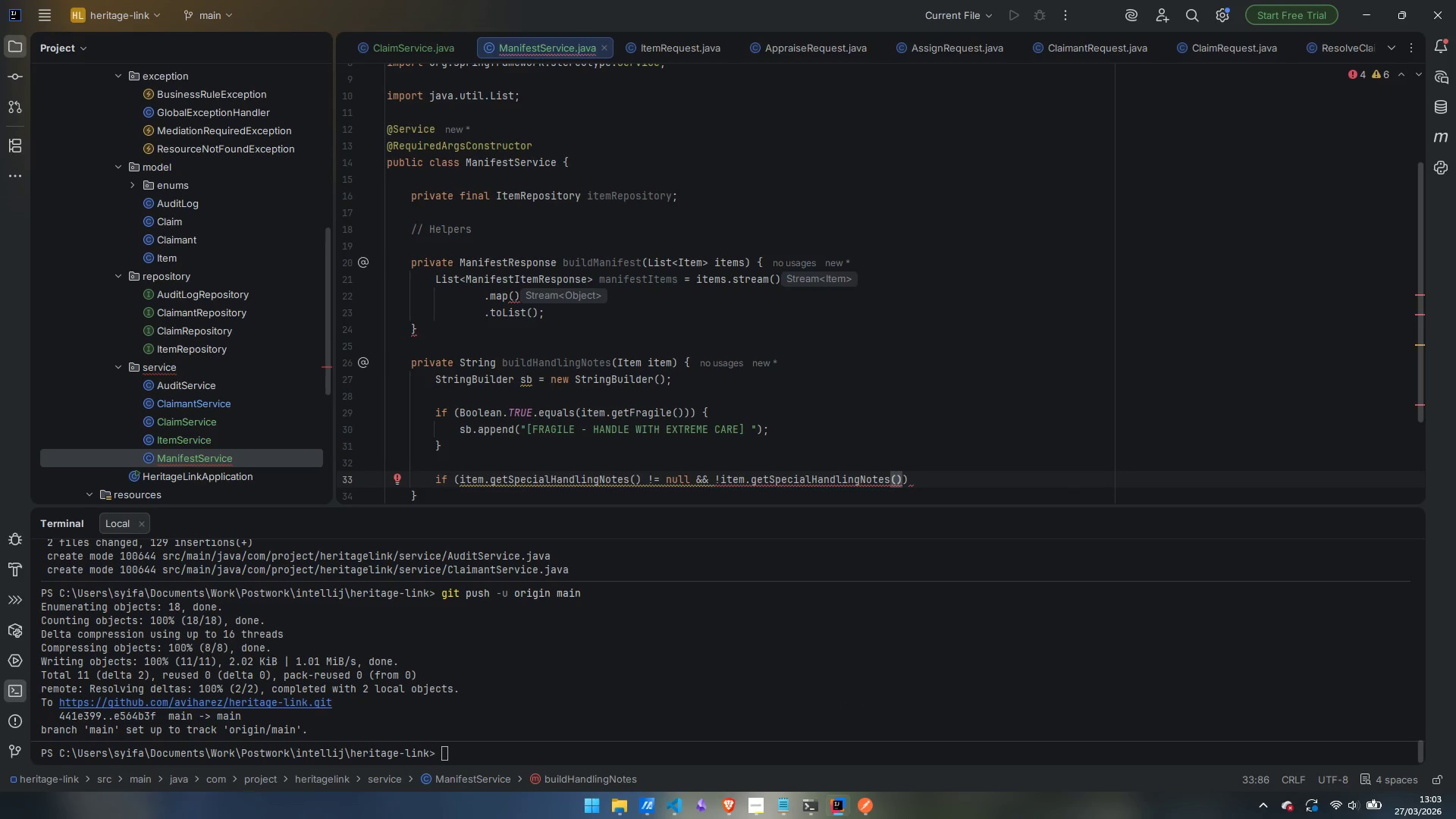 
type(.isBla)
 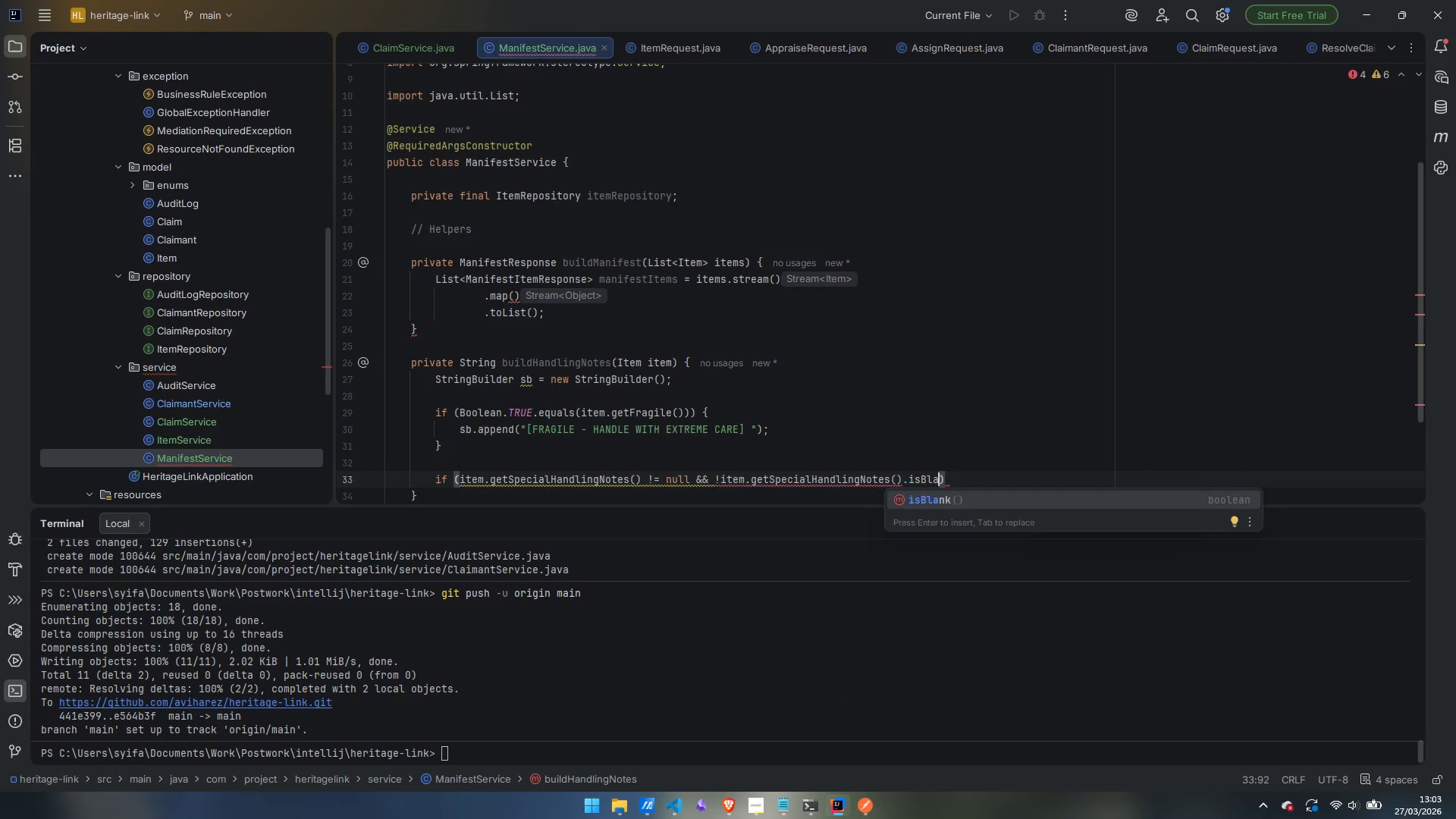 
key(Enter)
 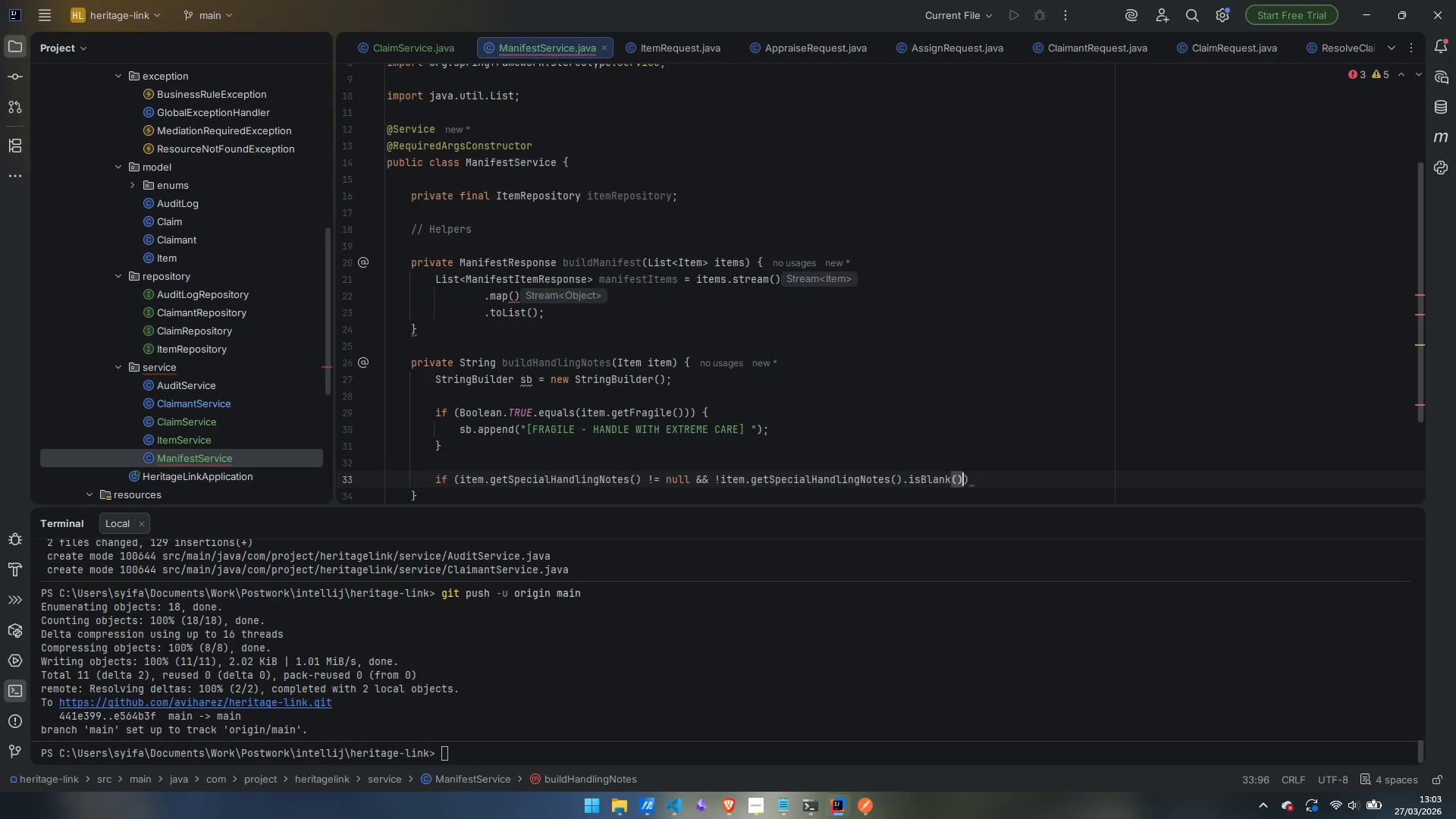 
key(ArrowRight)
 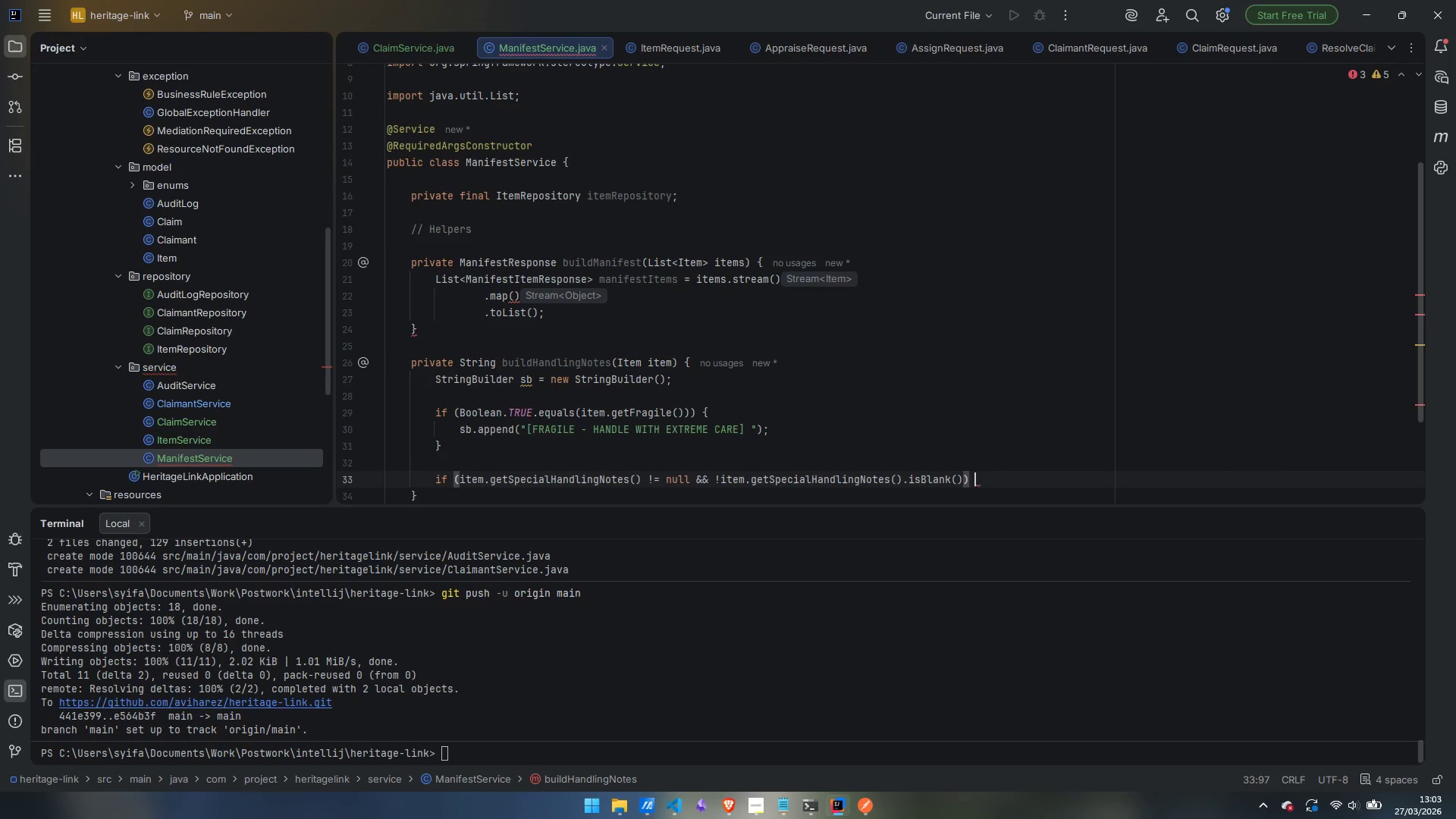 
key(Space)
 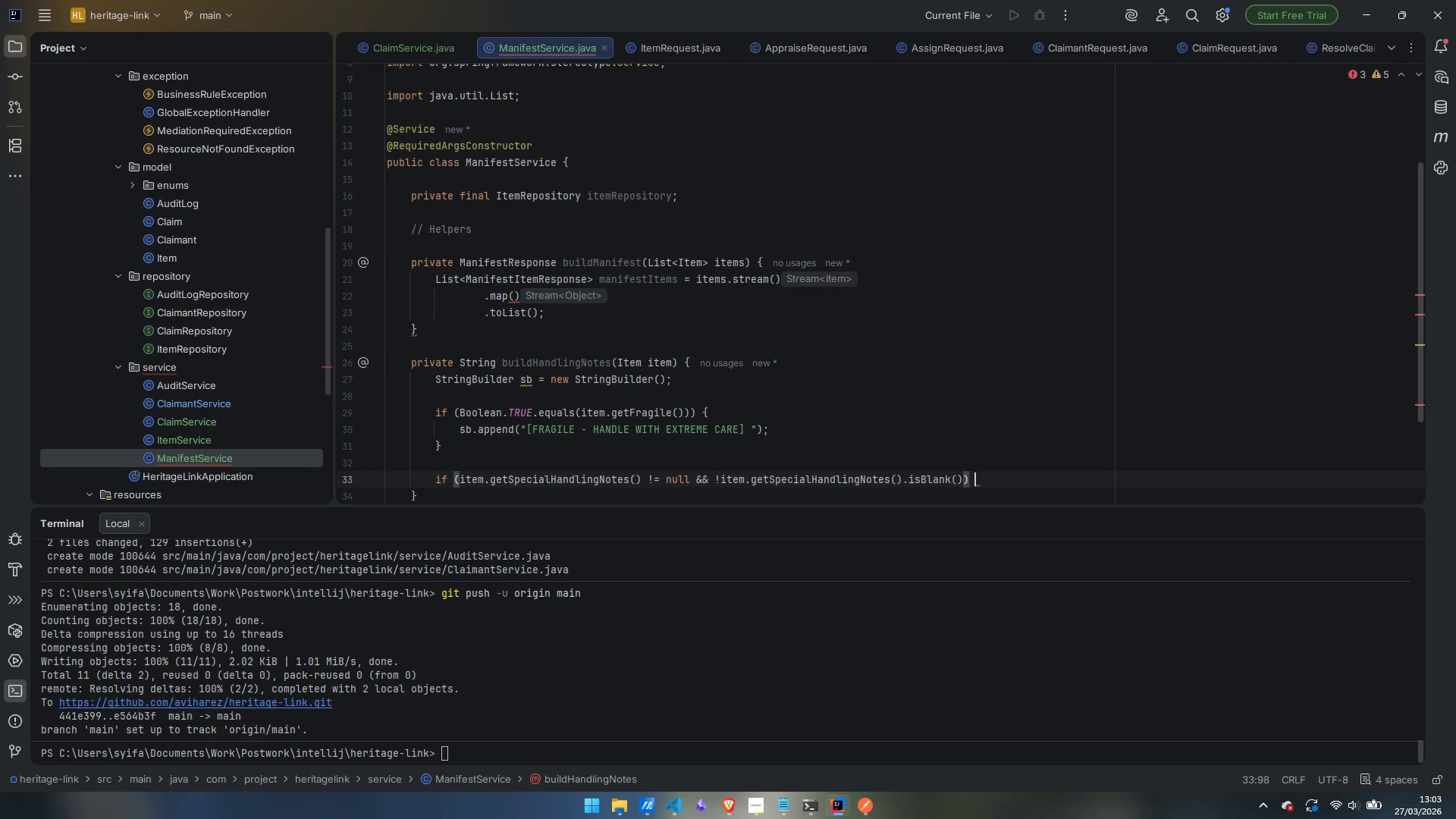 
key(Shift+BracketLeft)
 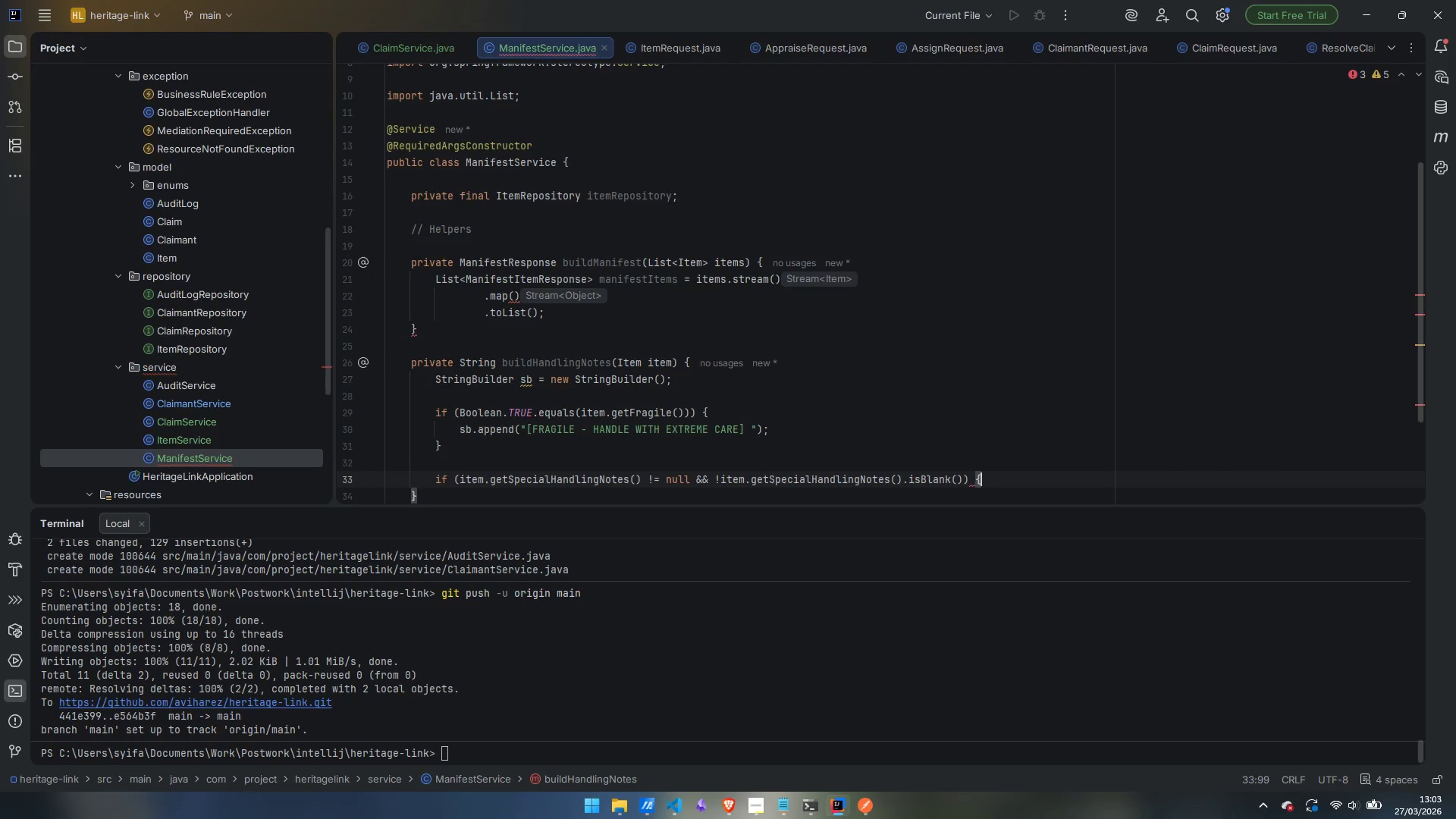 
key(Enter)
 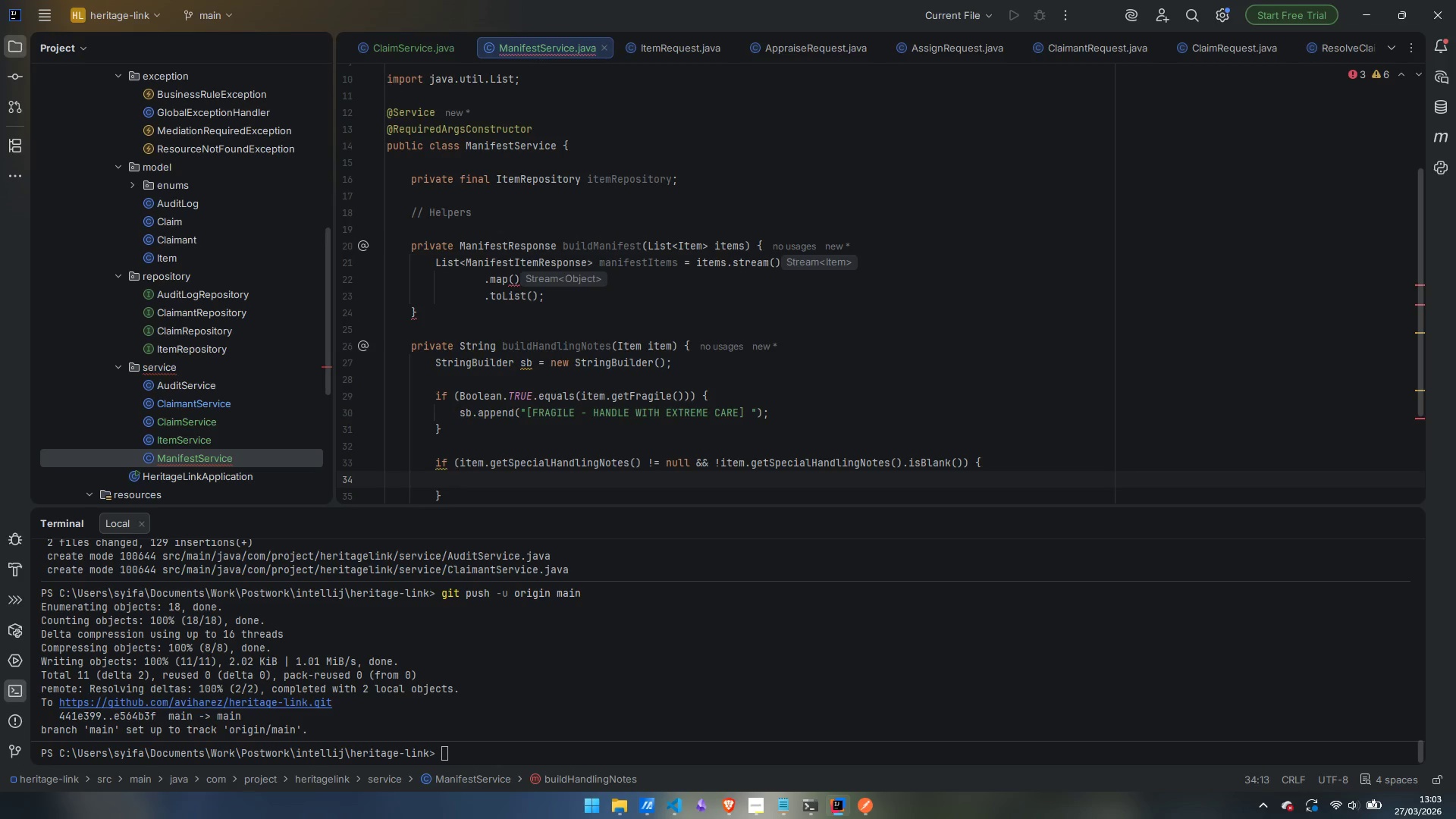 
type(sb.append)
 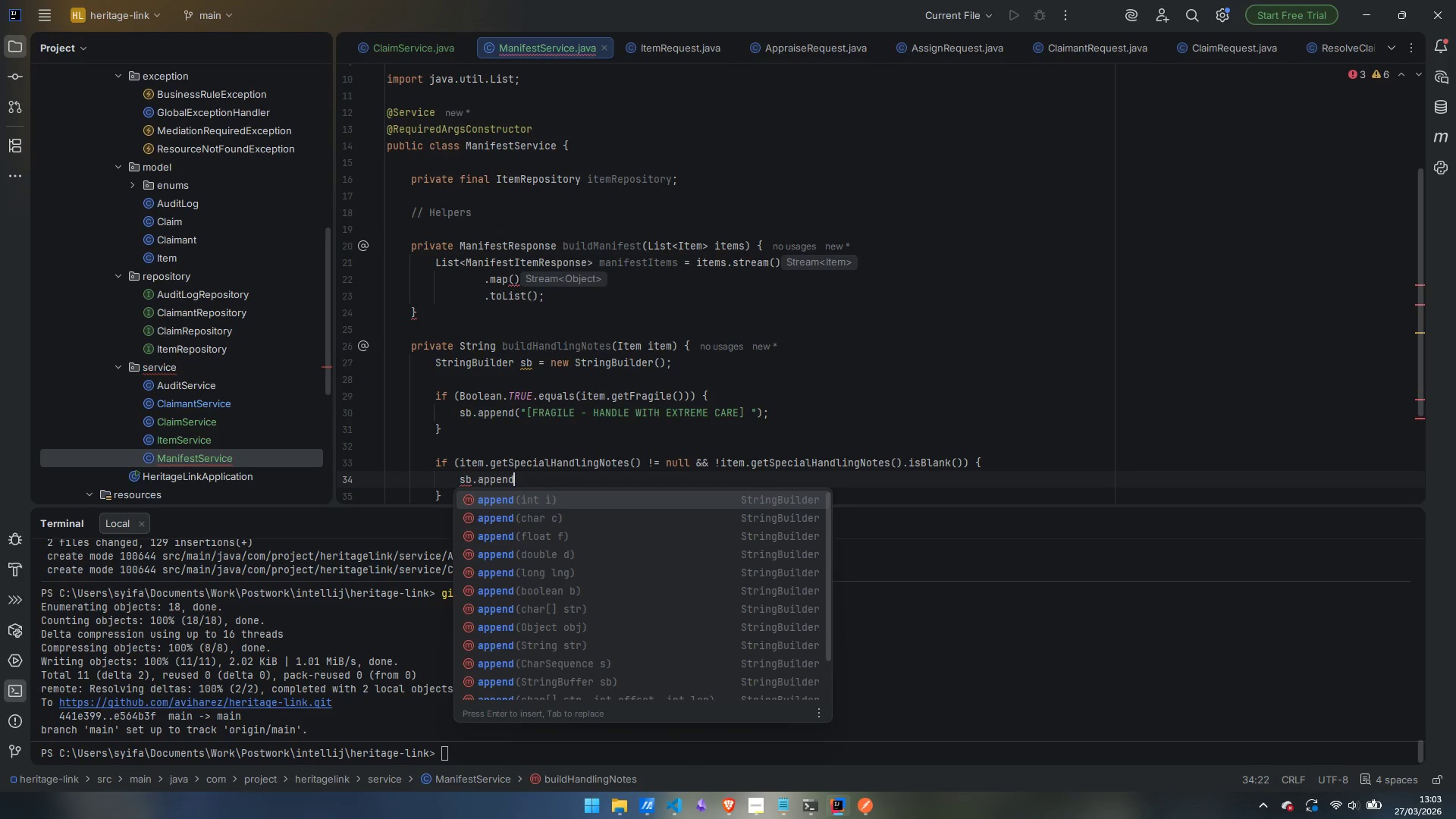 
key(Enter)
 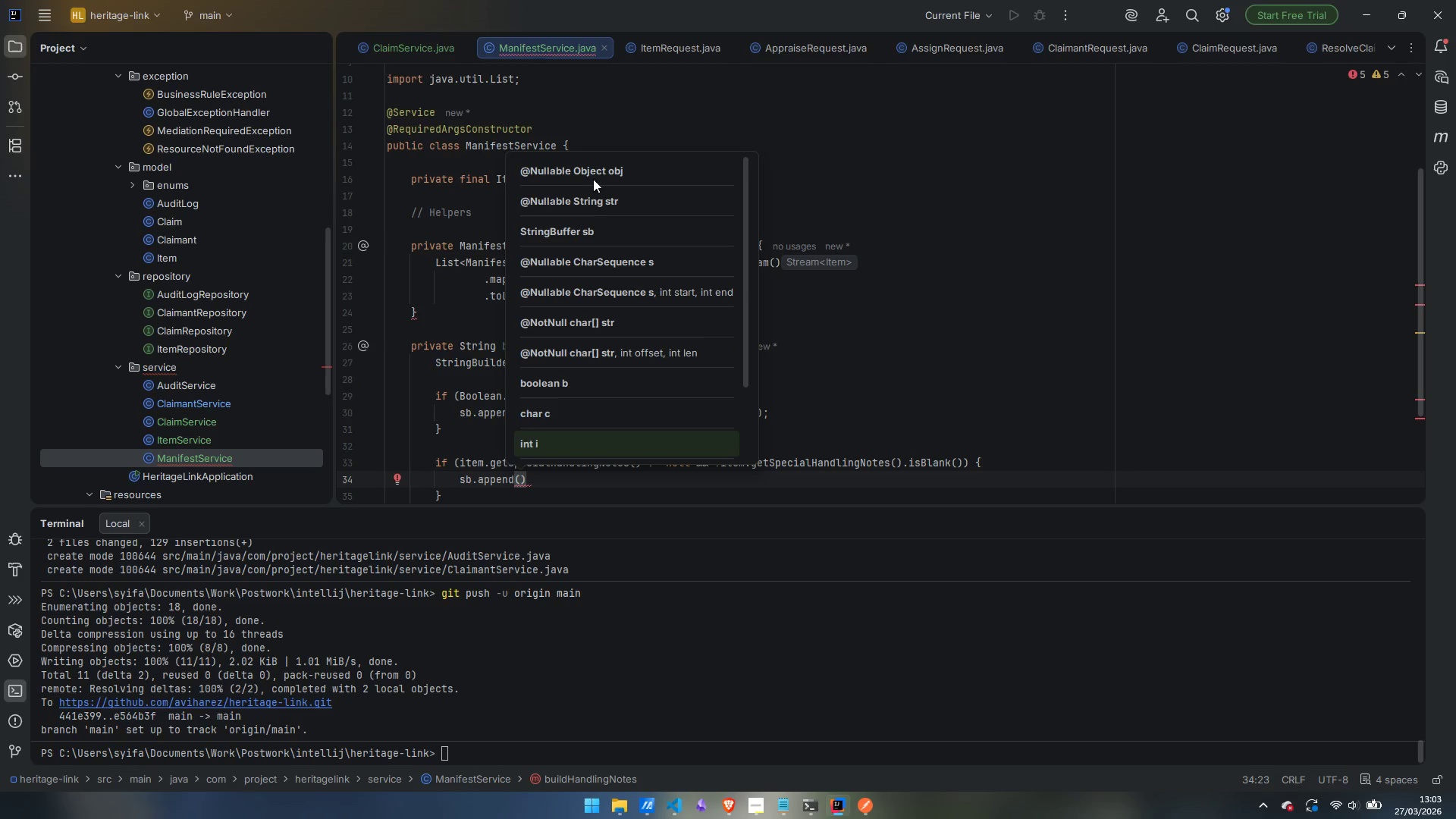 
type(item.)
 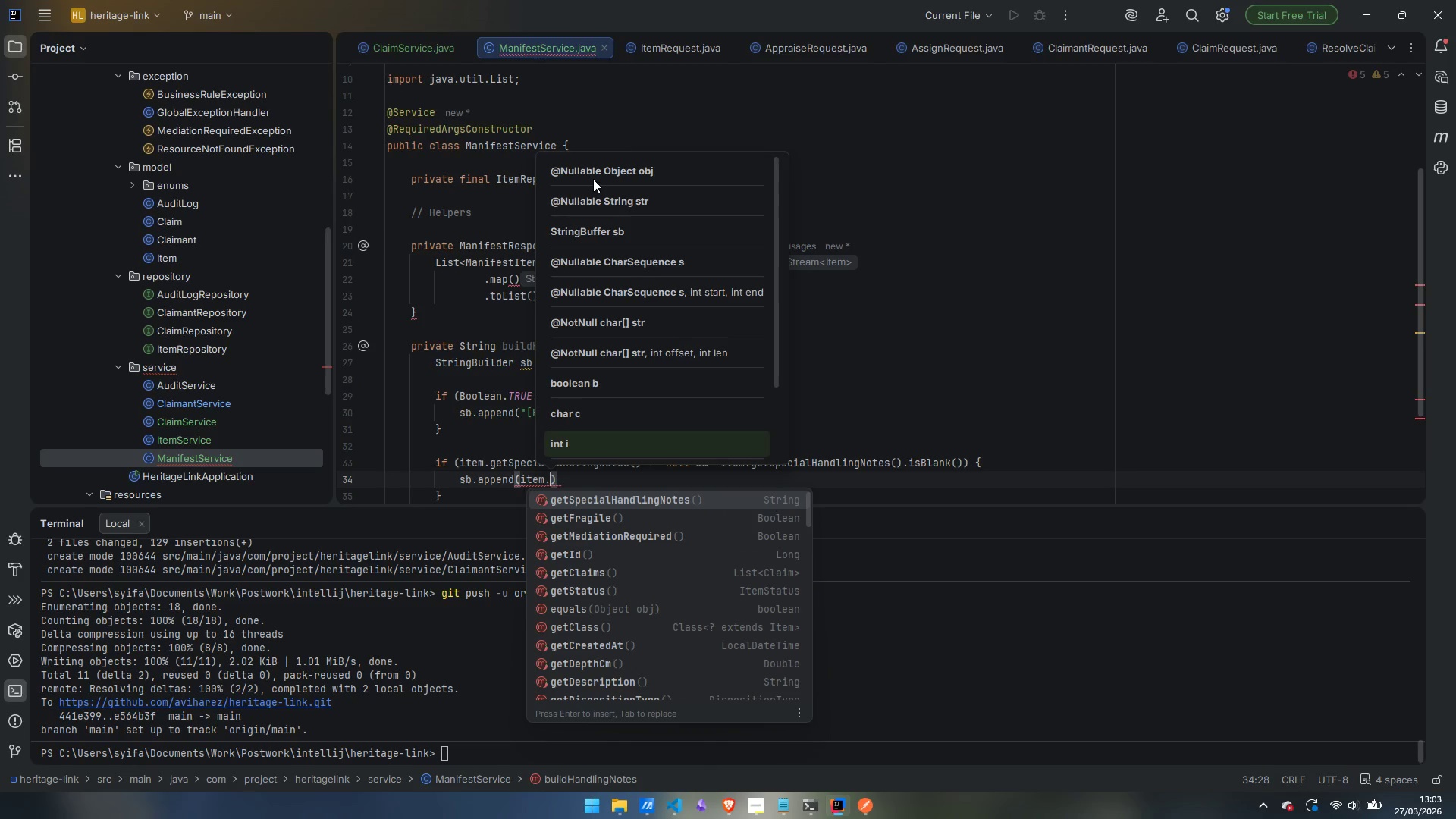 
key(Enter)
 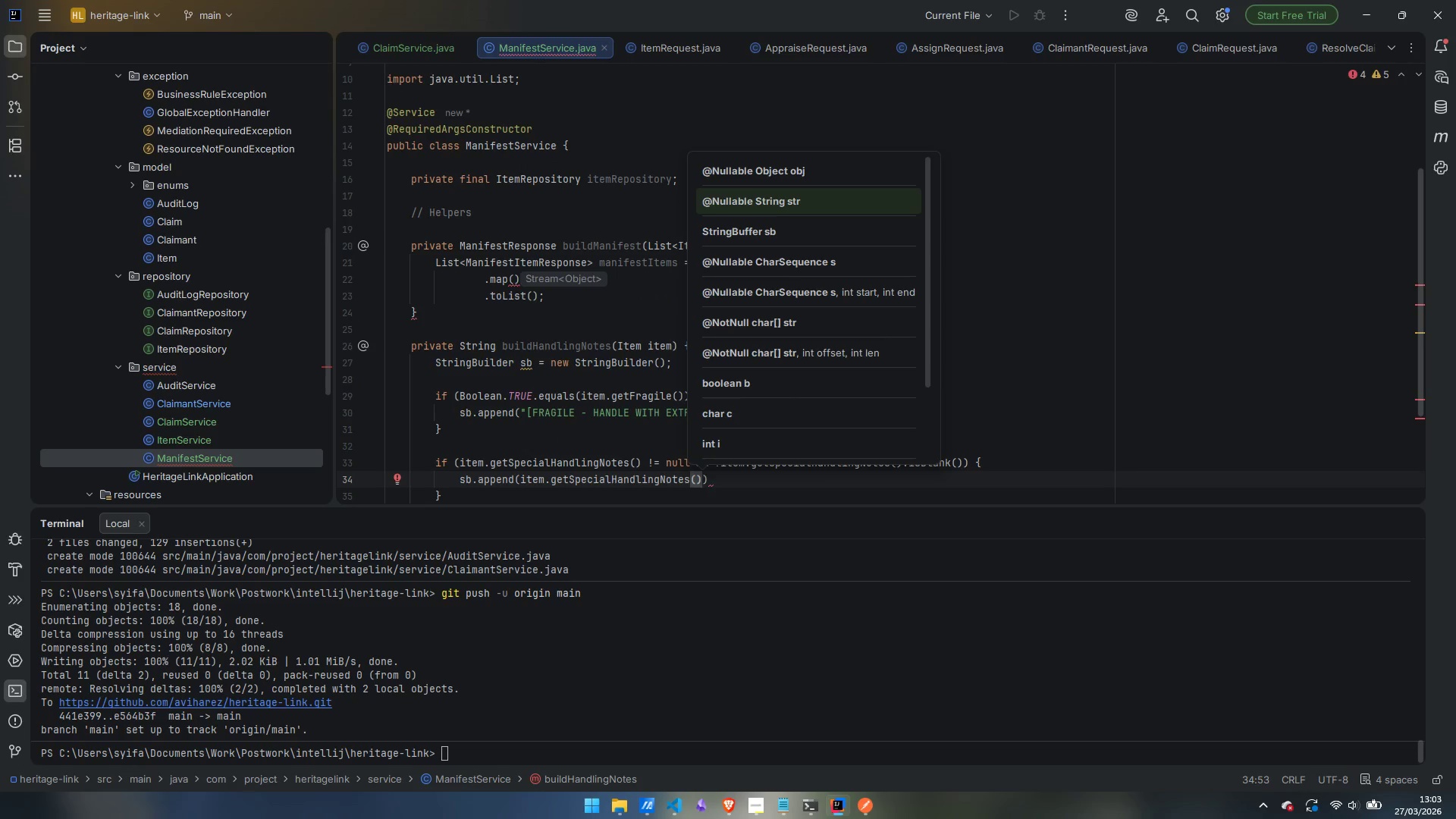 
key(ArrowRight)
 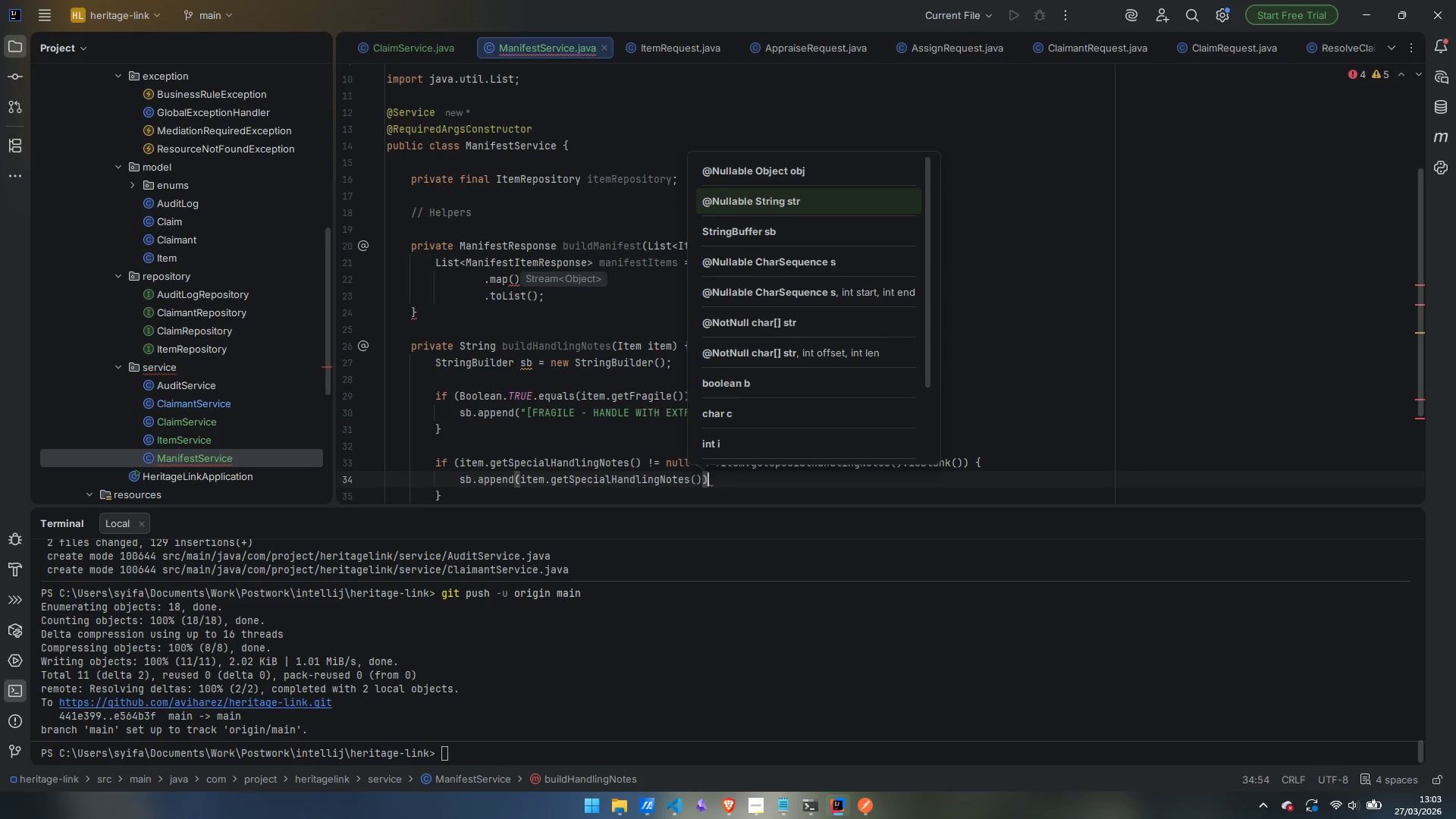 
key(ArrowRight)
 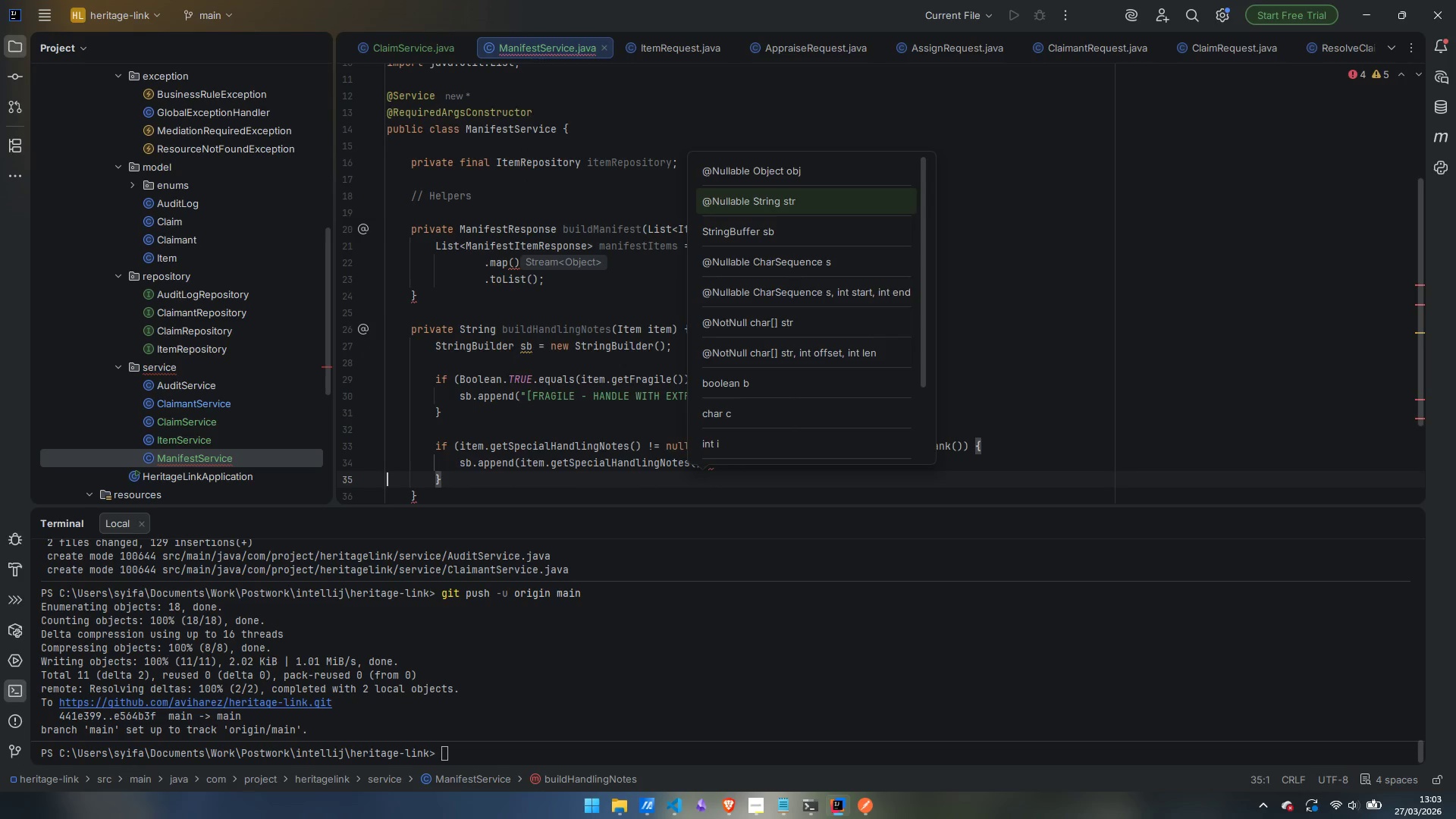 
key(ArrowLeft)
 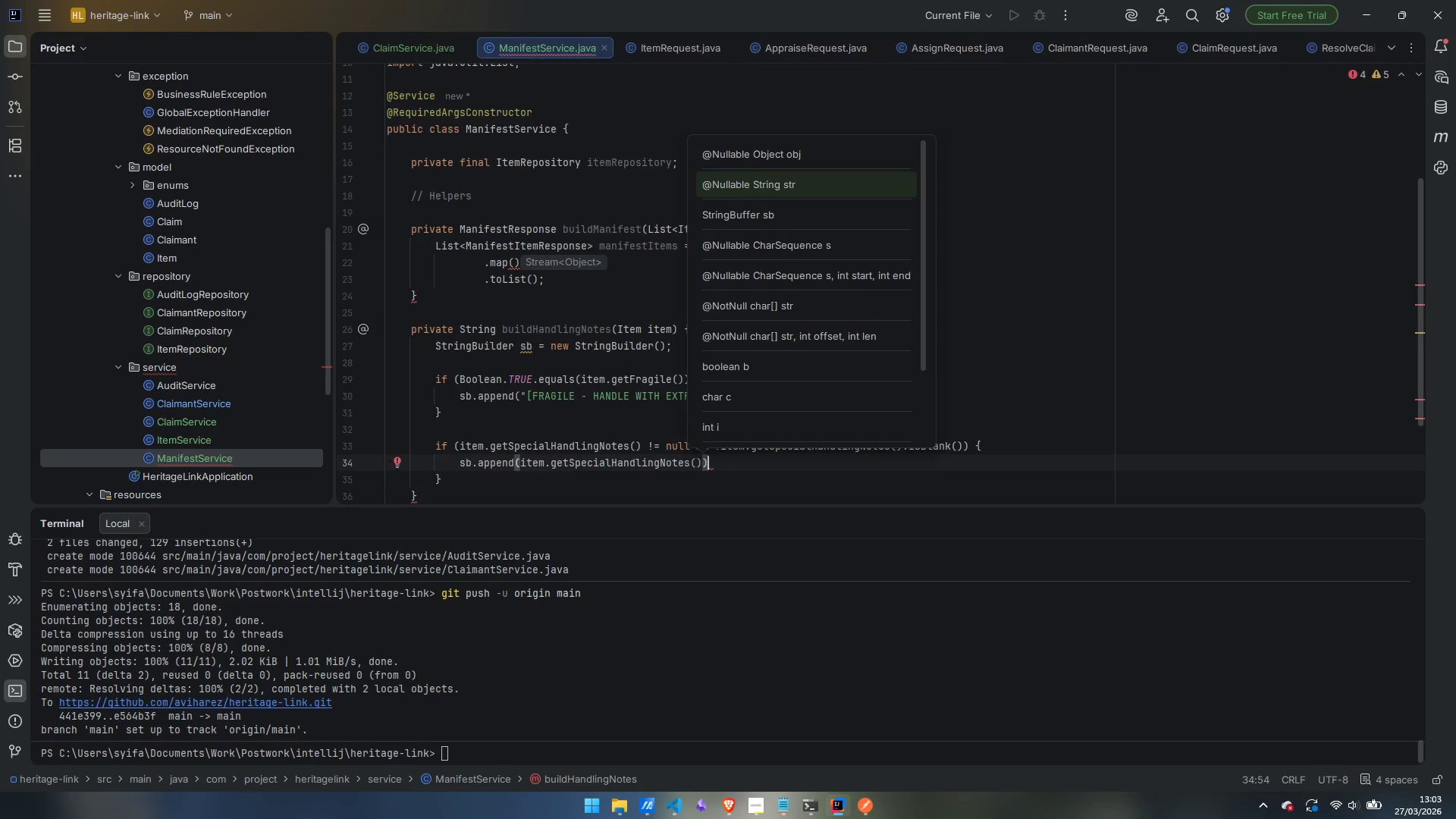 
key(Semicolon)
 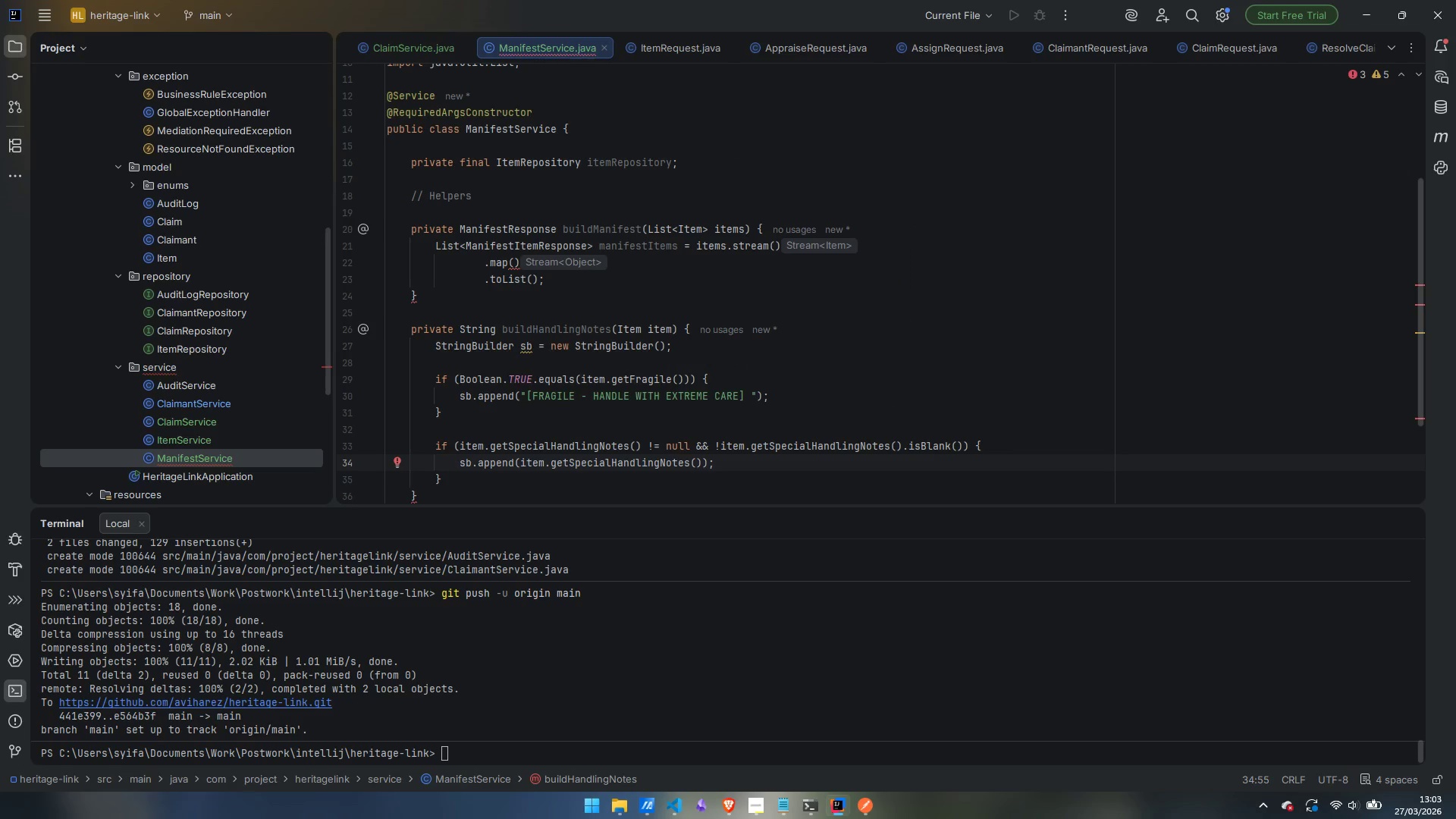 
key(ArrowDown)
 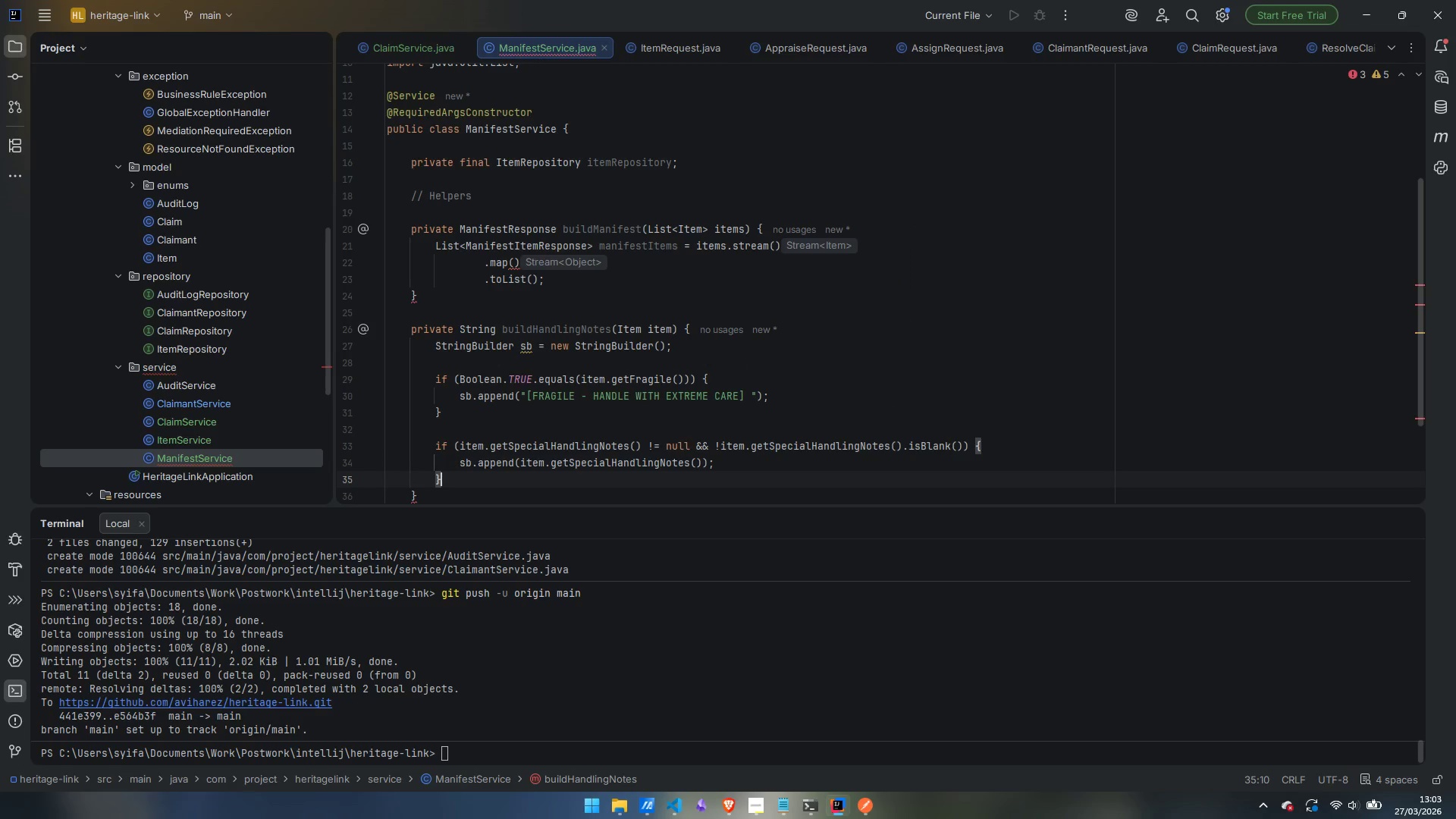 
key(Enter)
 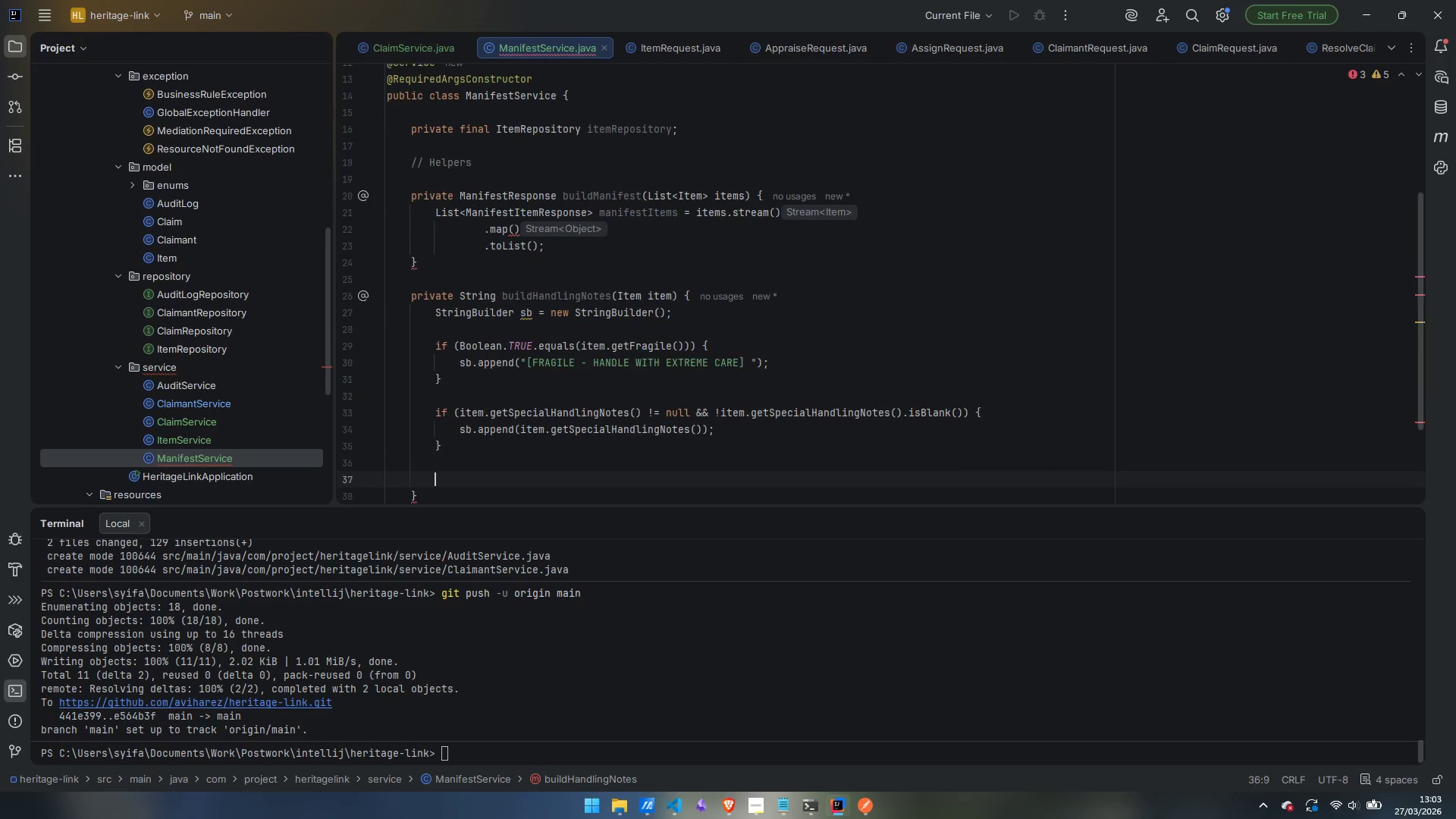 
key(Enter)
 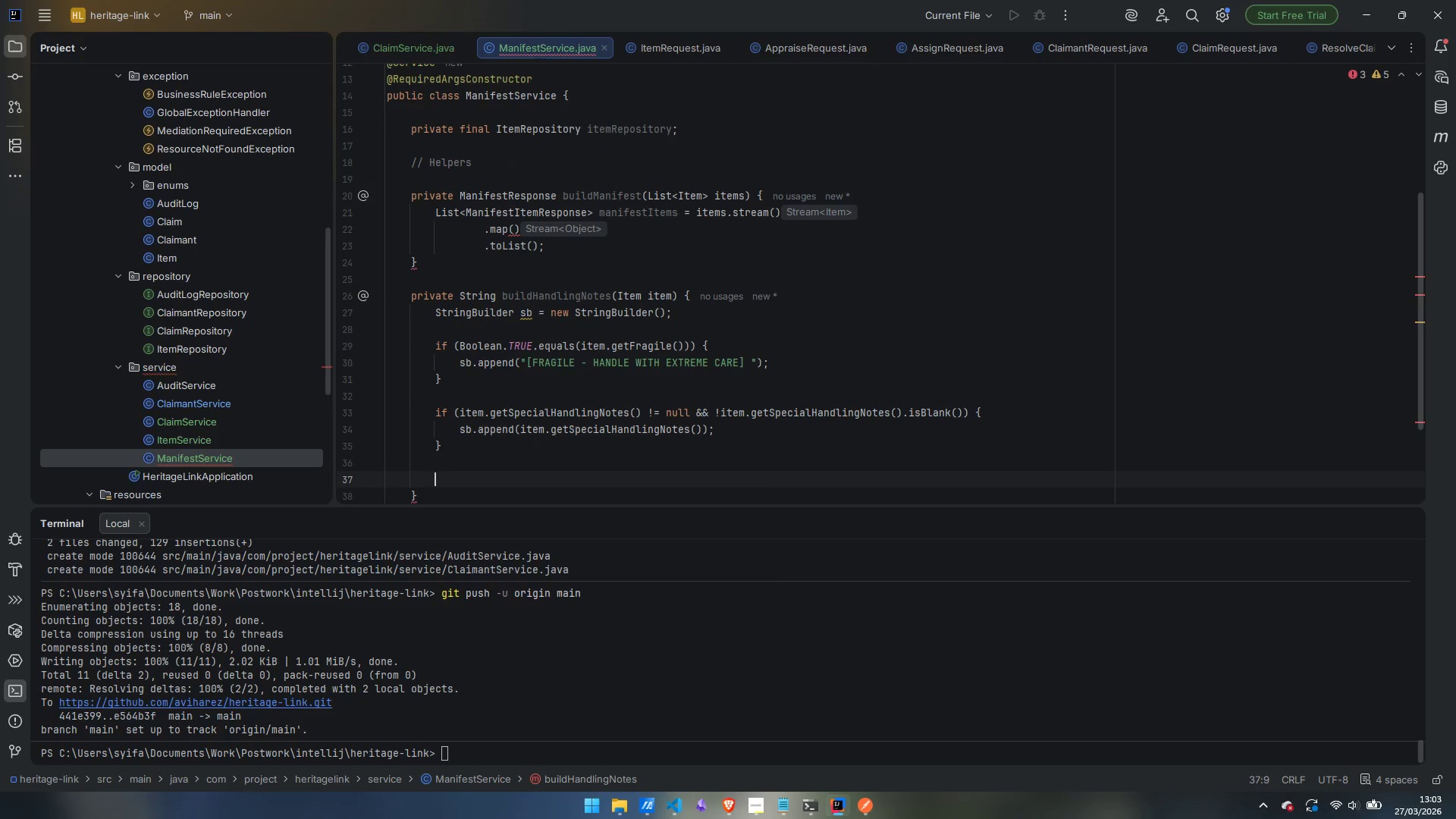 
type(return sb.isEm)
 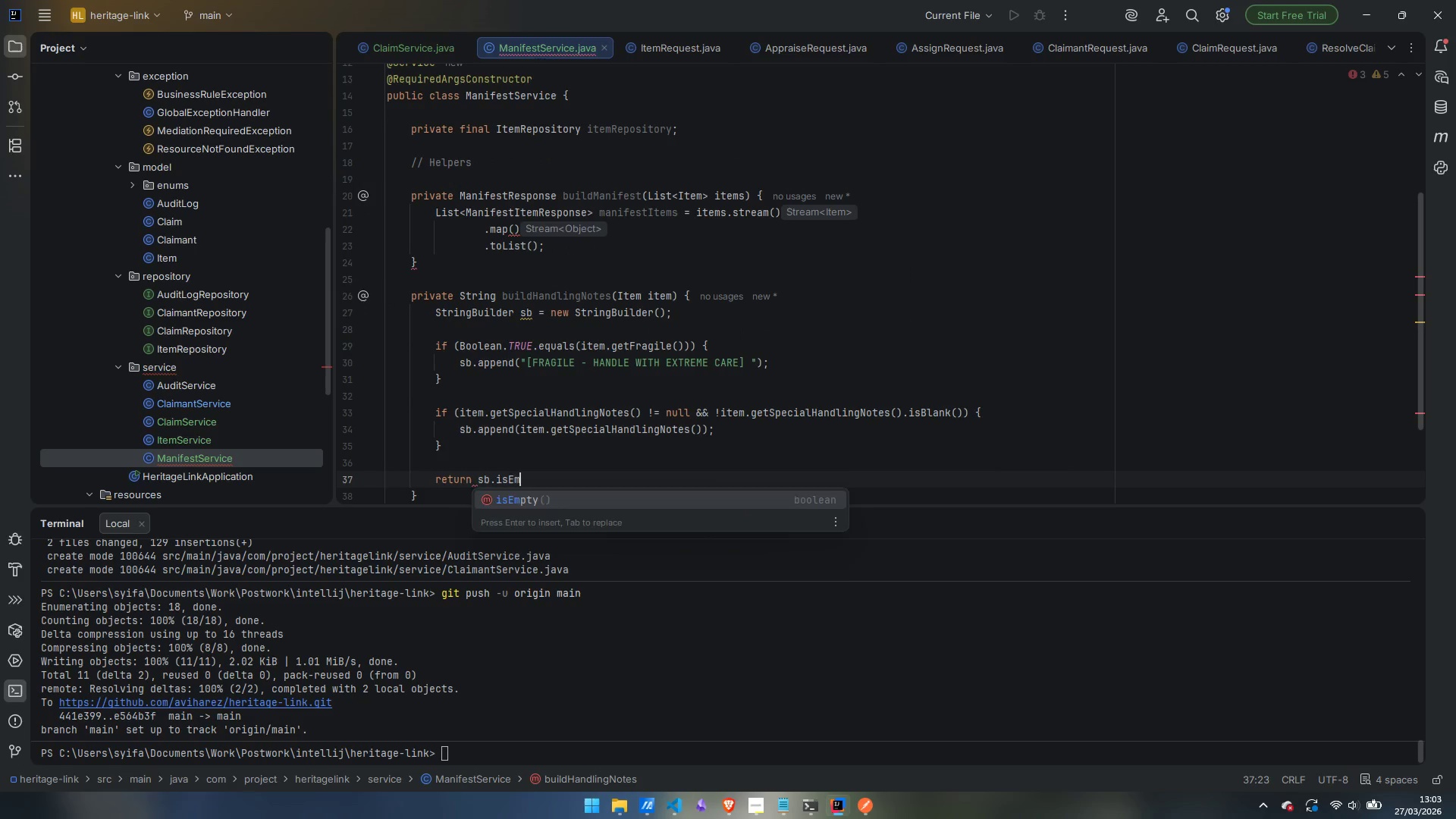 
key(Enter)
 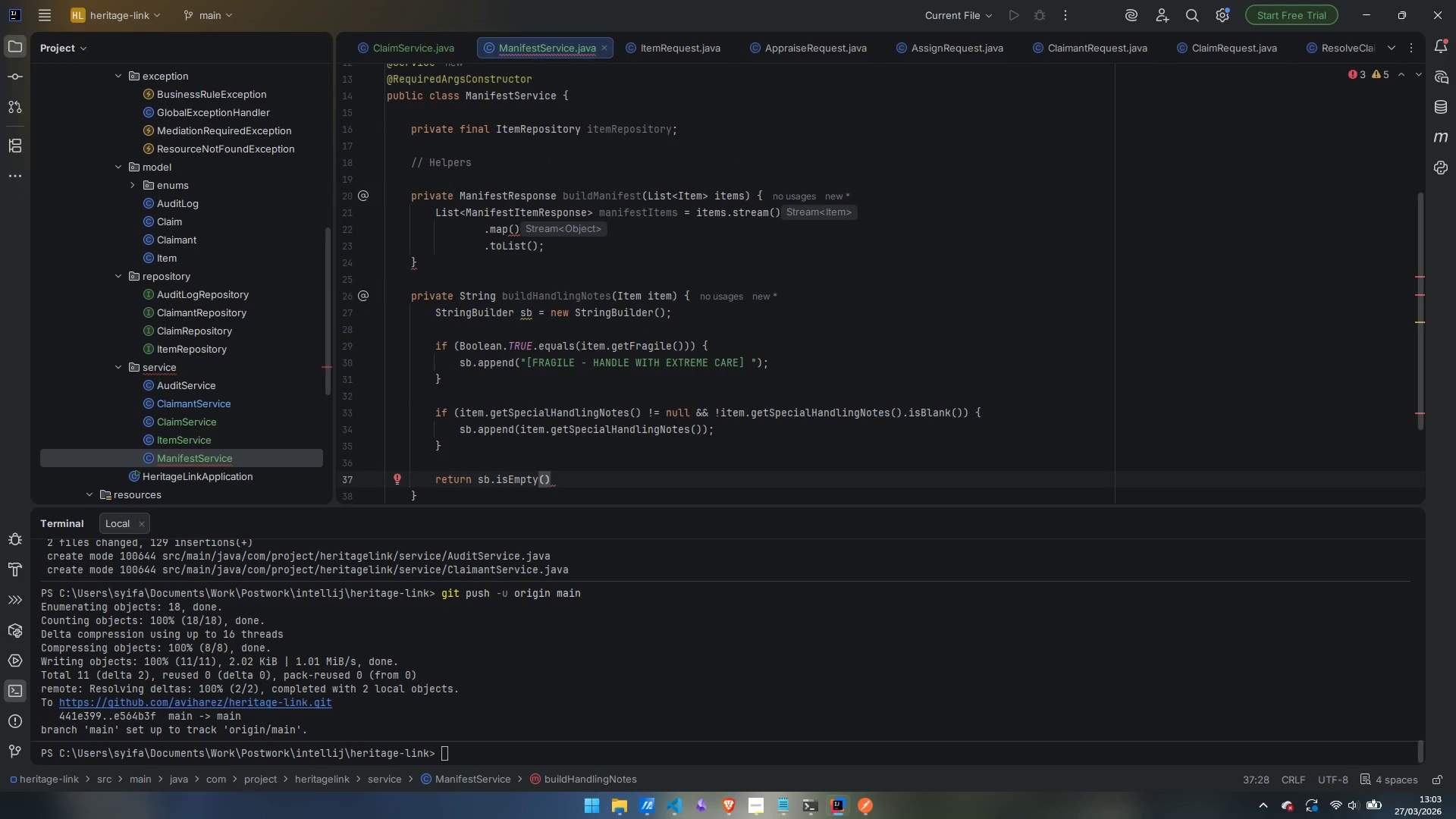 
type( ? null : sb.toString)
 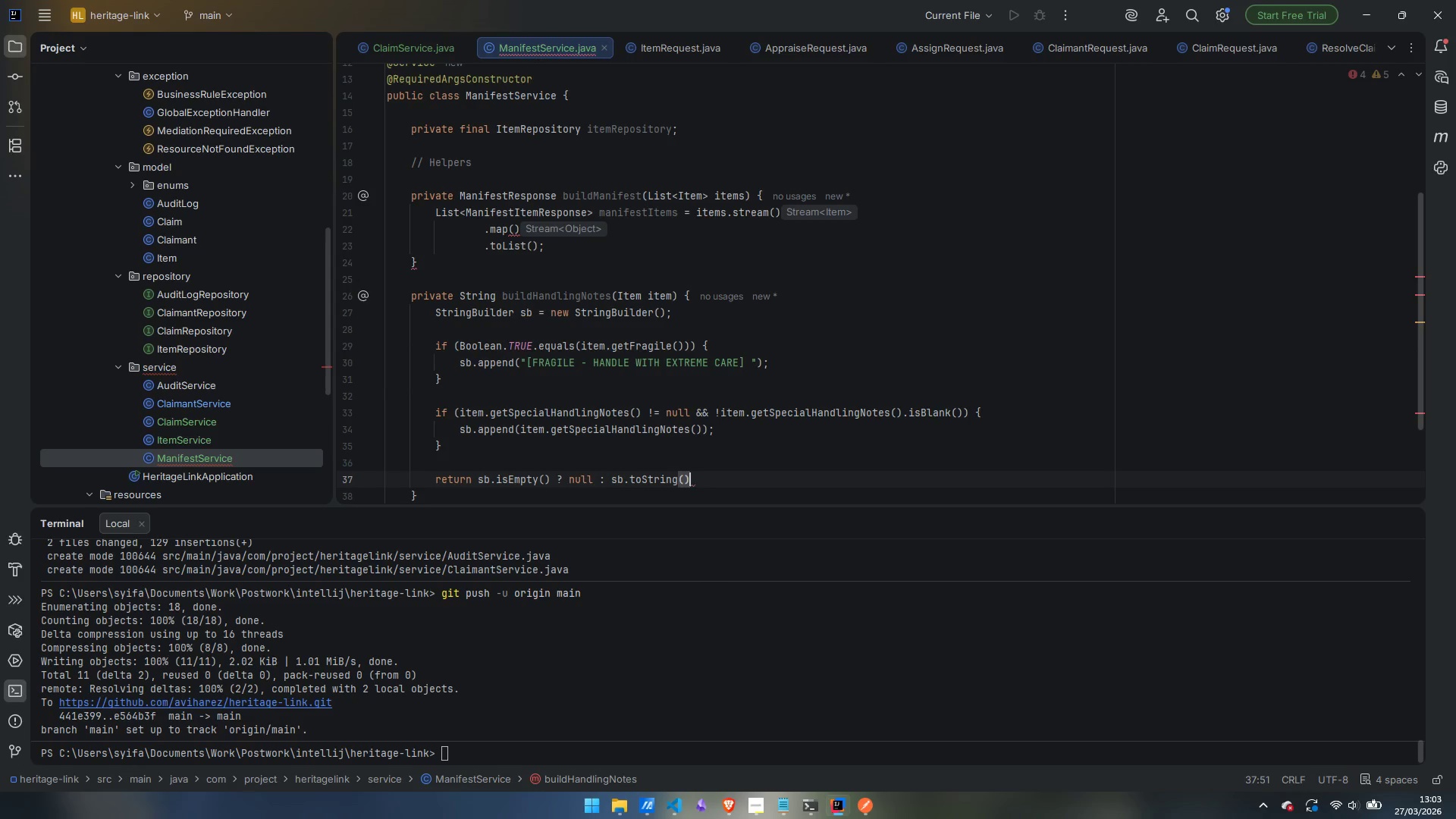 
 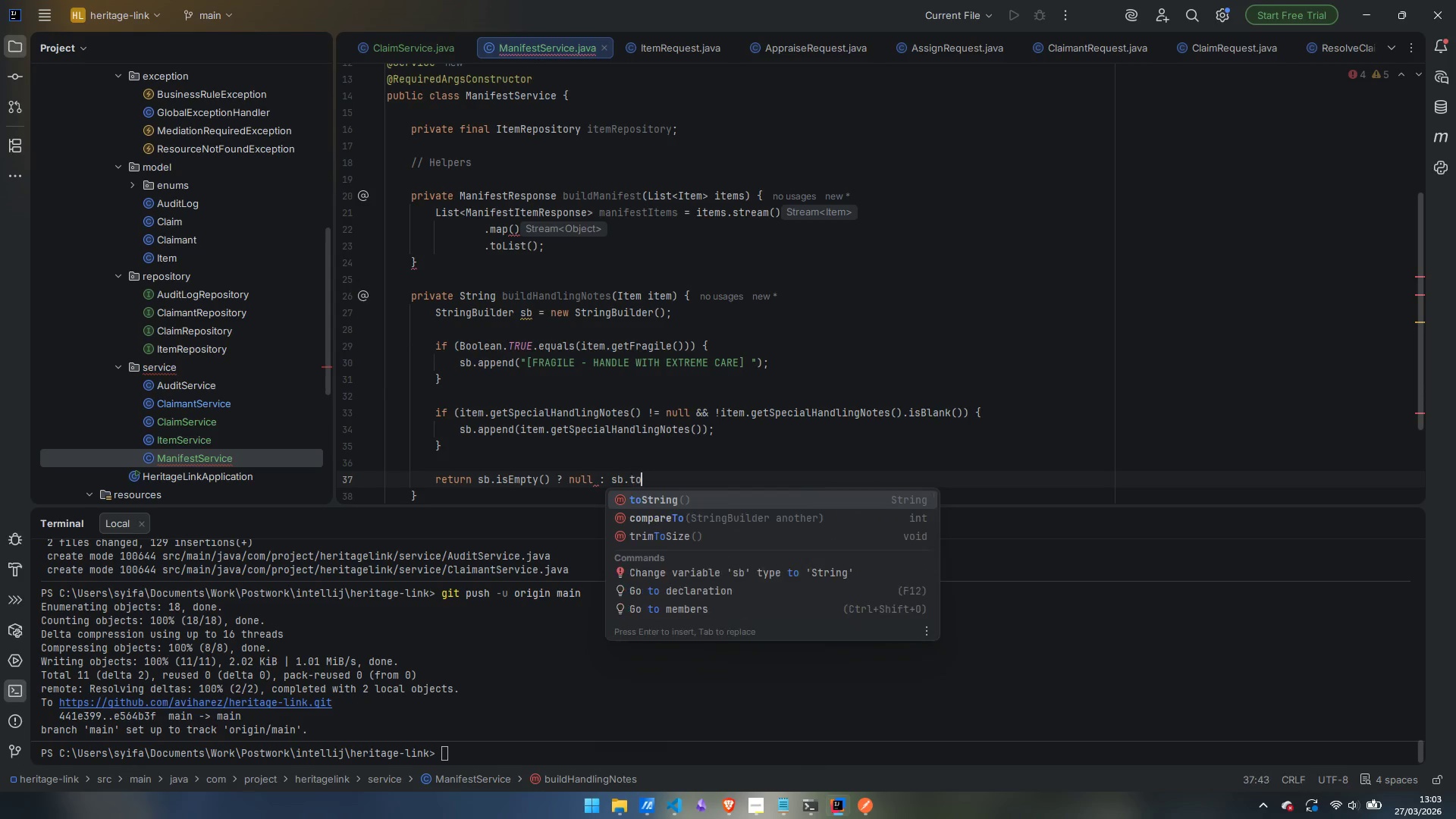 
key(Enter)
 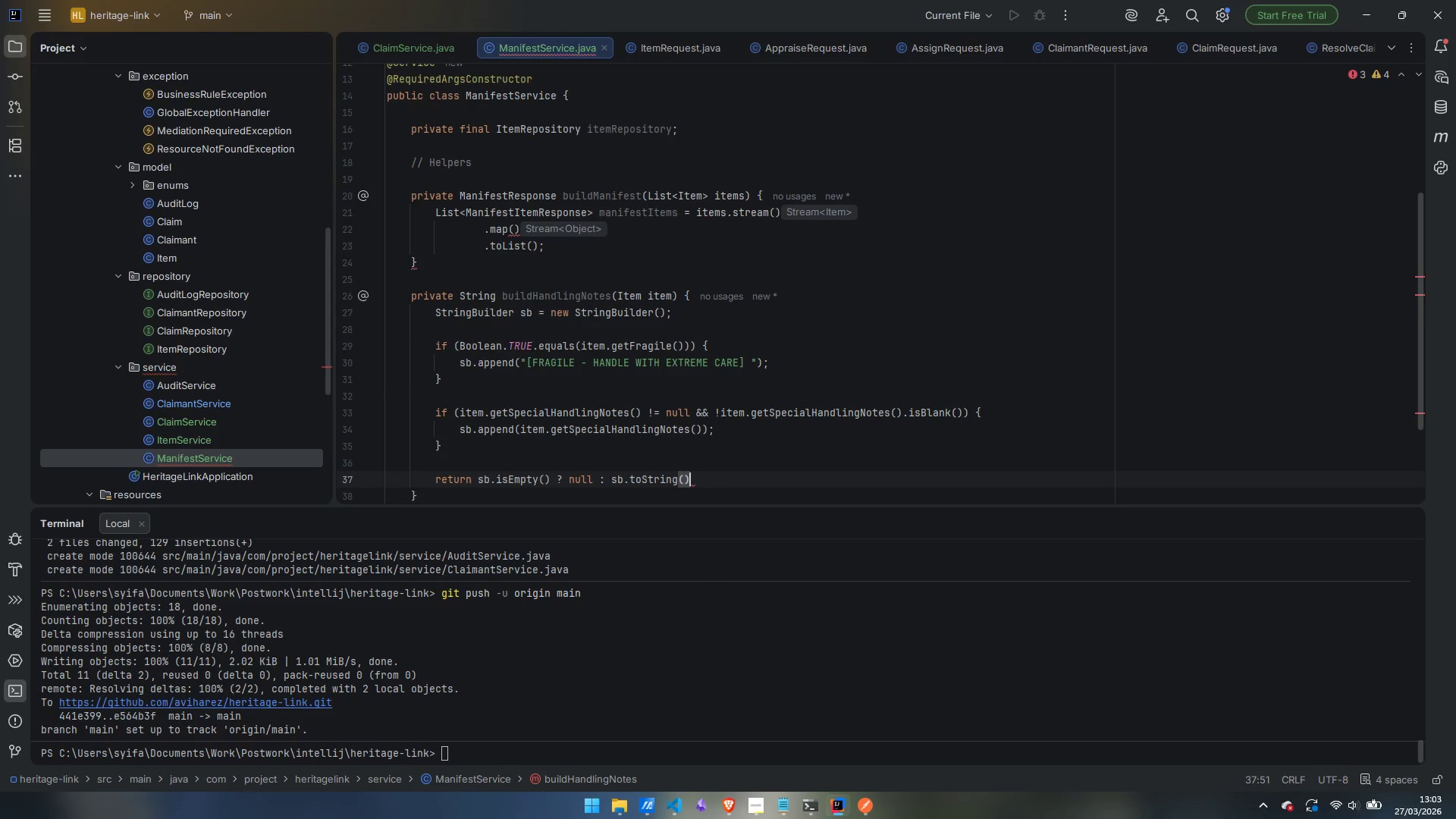 
type(.tr)
 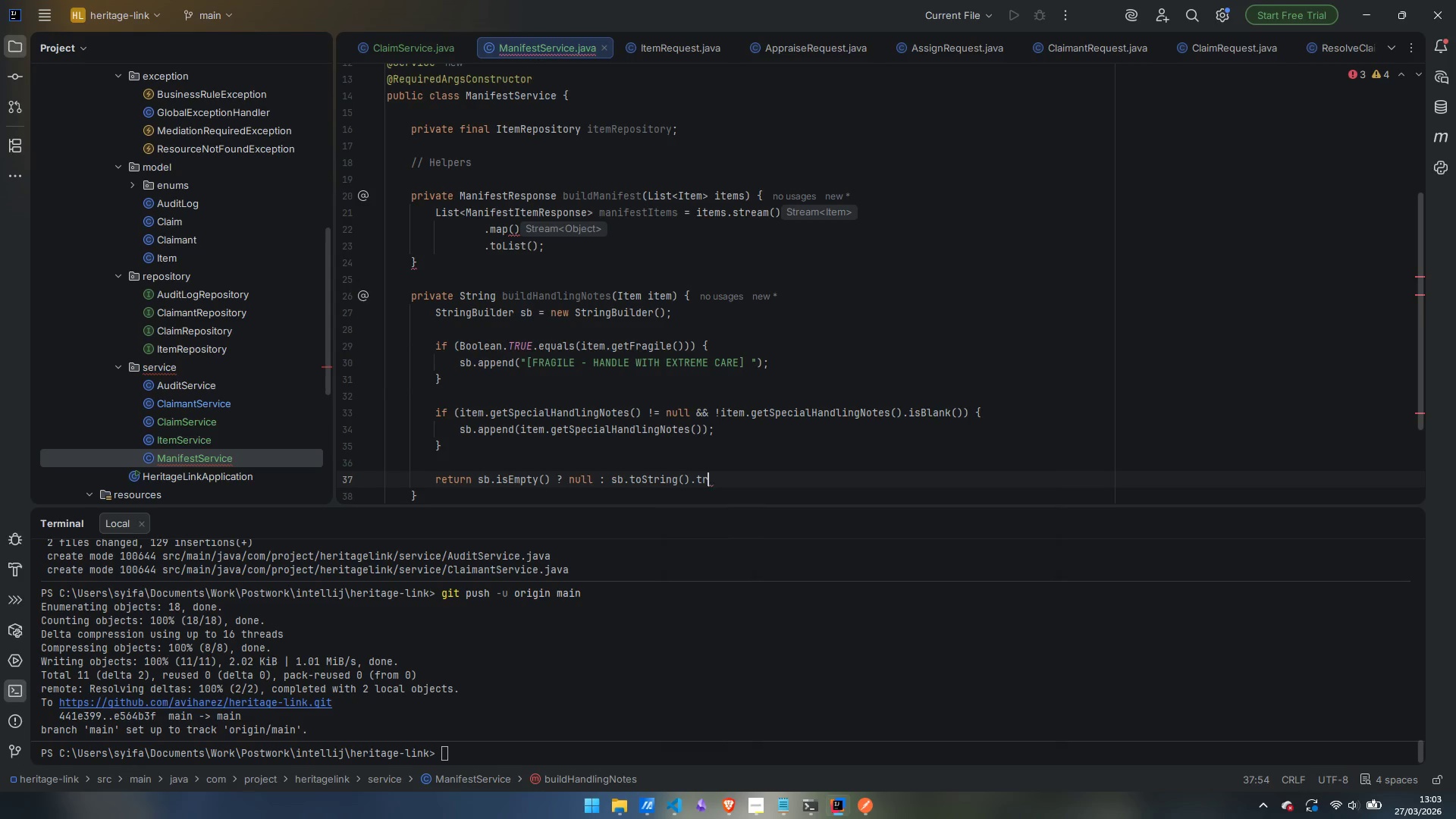 
key(Enter)
 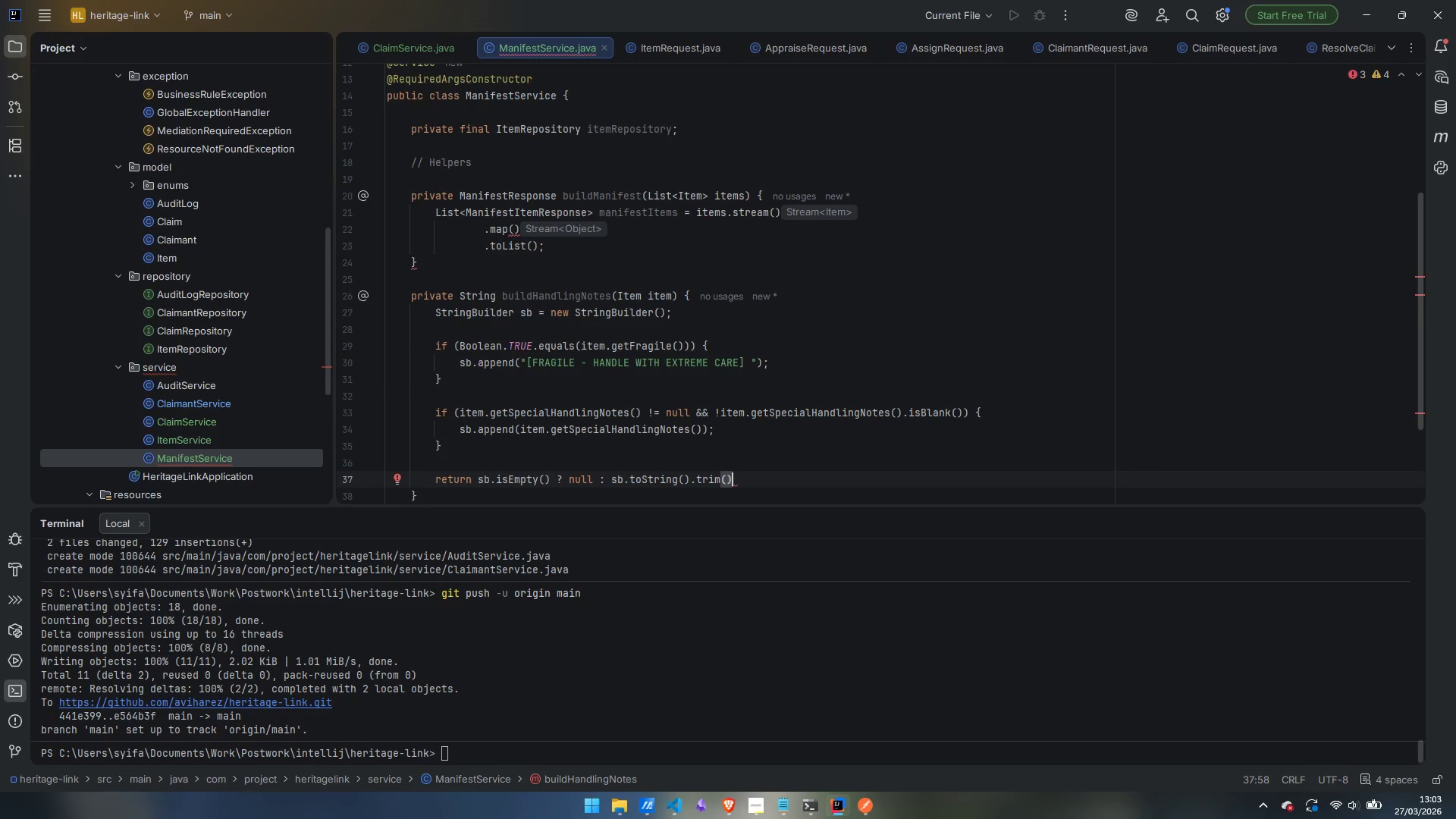 
key(Semicolon)
 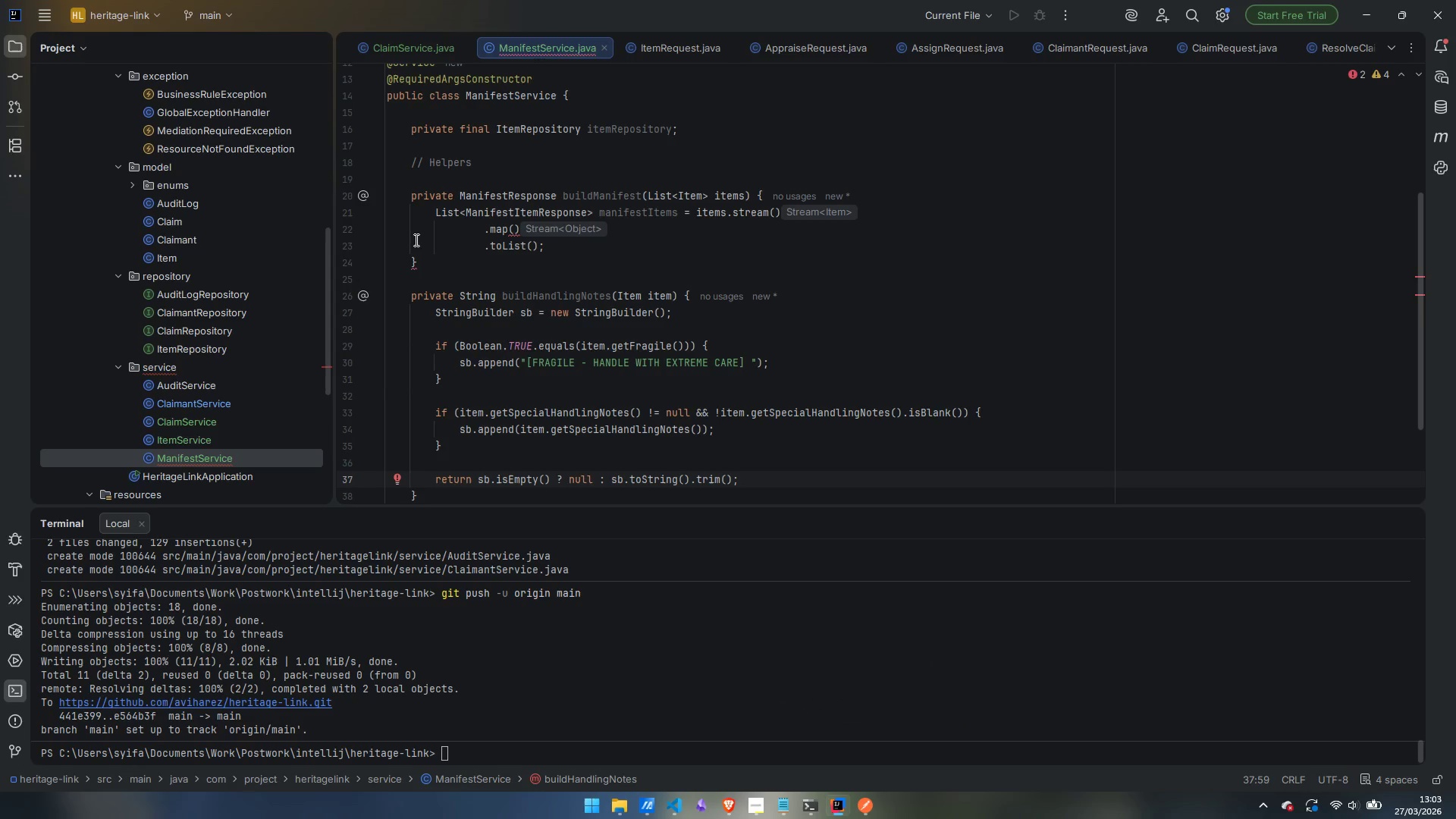 
left_click([440, 268])
 